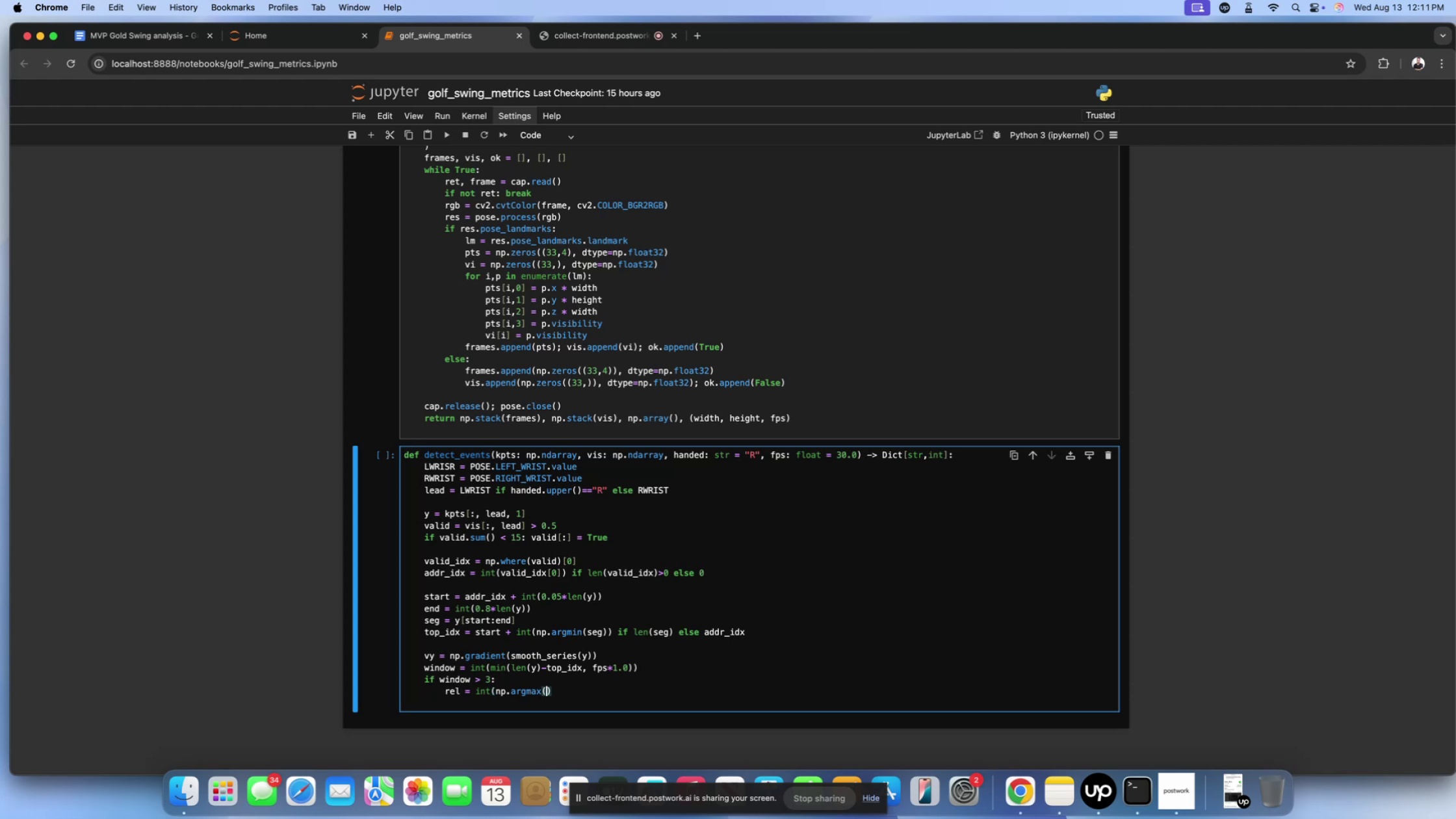 
key(Shift+ShiftLeft)
 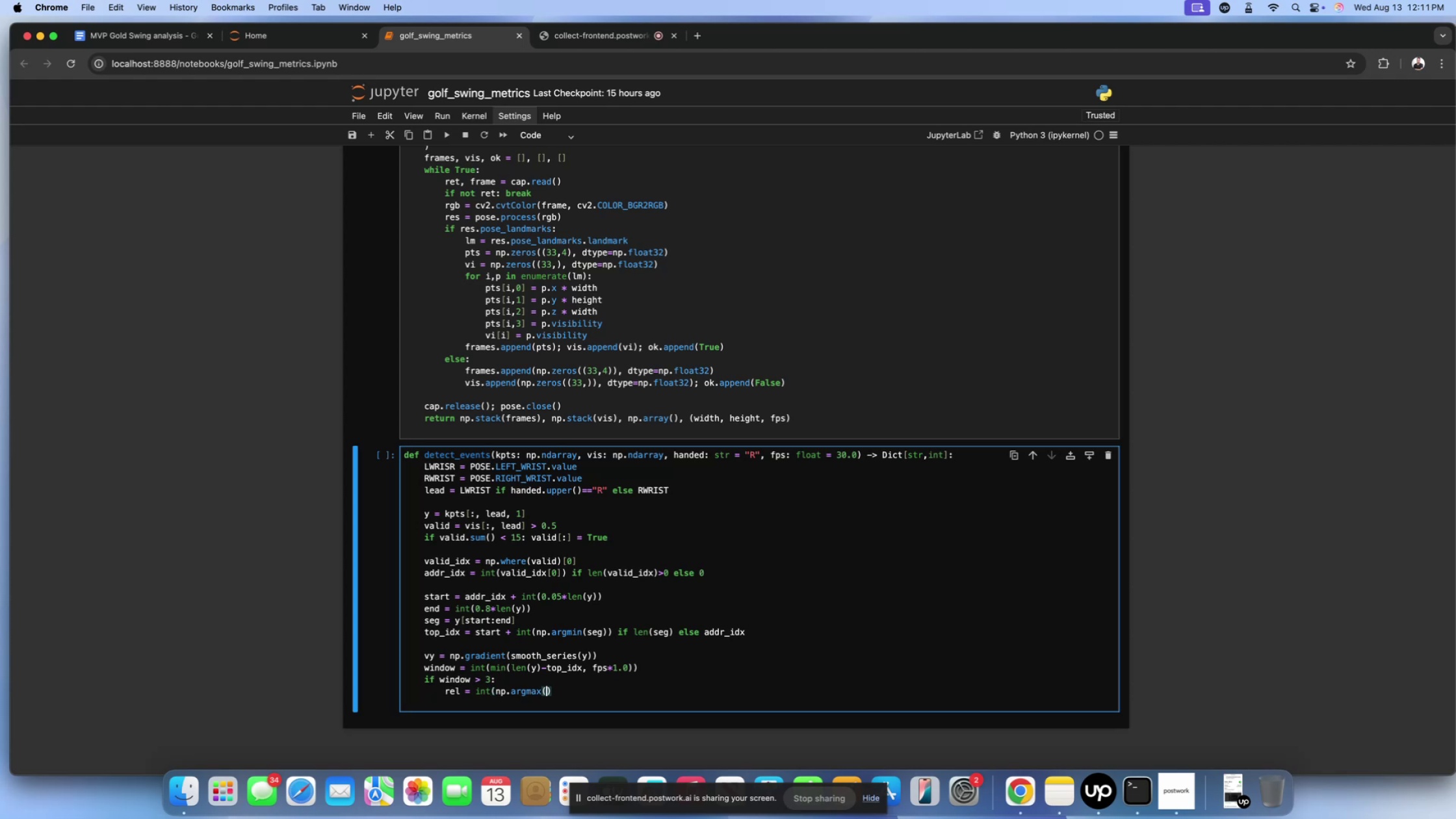 
key(Shift+0)
 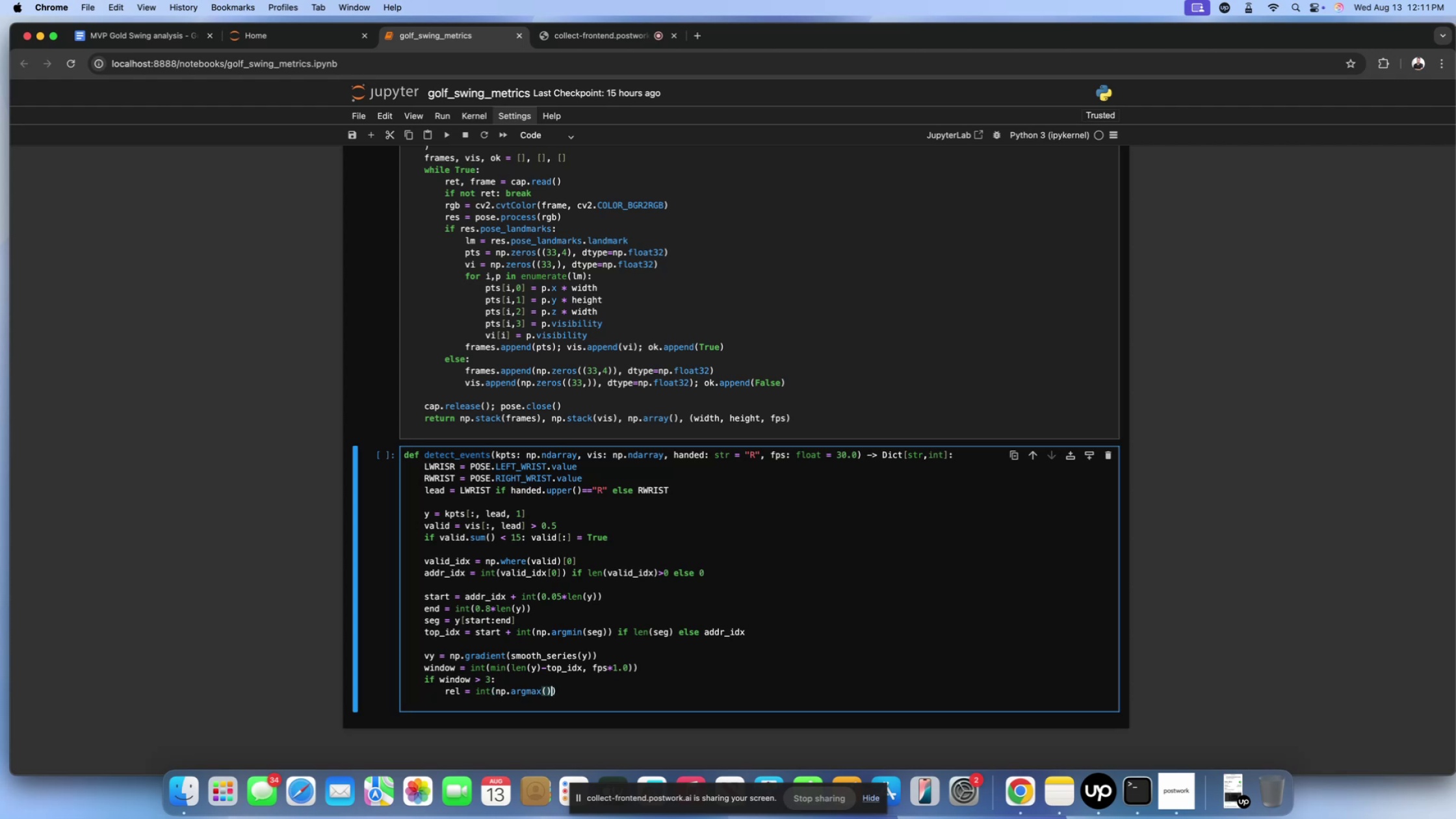 
key(ArrowLeft)
 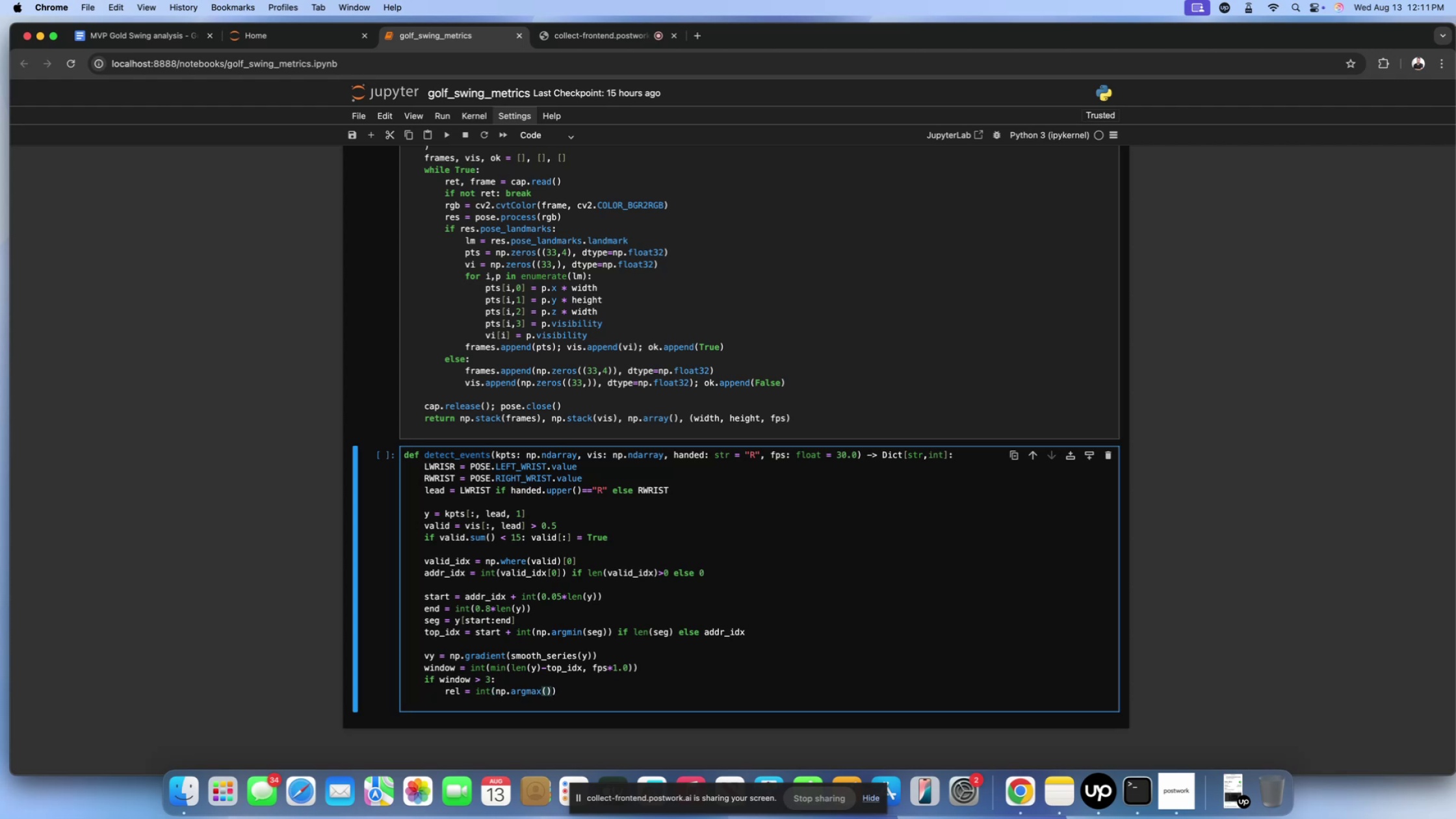 
type(-vy)
 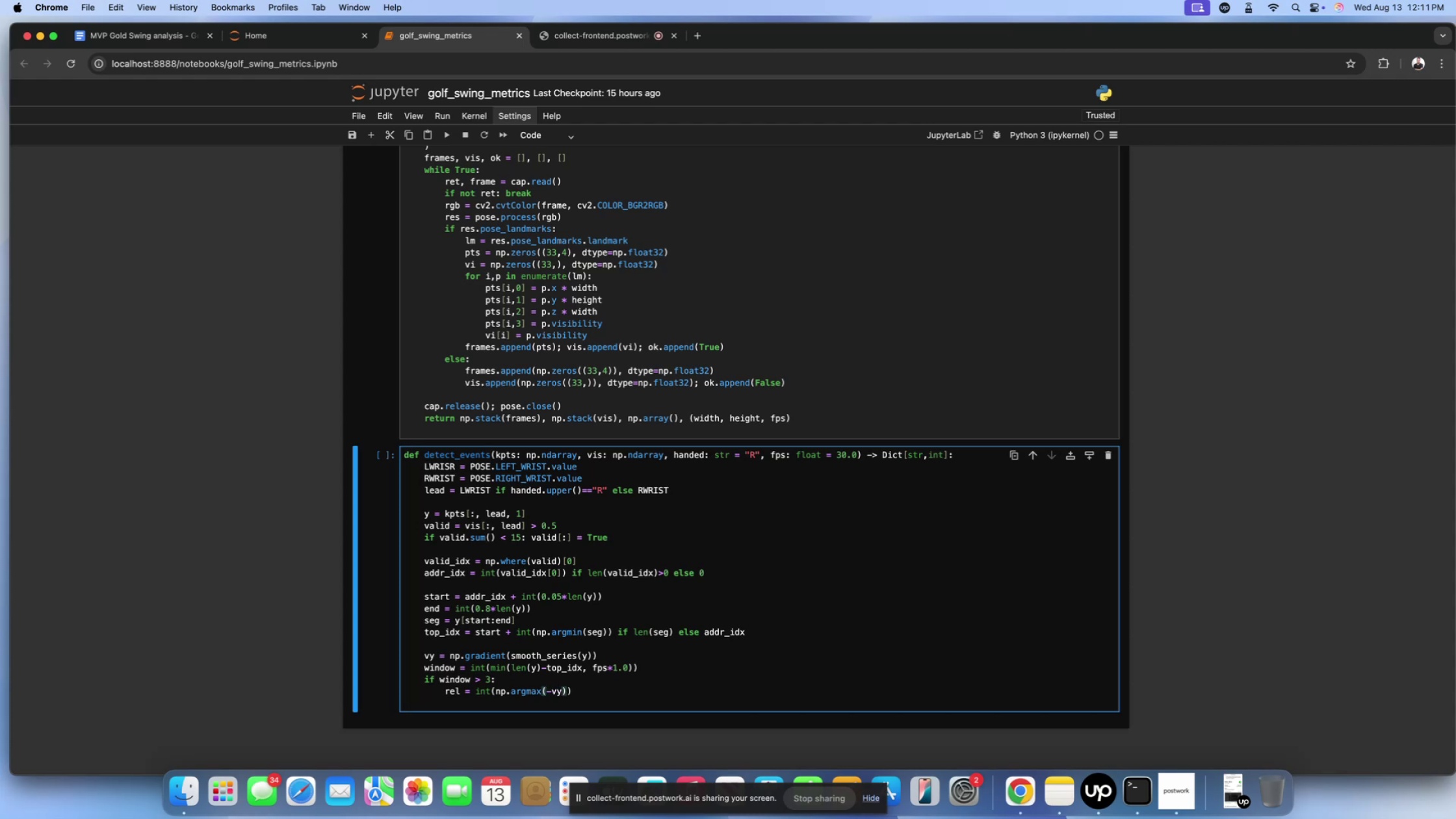 
wait(7.49)
 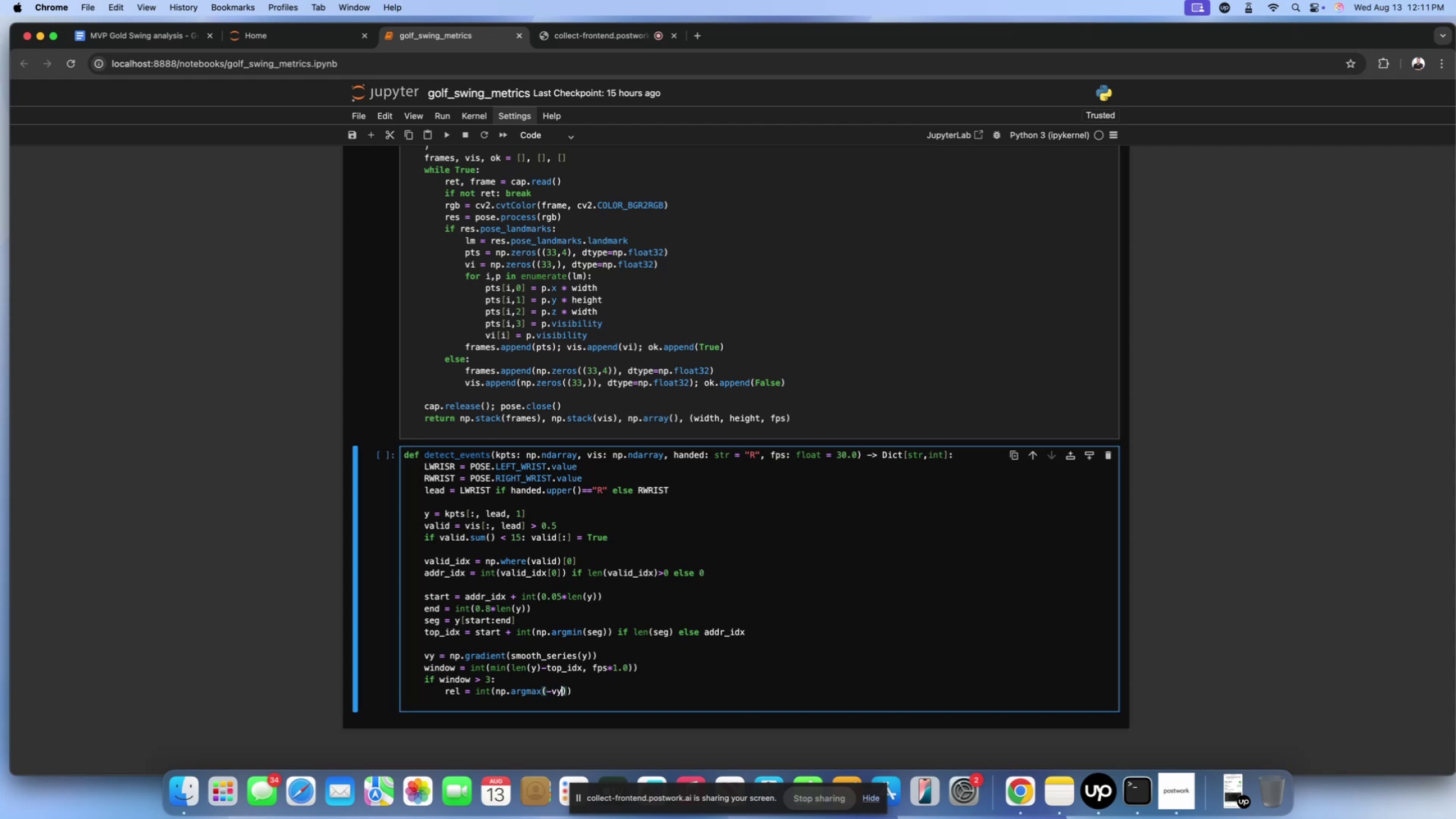 
key(BracketLeft)
 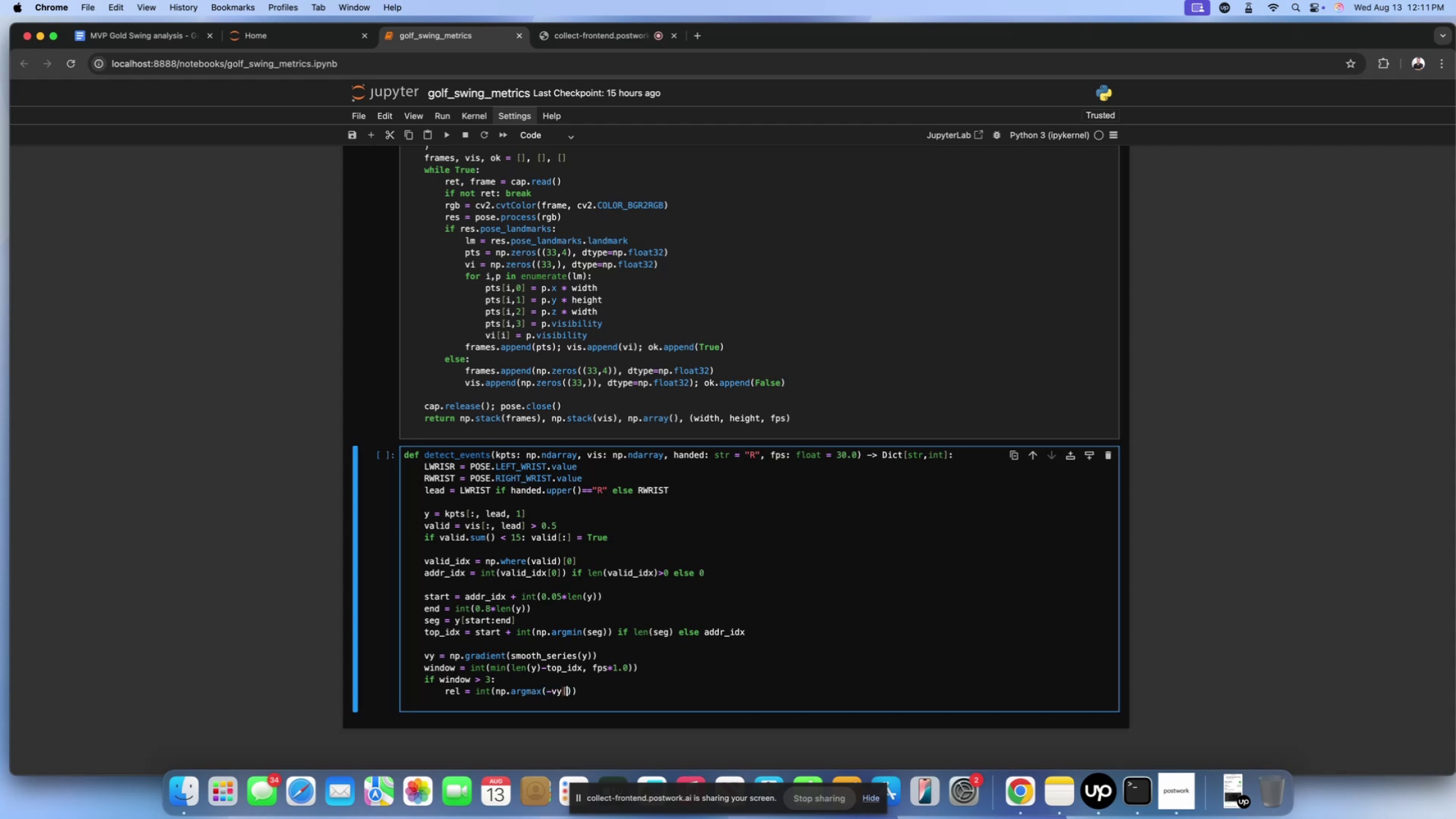 
key(BracketRight)
 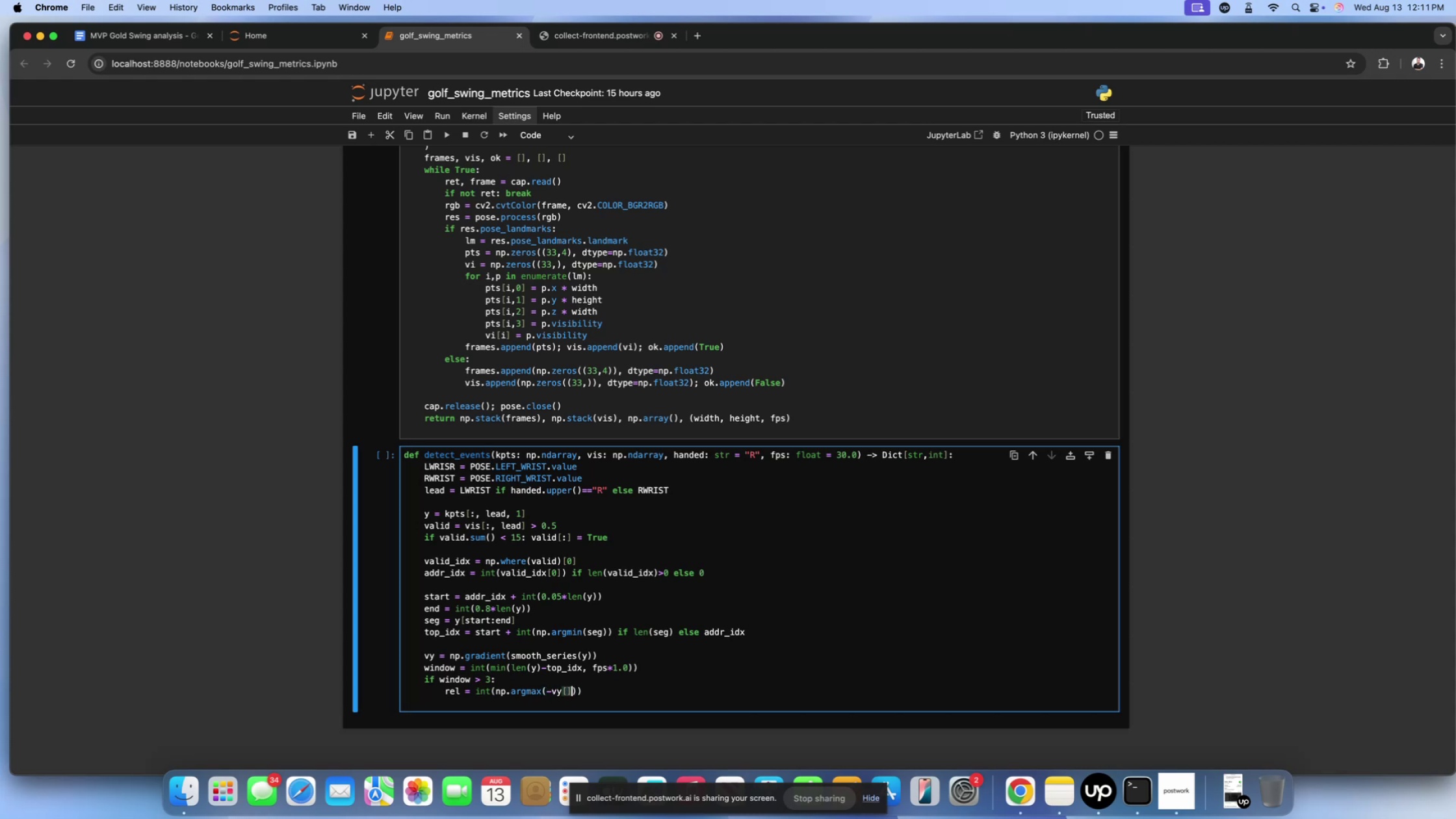 
key(ArrowLeft)
 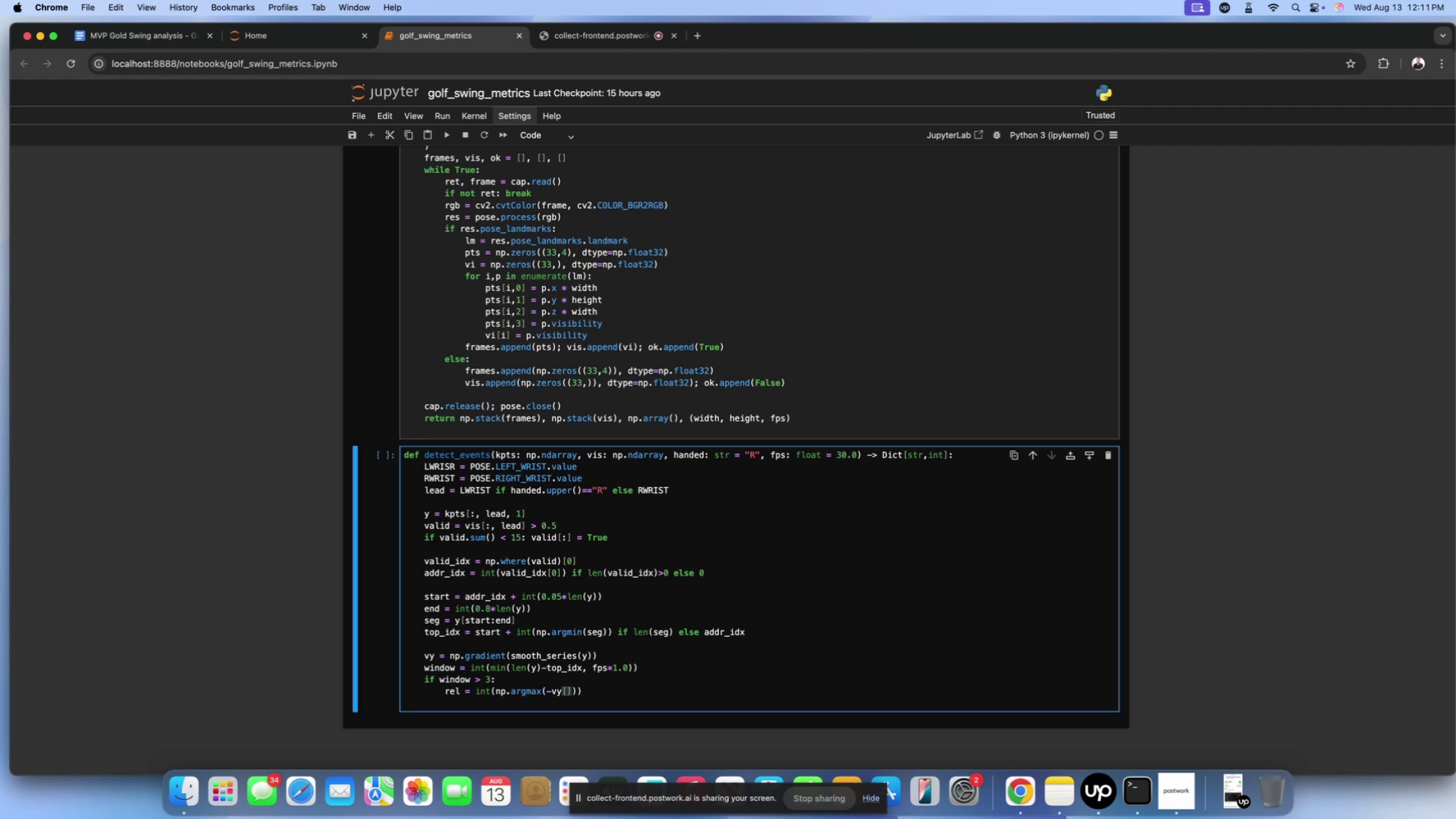 
type(top)
 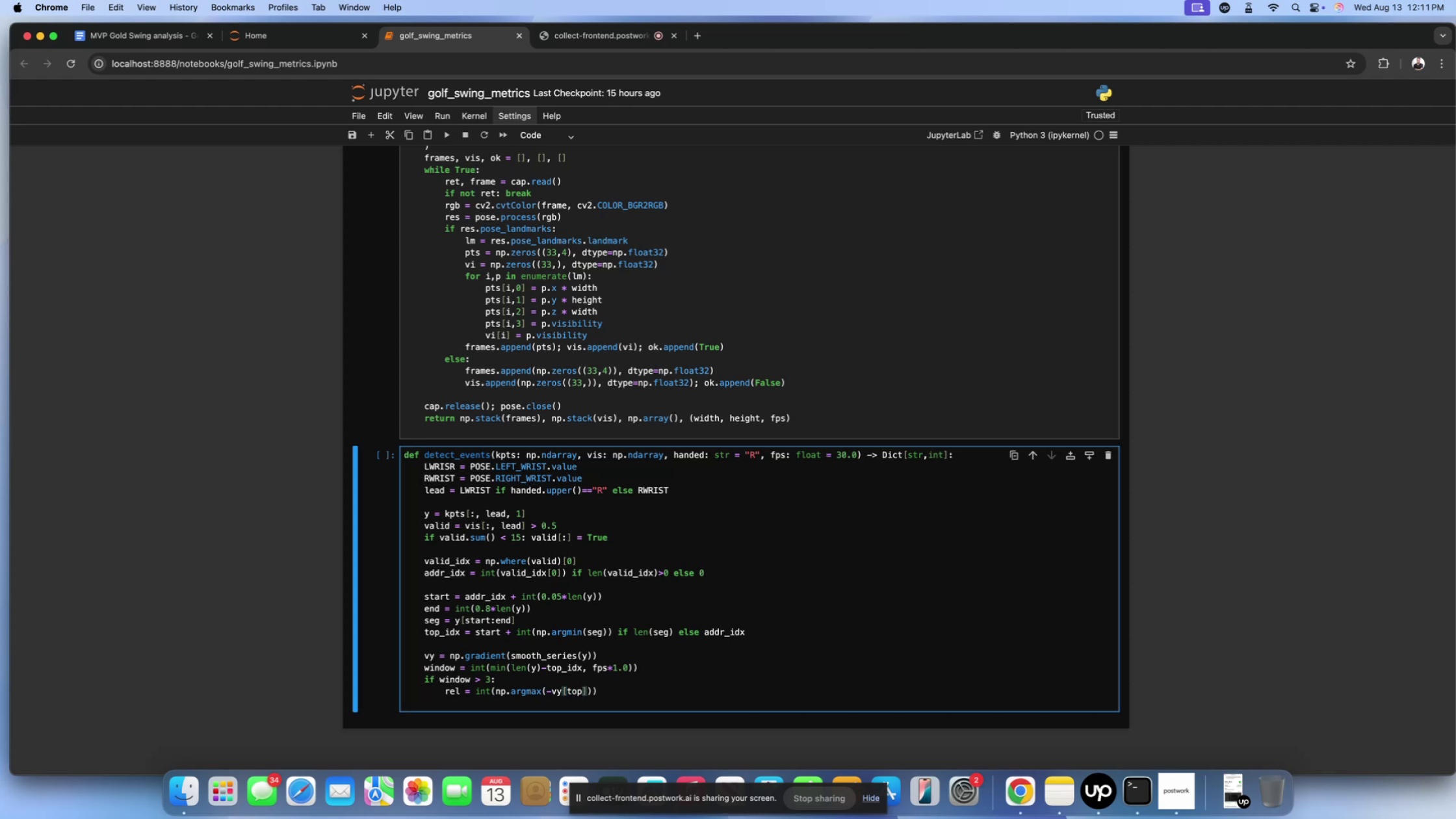 
type(_idx: top_idx=window)
key(Backspace)
key(Backspace)
key(Backspace)
key(Backspace)
key(Backspace)
key(Backspace)
key(Backspace)
type(+windo)
key(Backspace)
type(ow)
 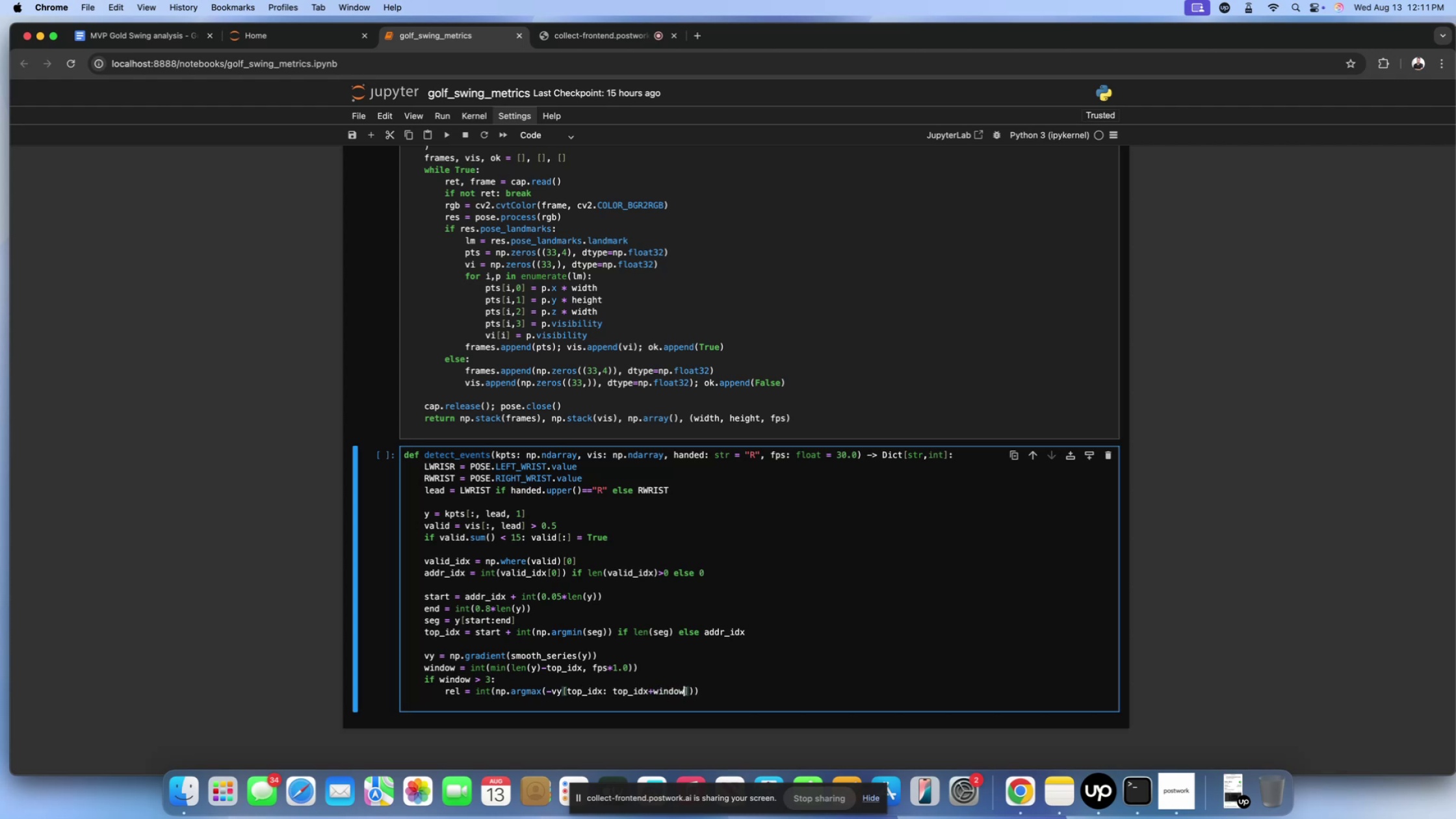 
key(ArrowRight)
 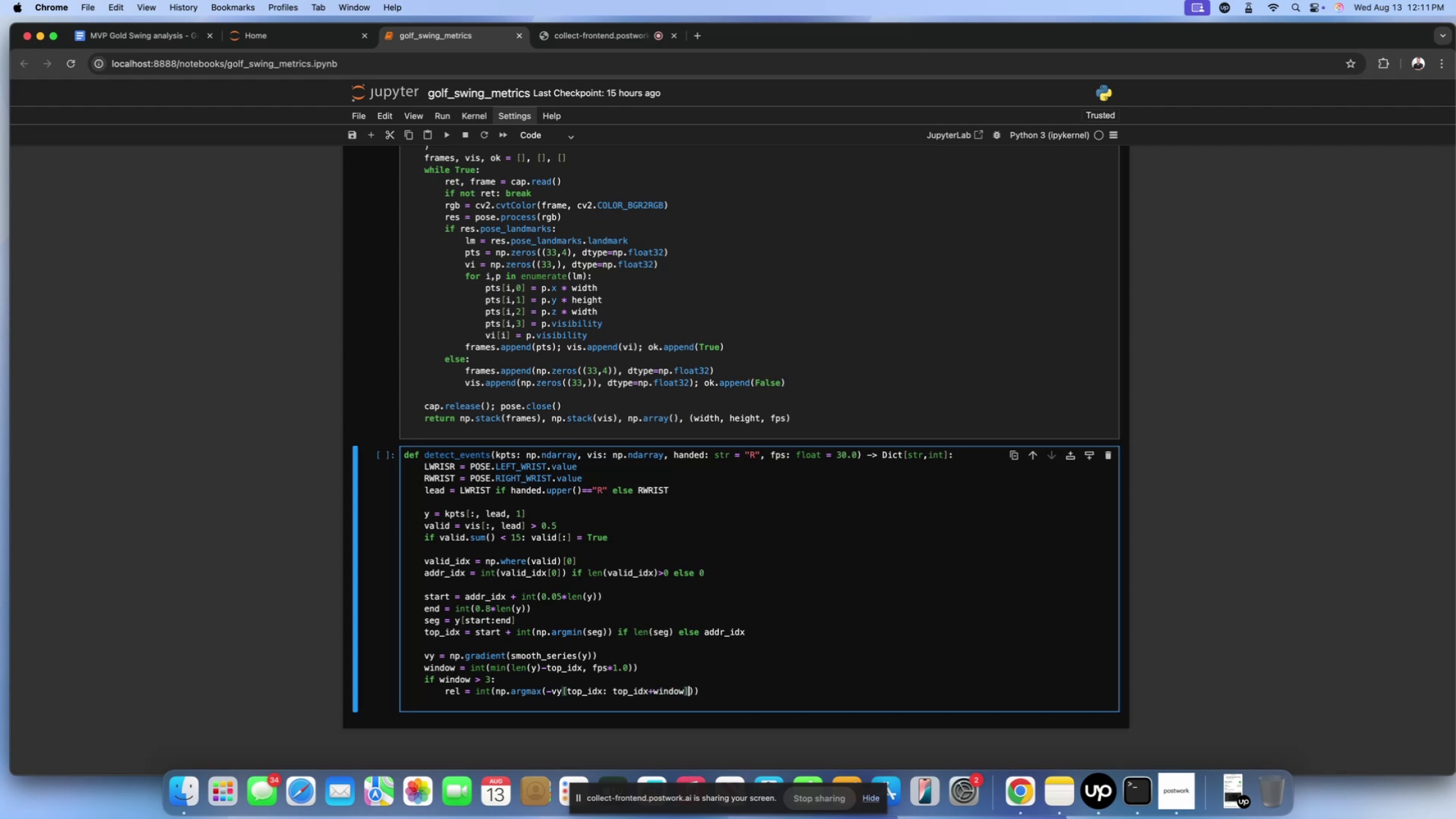 
key(ArrowRight)
 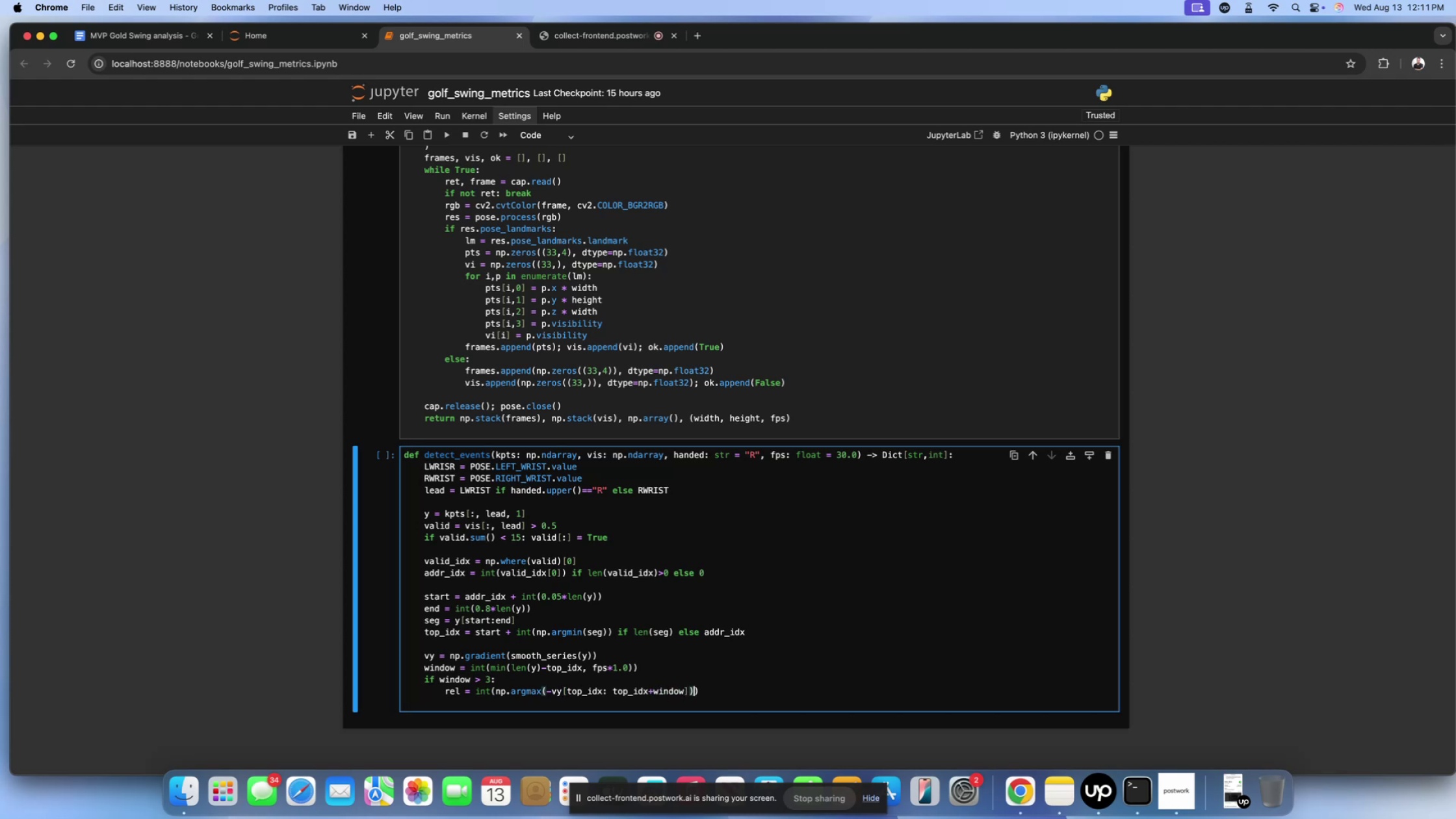 
key(ArrowRight)
 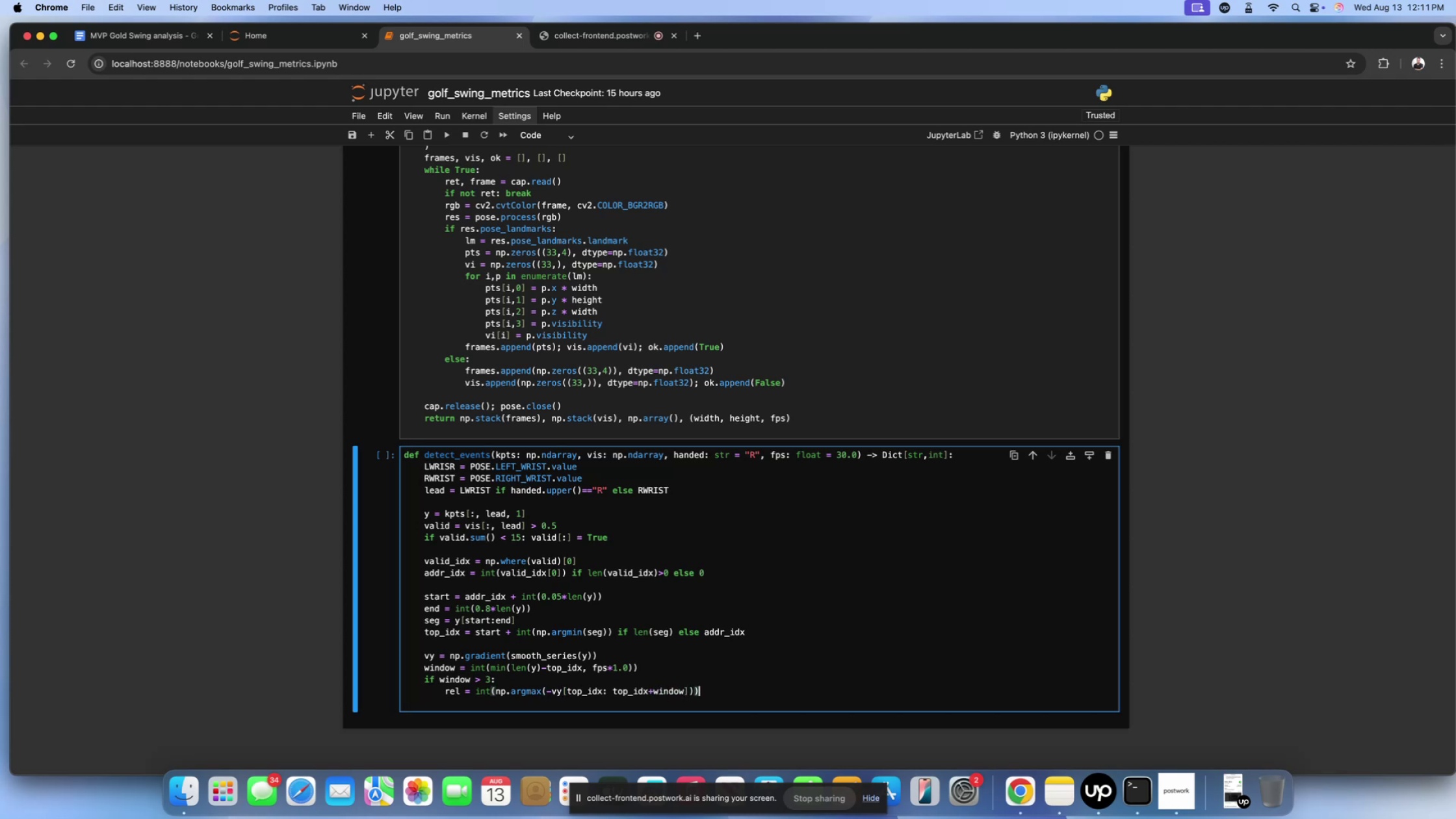 
key(Enter)
 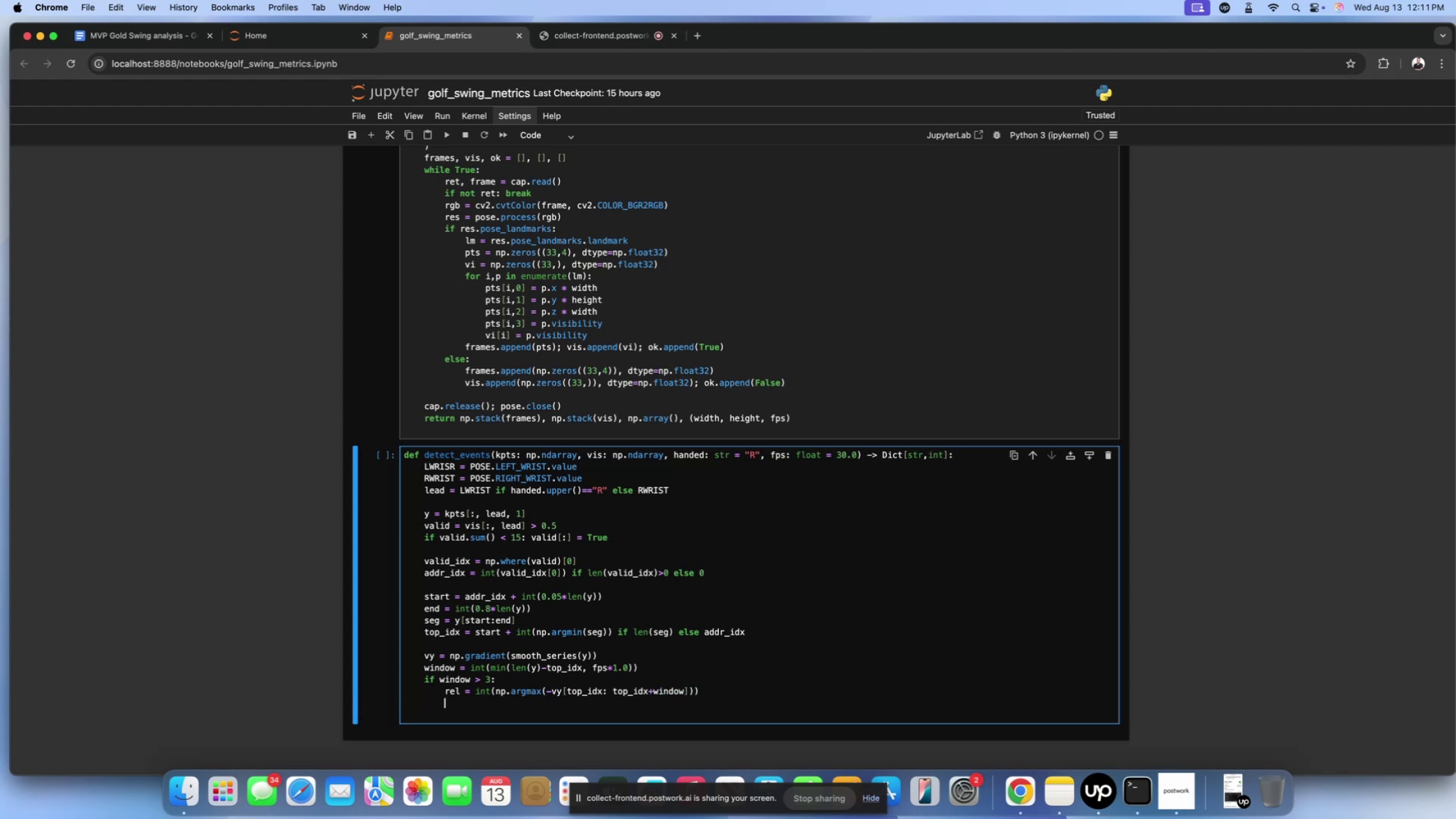 
key(Backspace)
 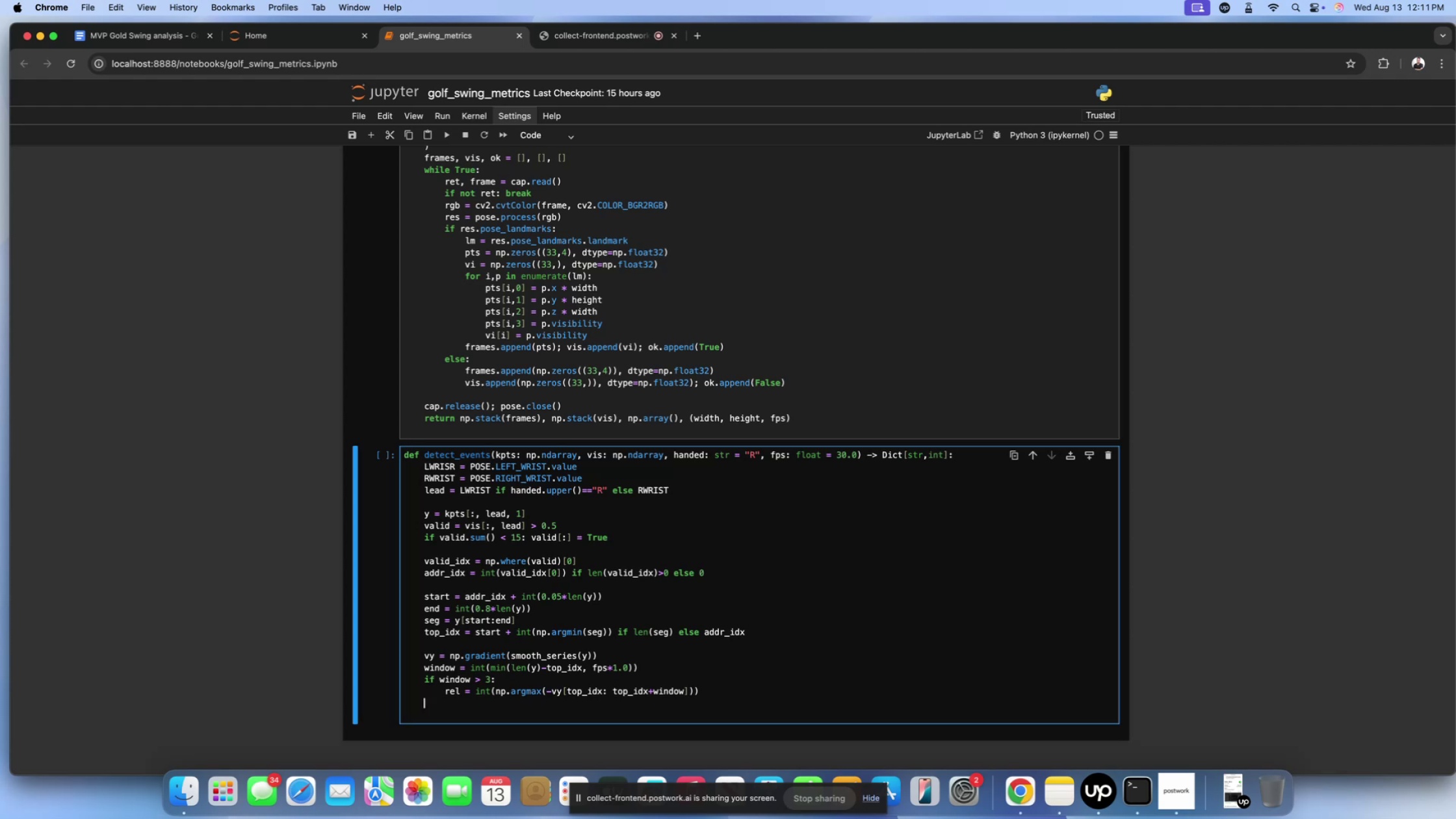 
wait(6.88)
 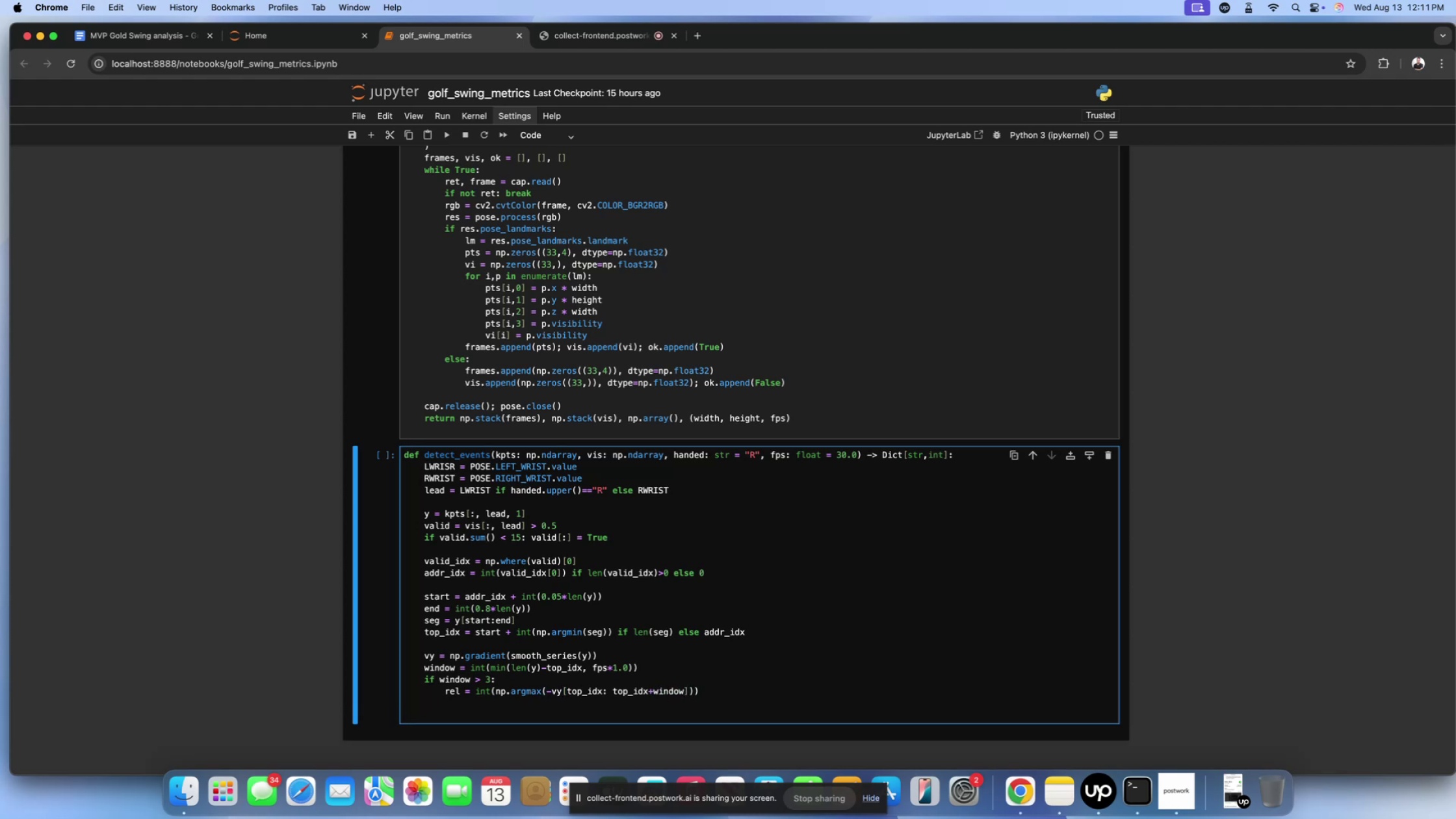 
key(Backspace)
 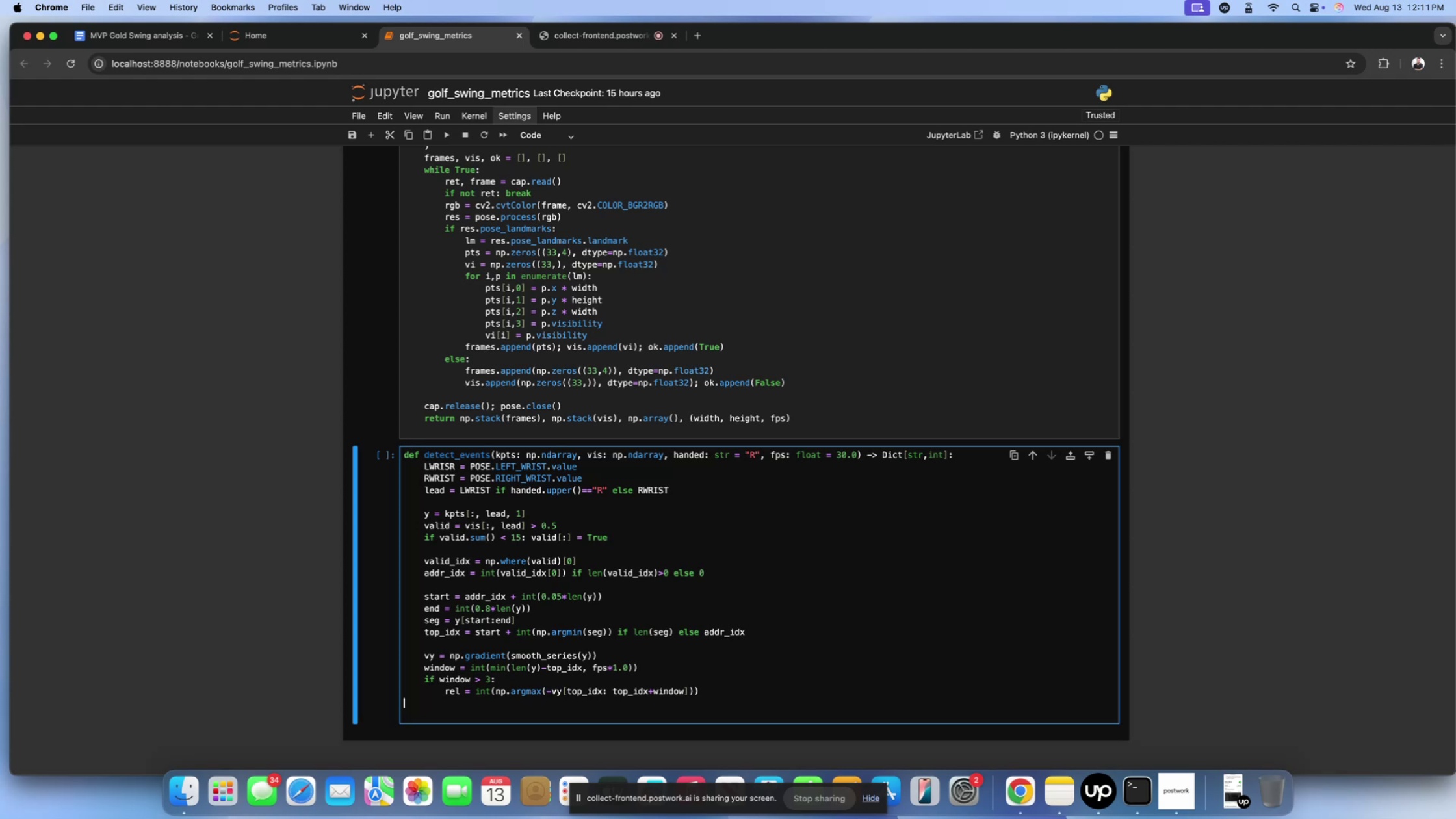 
key(Backspace)
 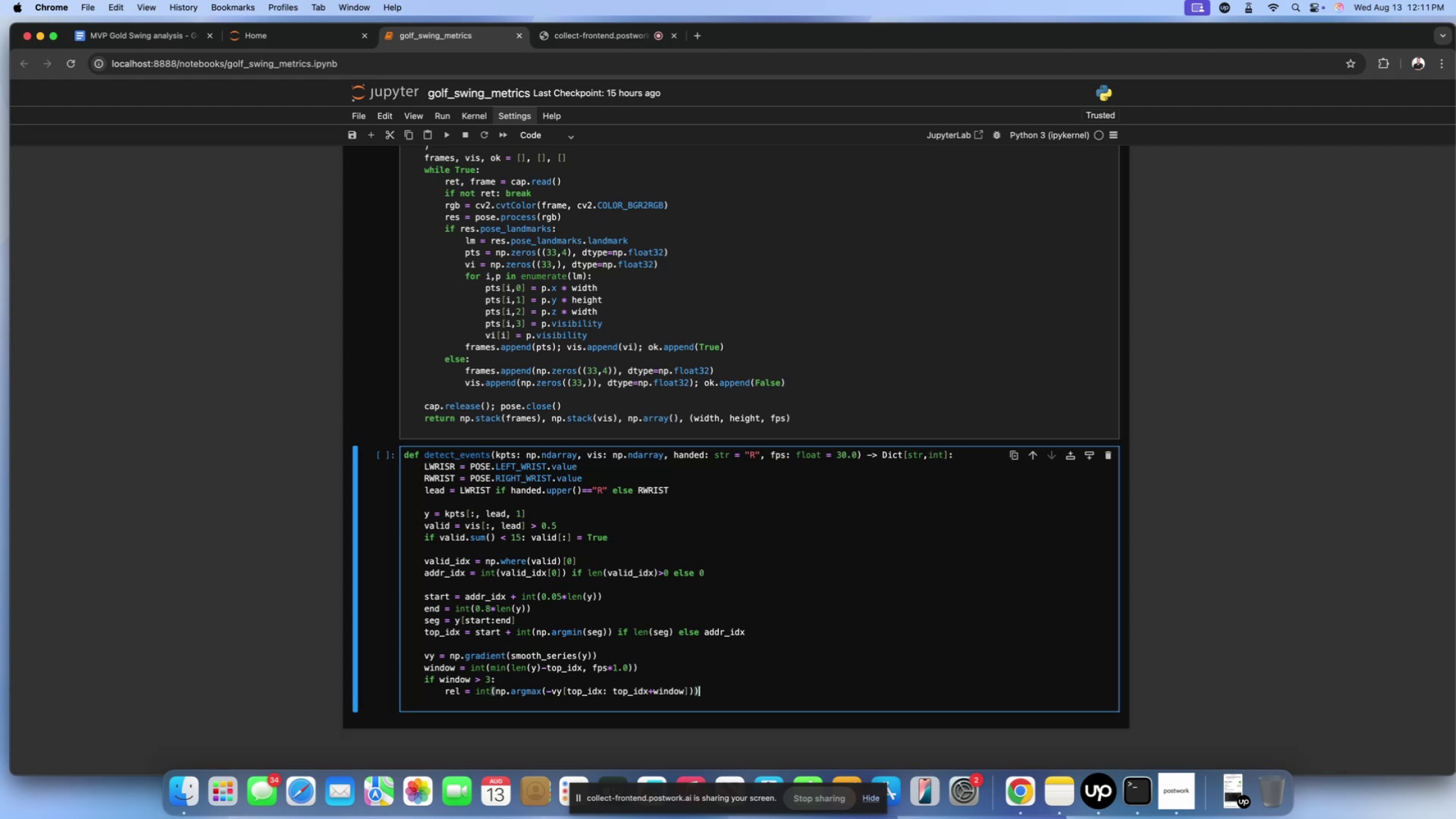 
key(Enter)
 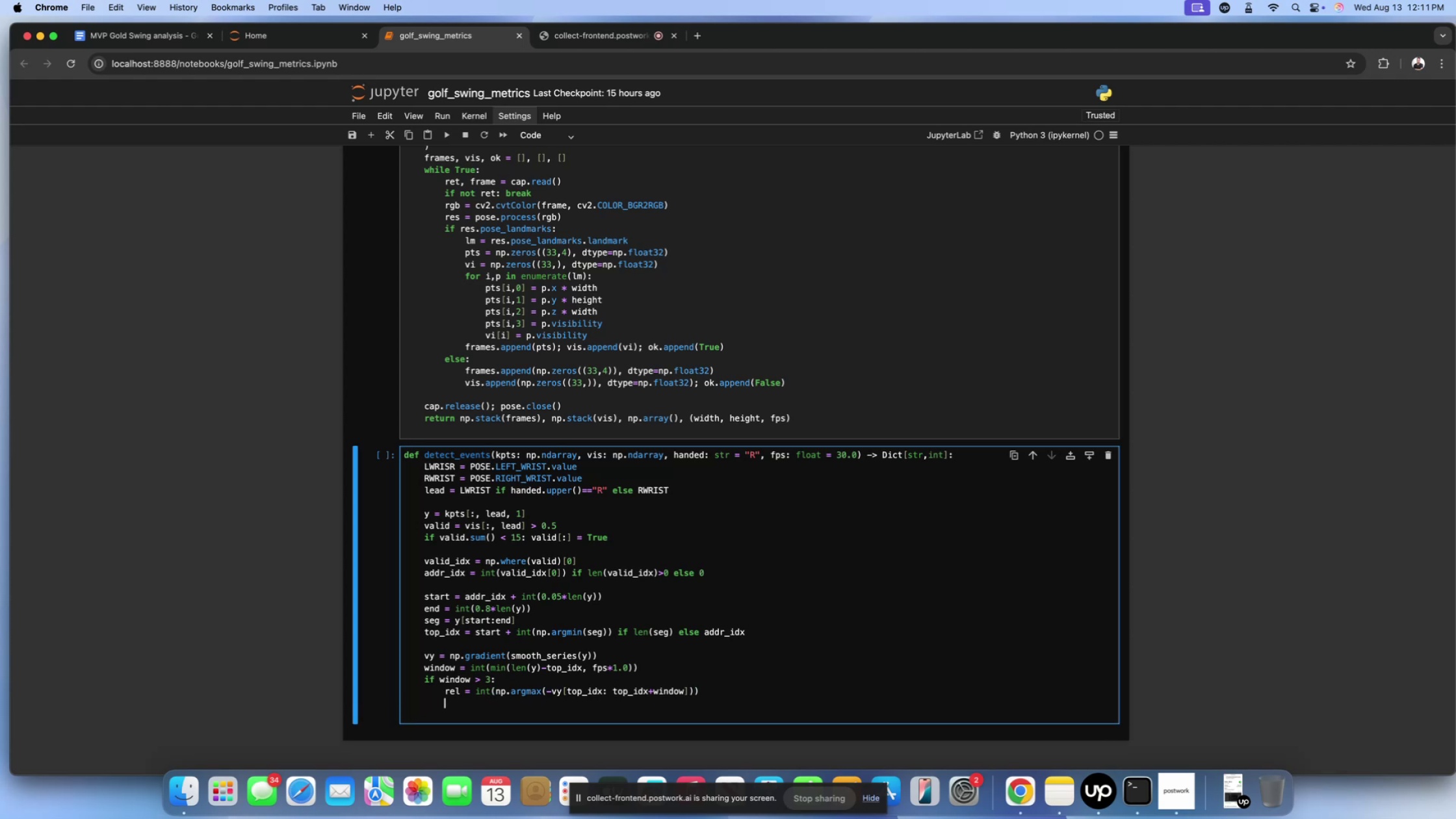 
type(imp_idx = top_idx + rel)
 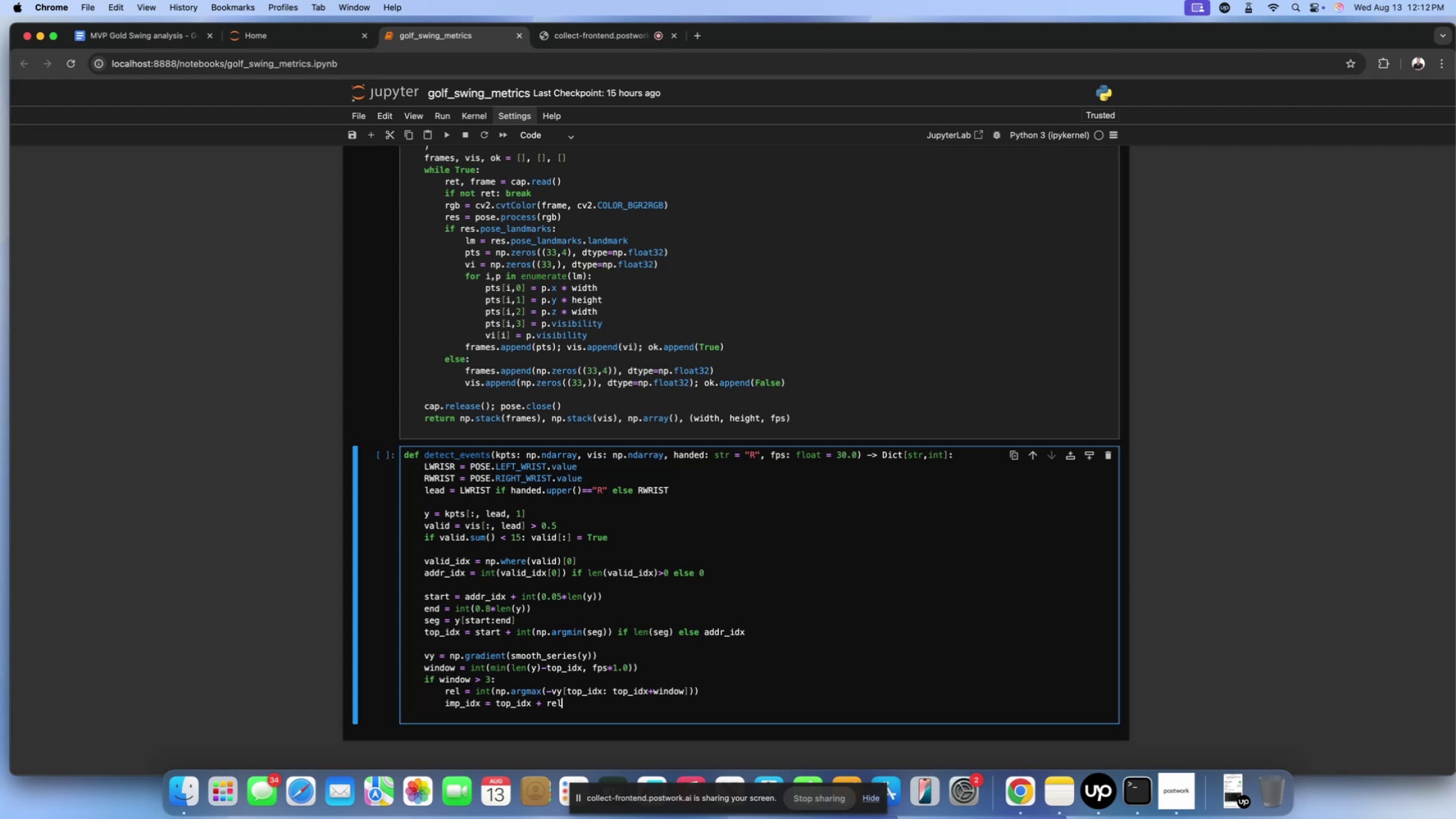 
key(Enter)
 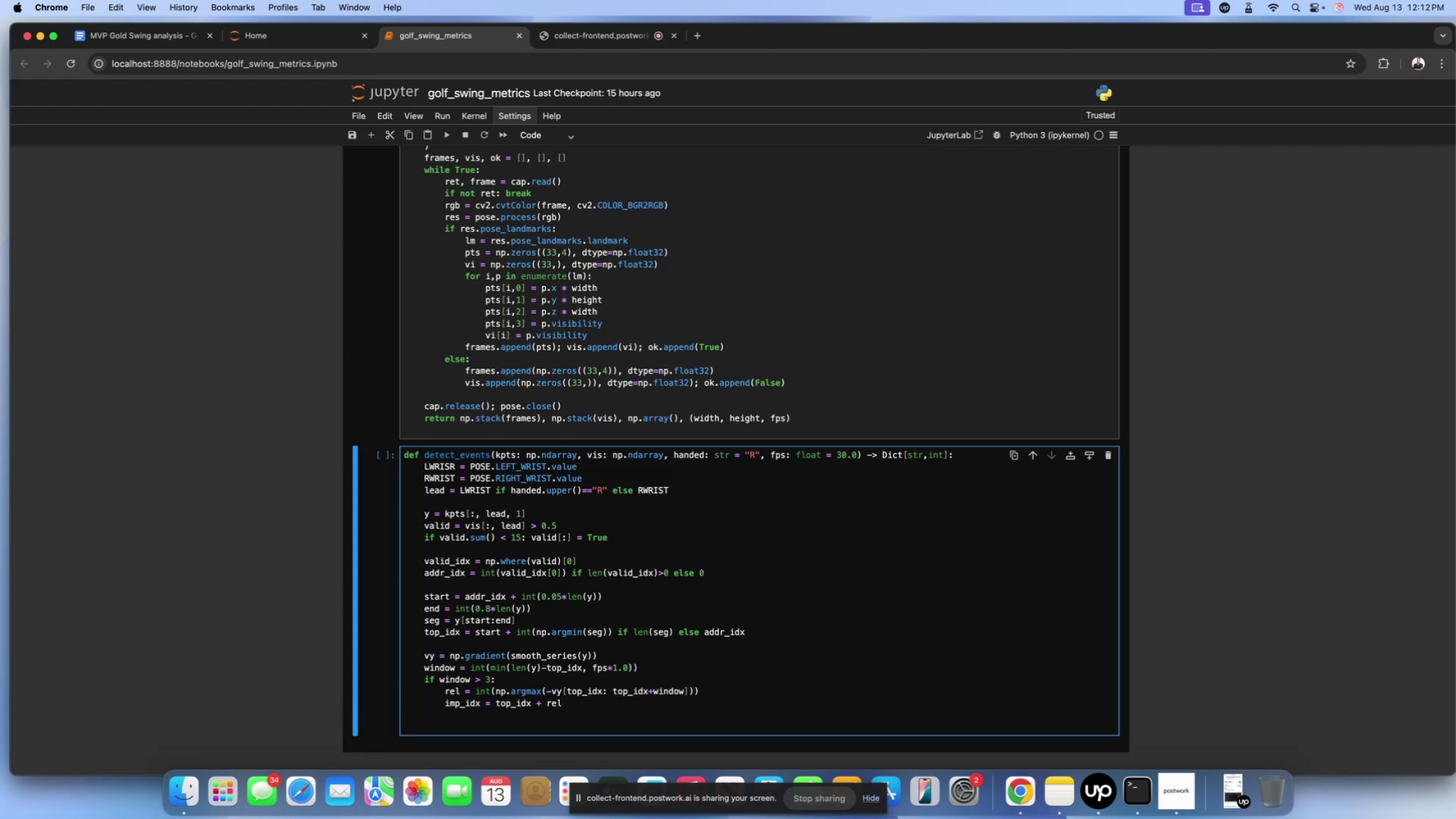 
key(Backspace)
type(else )
key(Backspace)
type(:)
 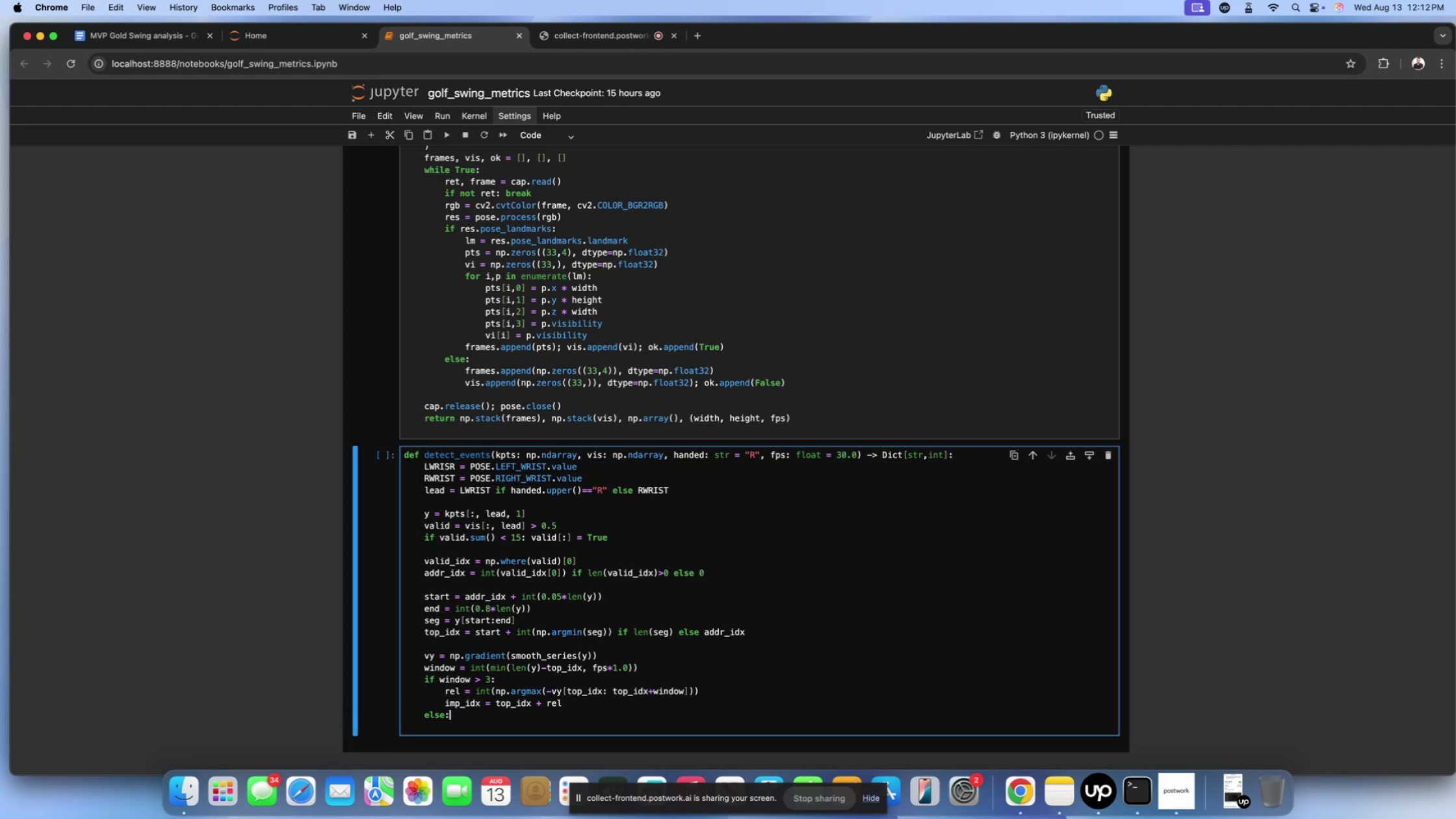 
key(Enter)
 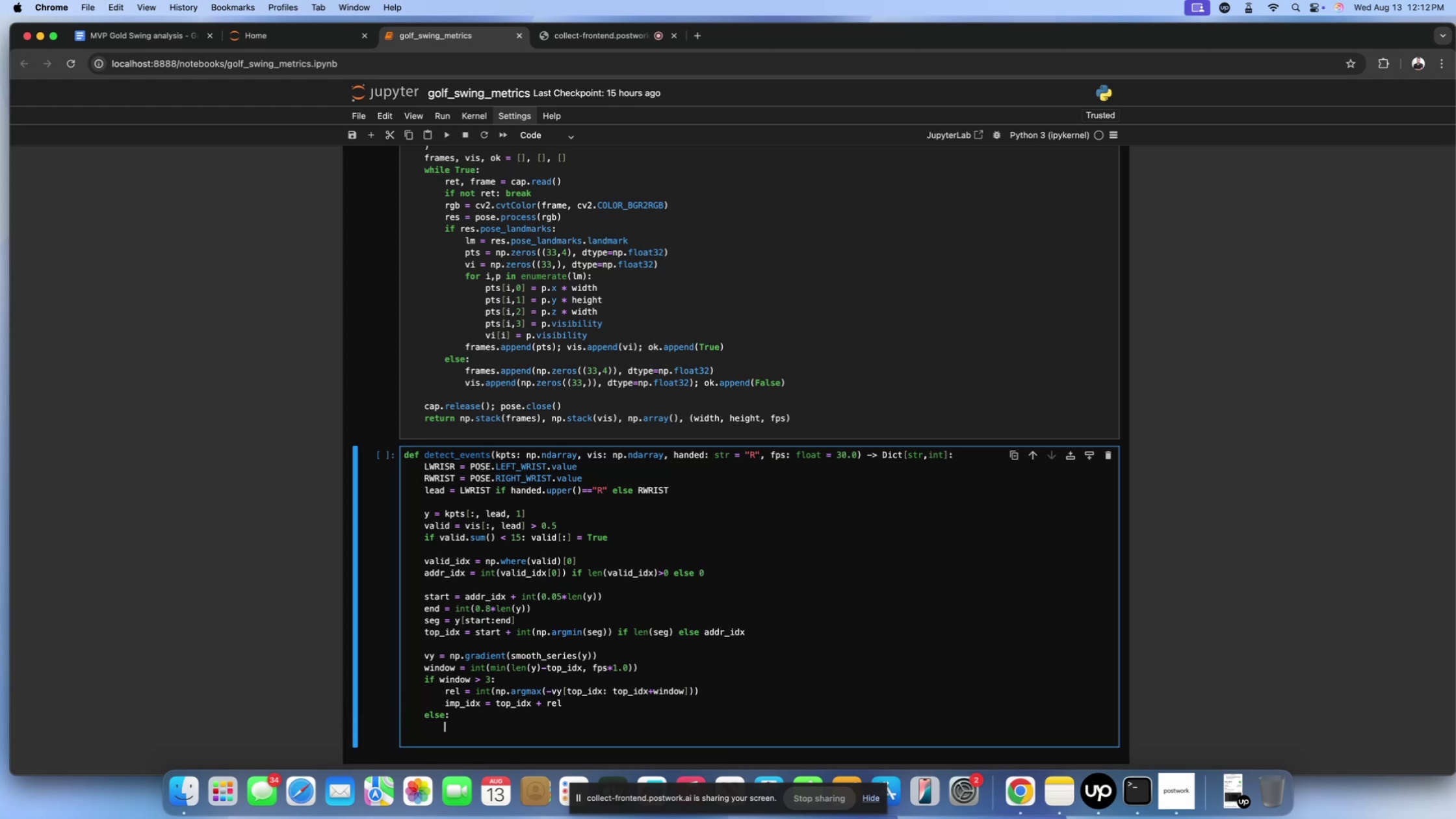 
type(imp_idx = min())
 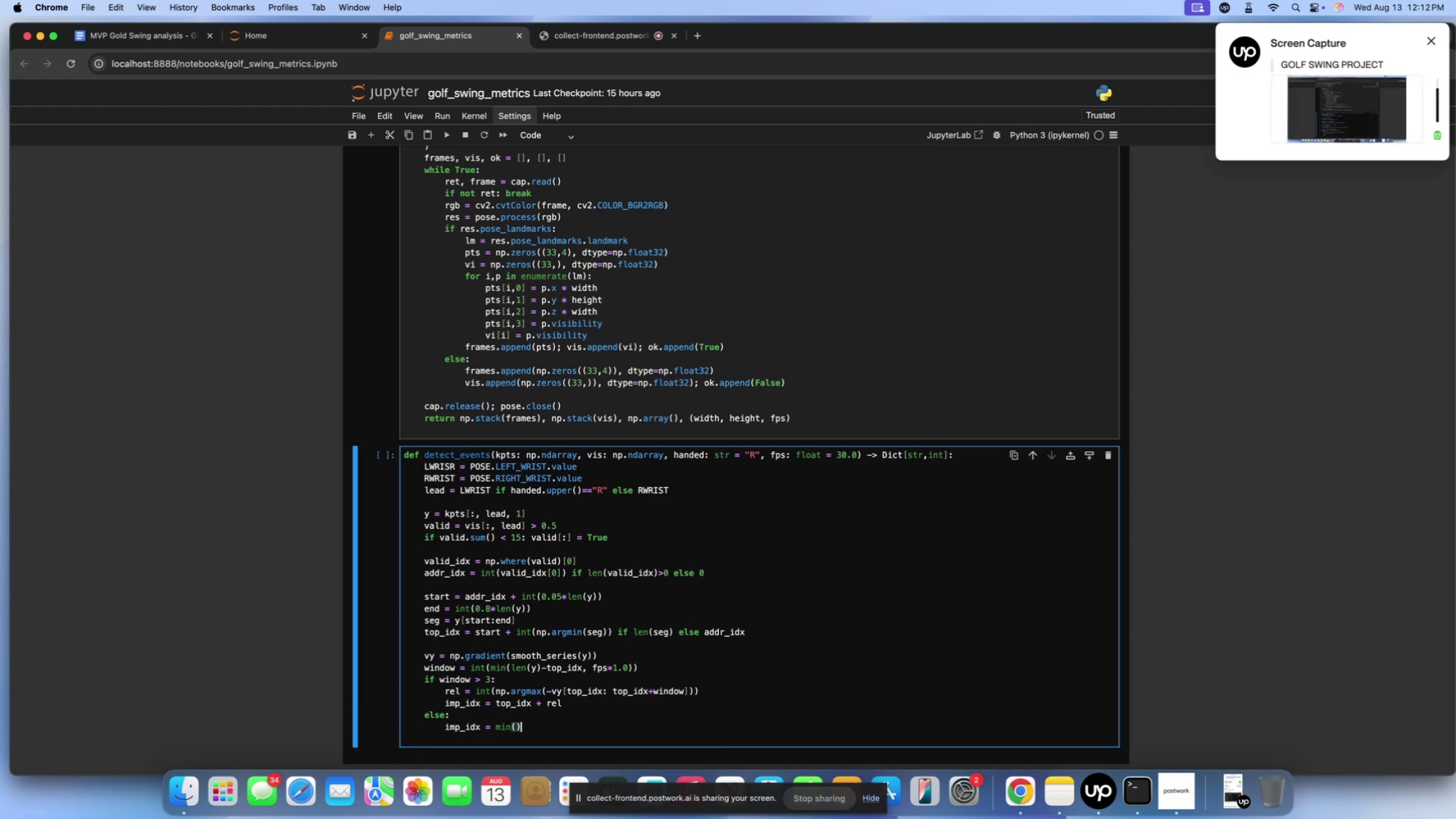 
key(ArrowLeft)
 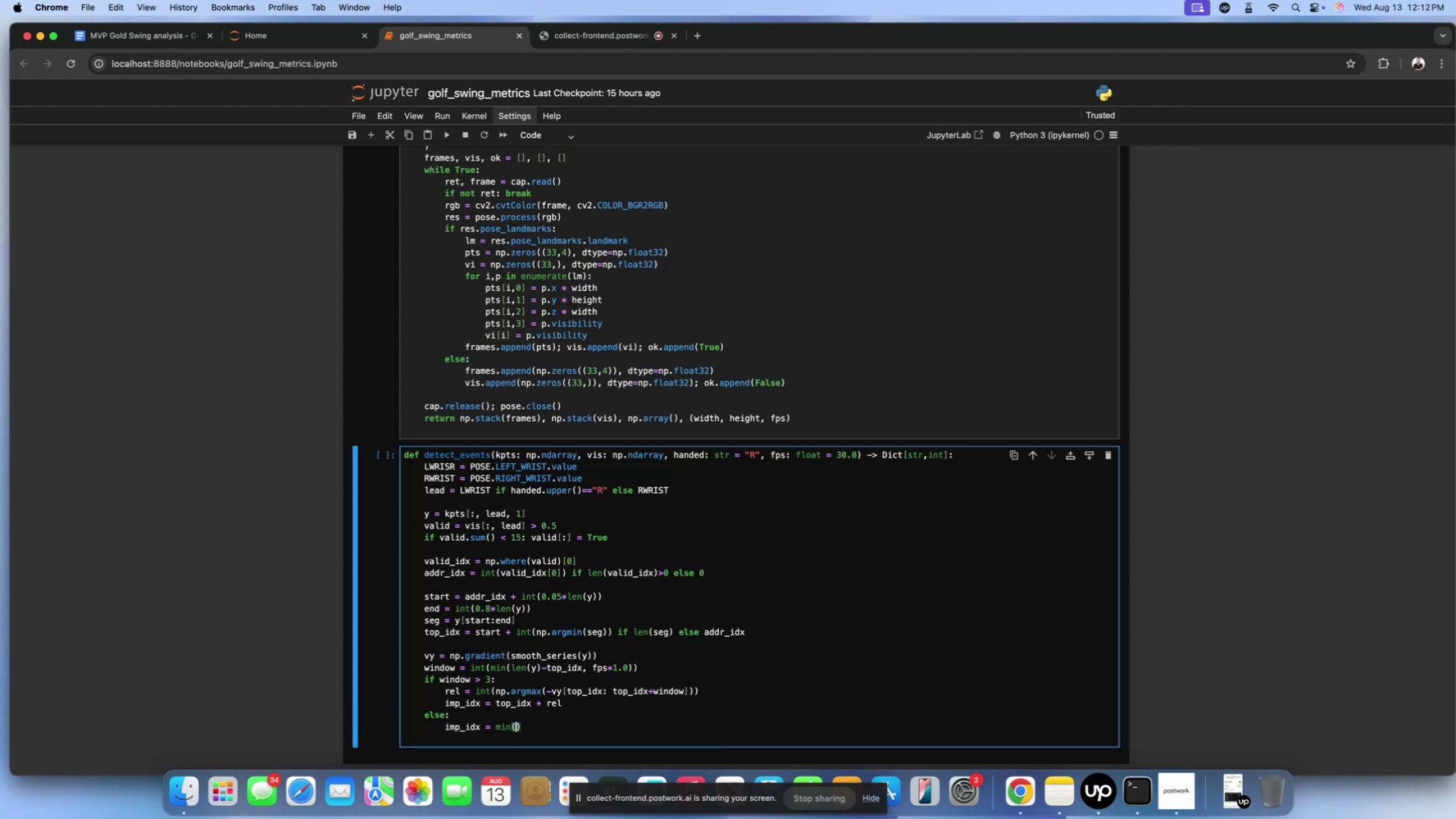 
type(len())
 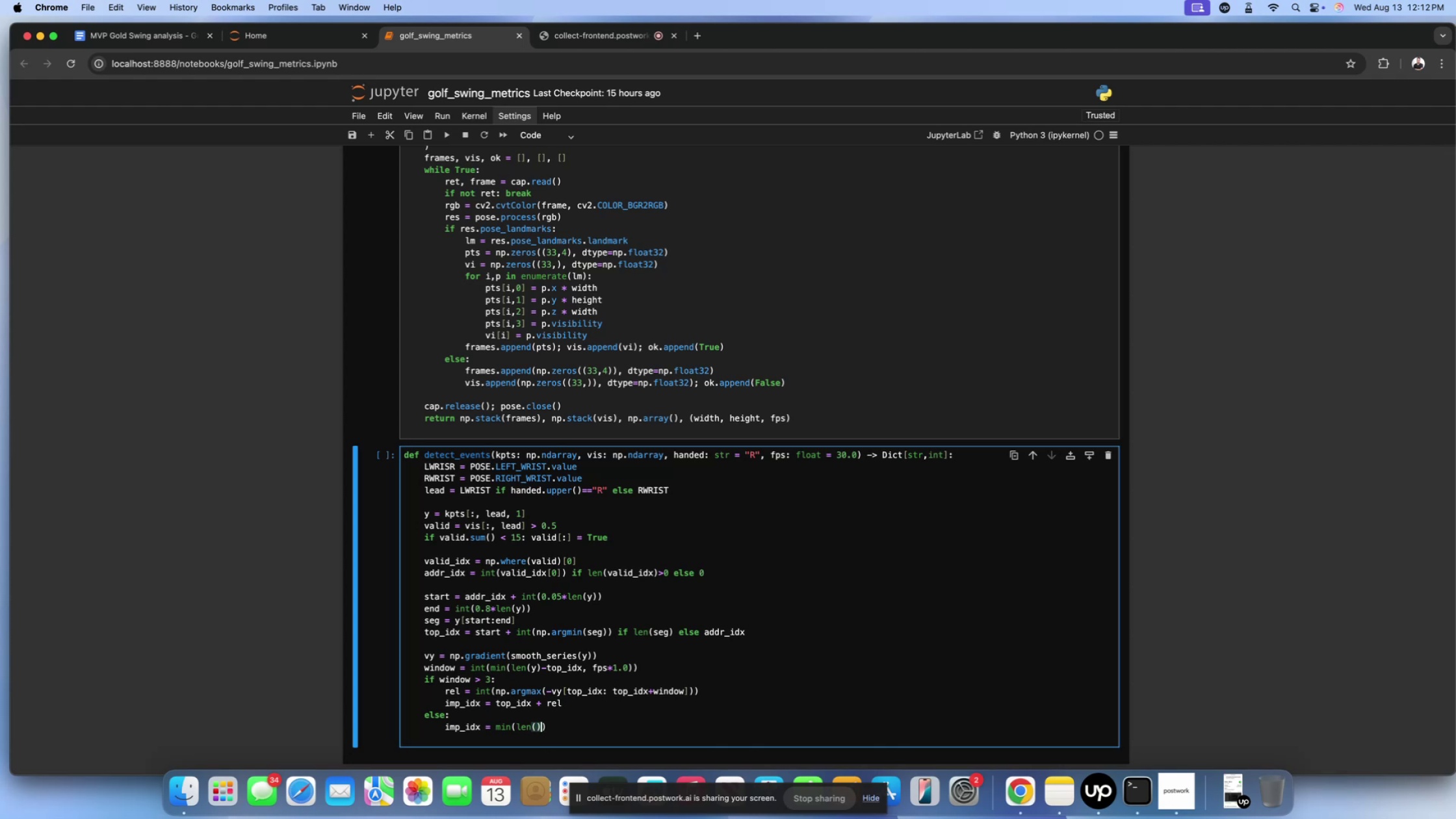 
key(ArrowLeft)
 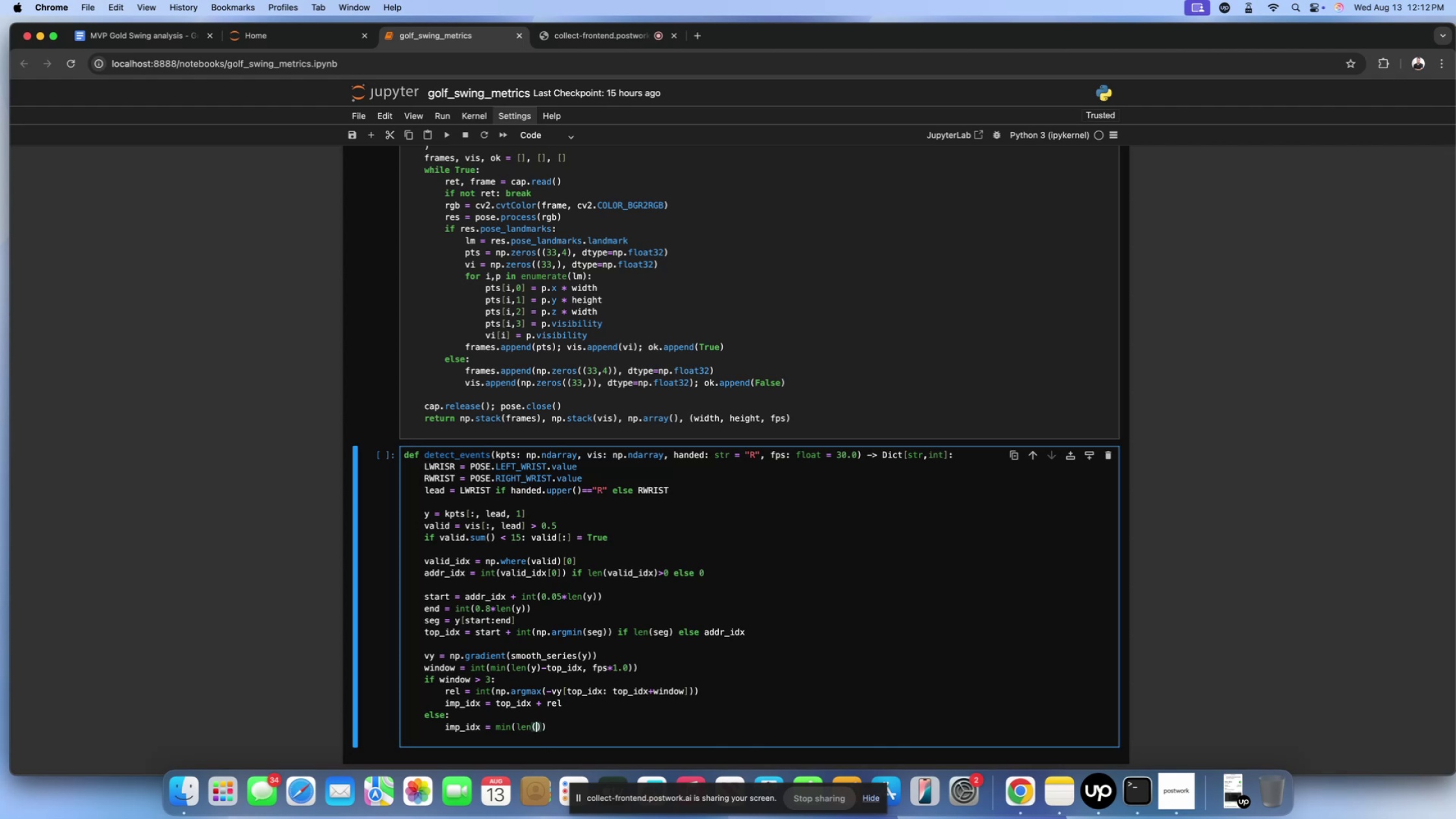 
key(Y)
 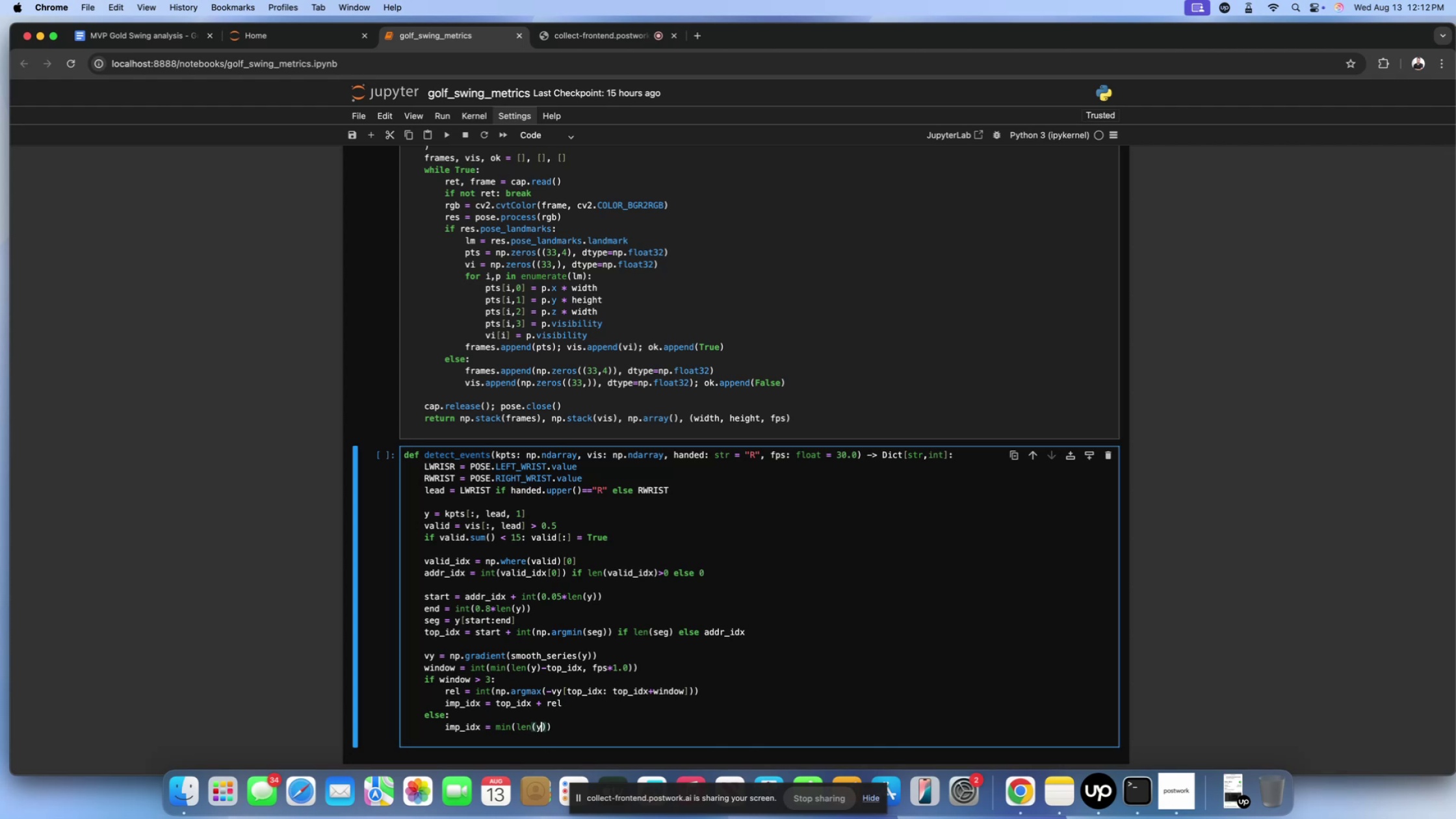 
key(ArrowRight)
 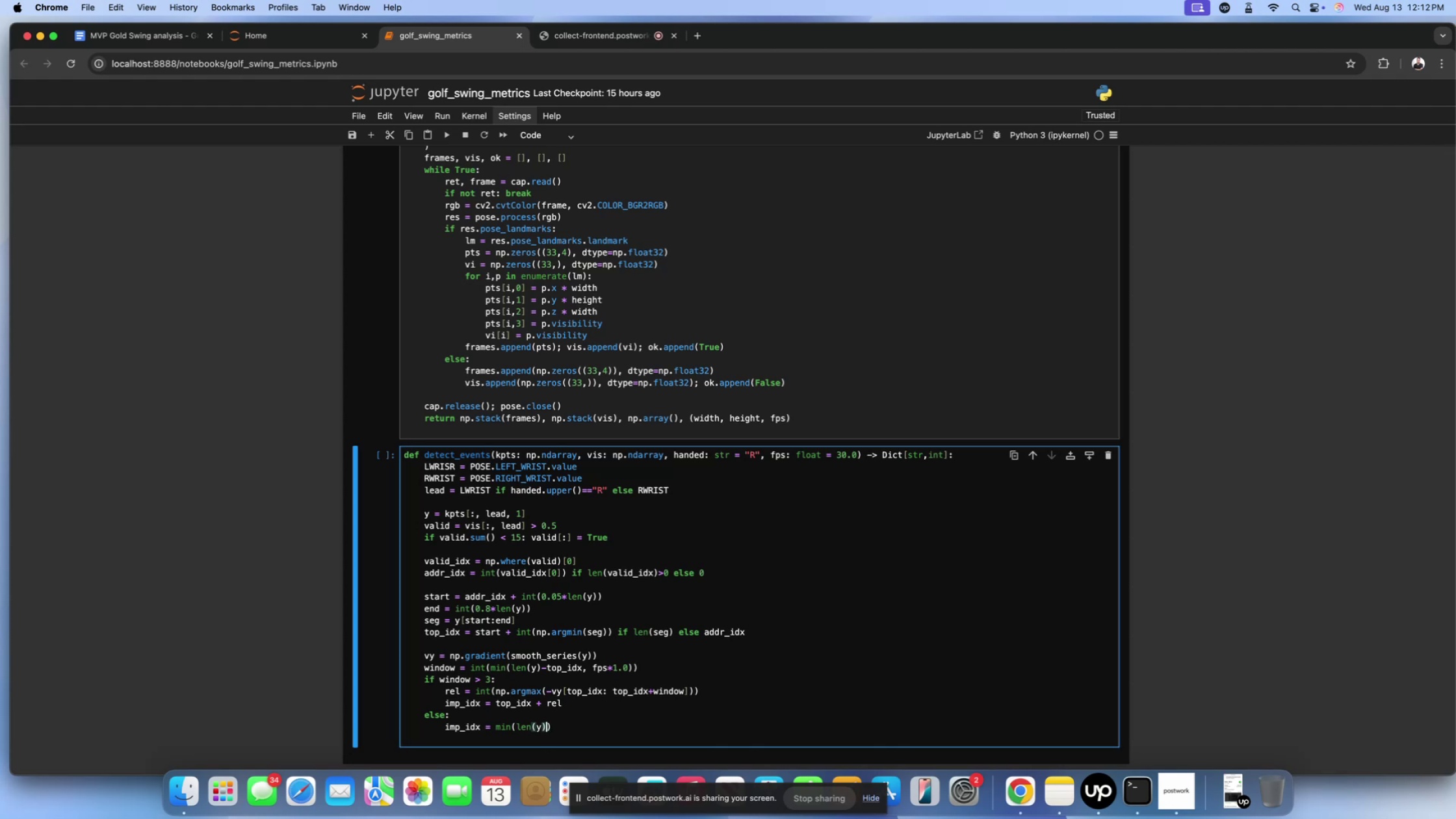 
key(Minus)
 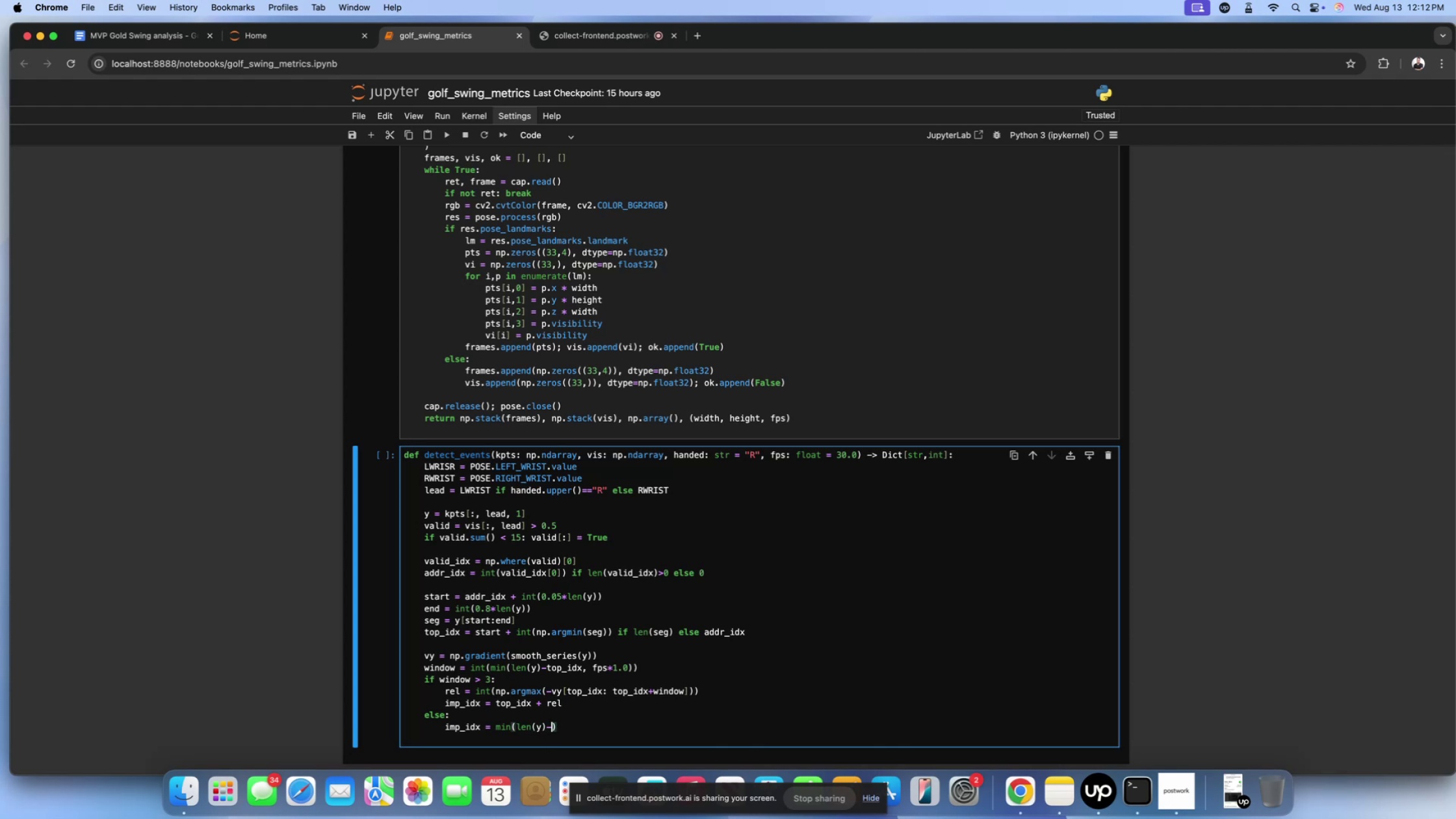 
key(1)
 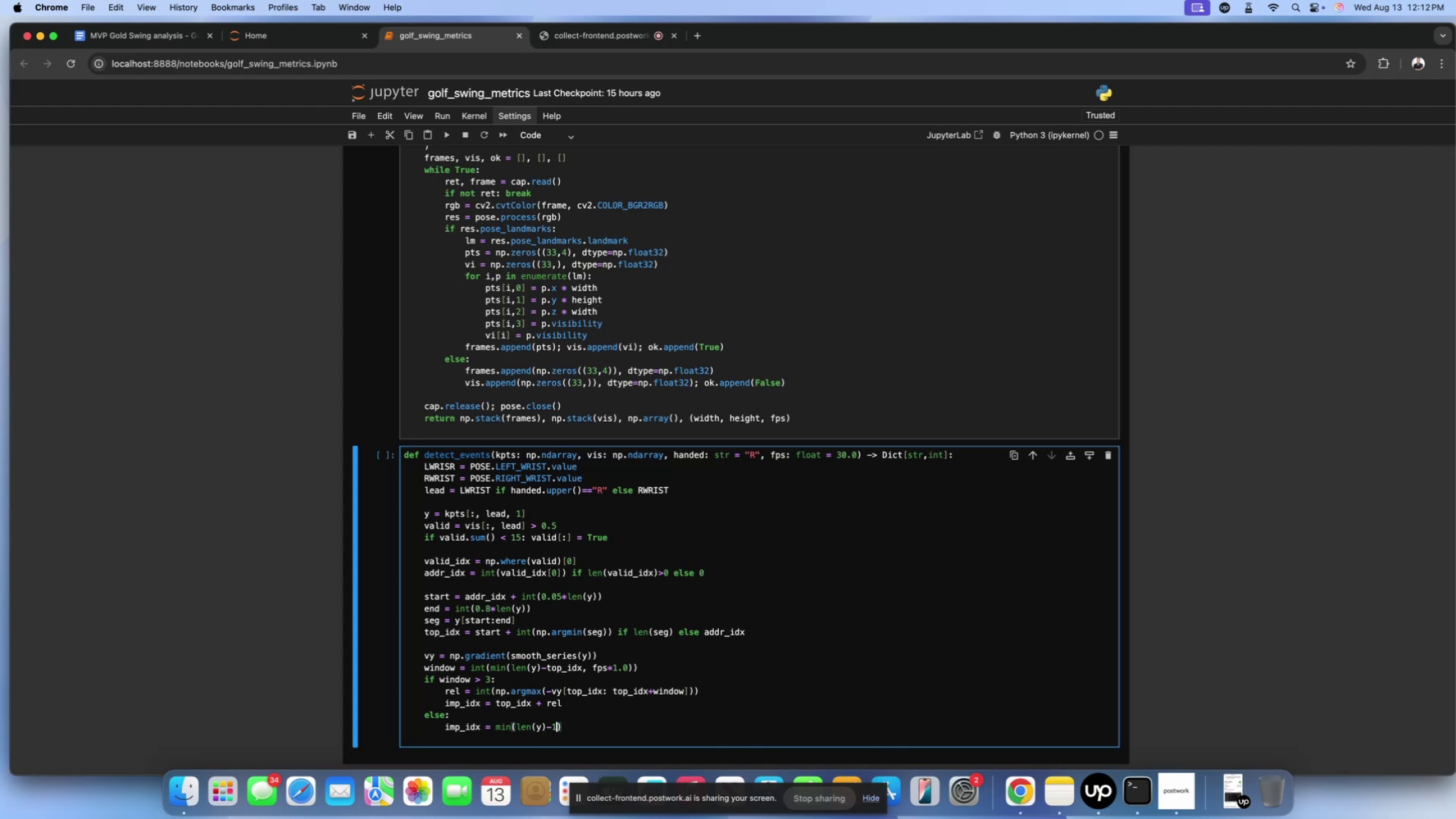 
key(ArrowRight)
 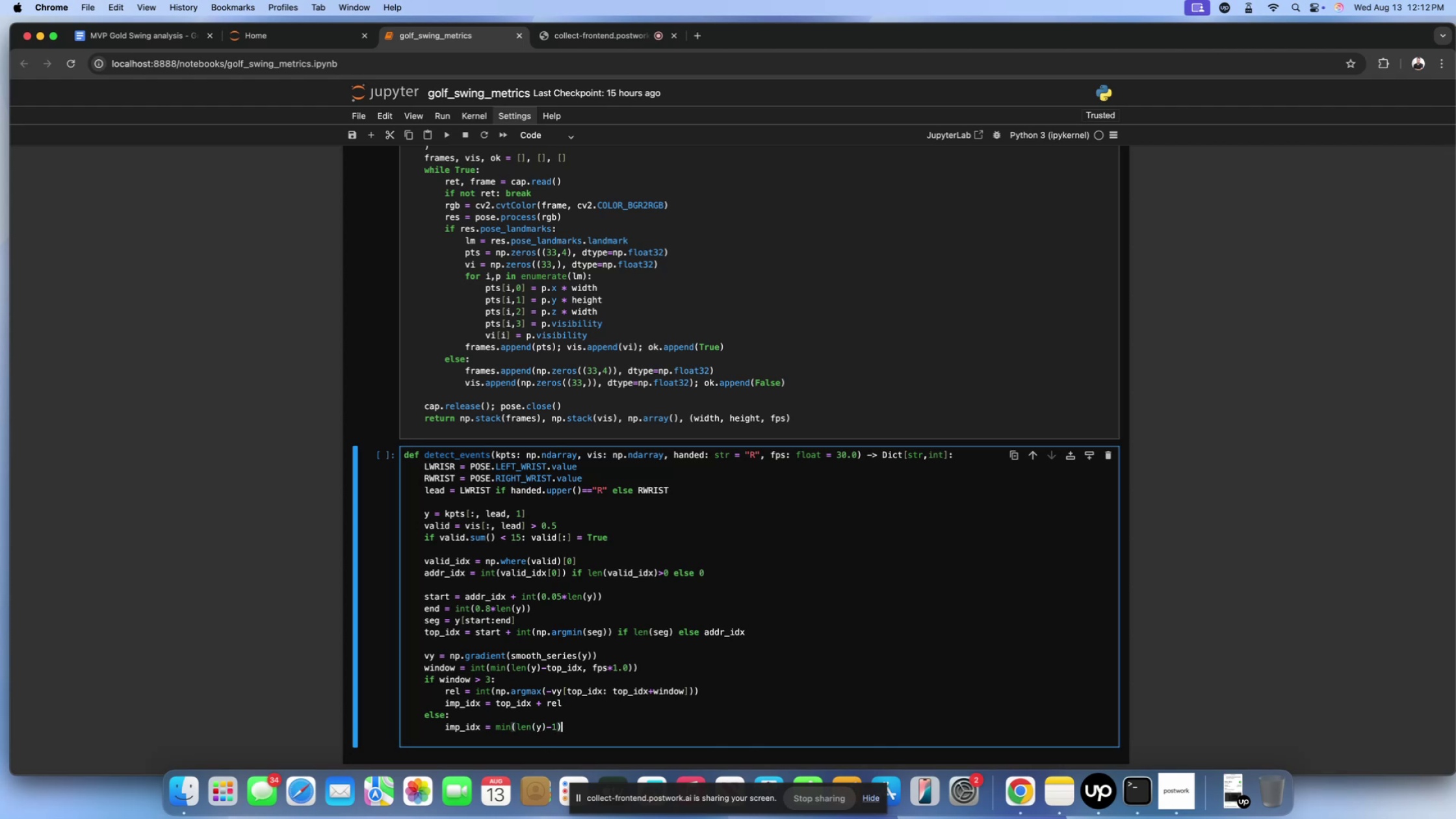 
type(, top_idx)
 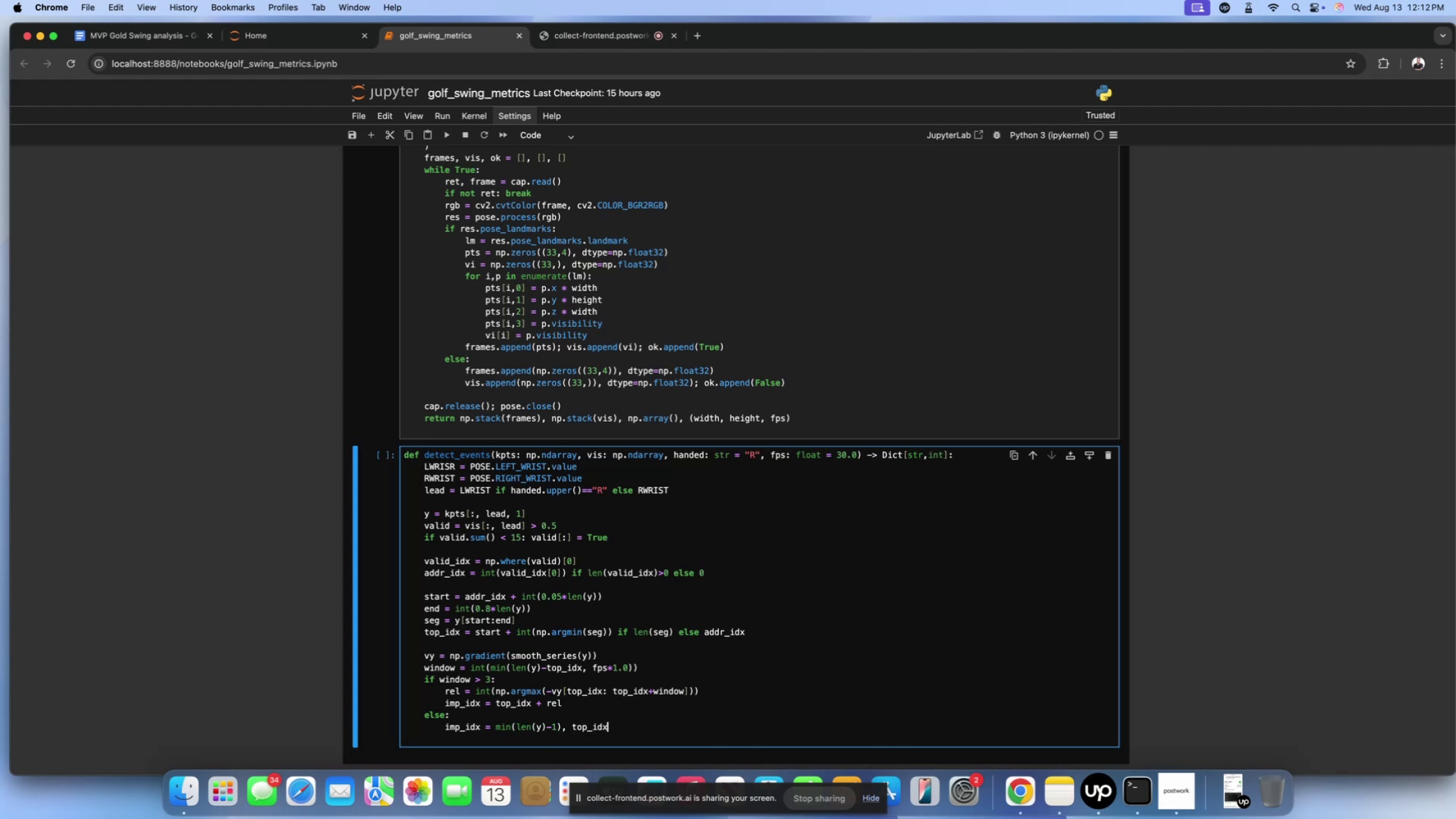 
type( + int())
 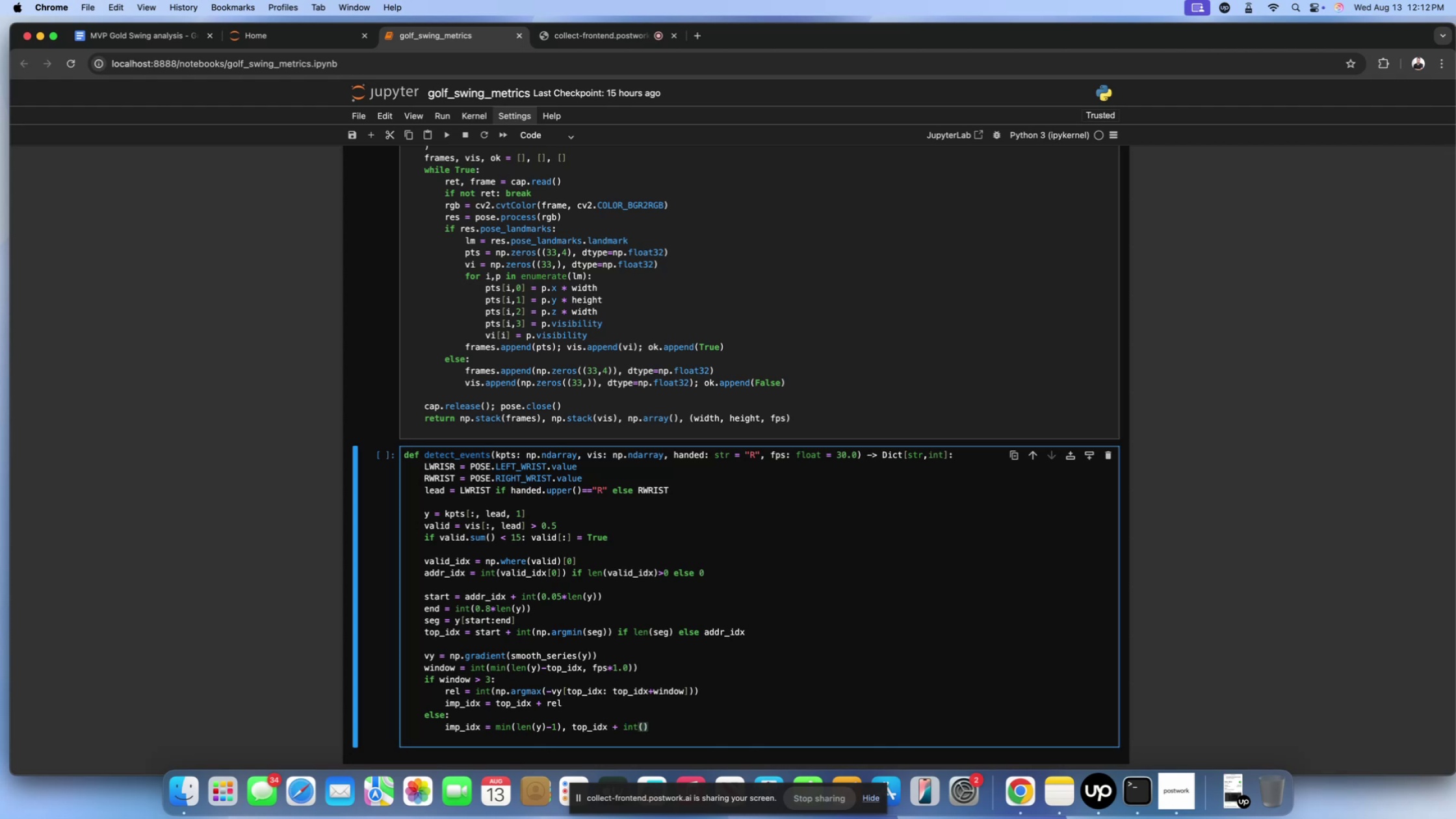 
key(ArrowLeft)
 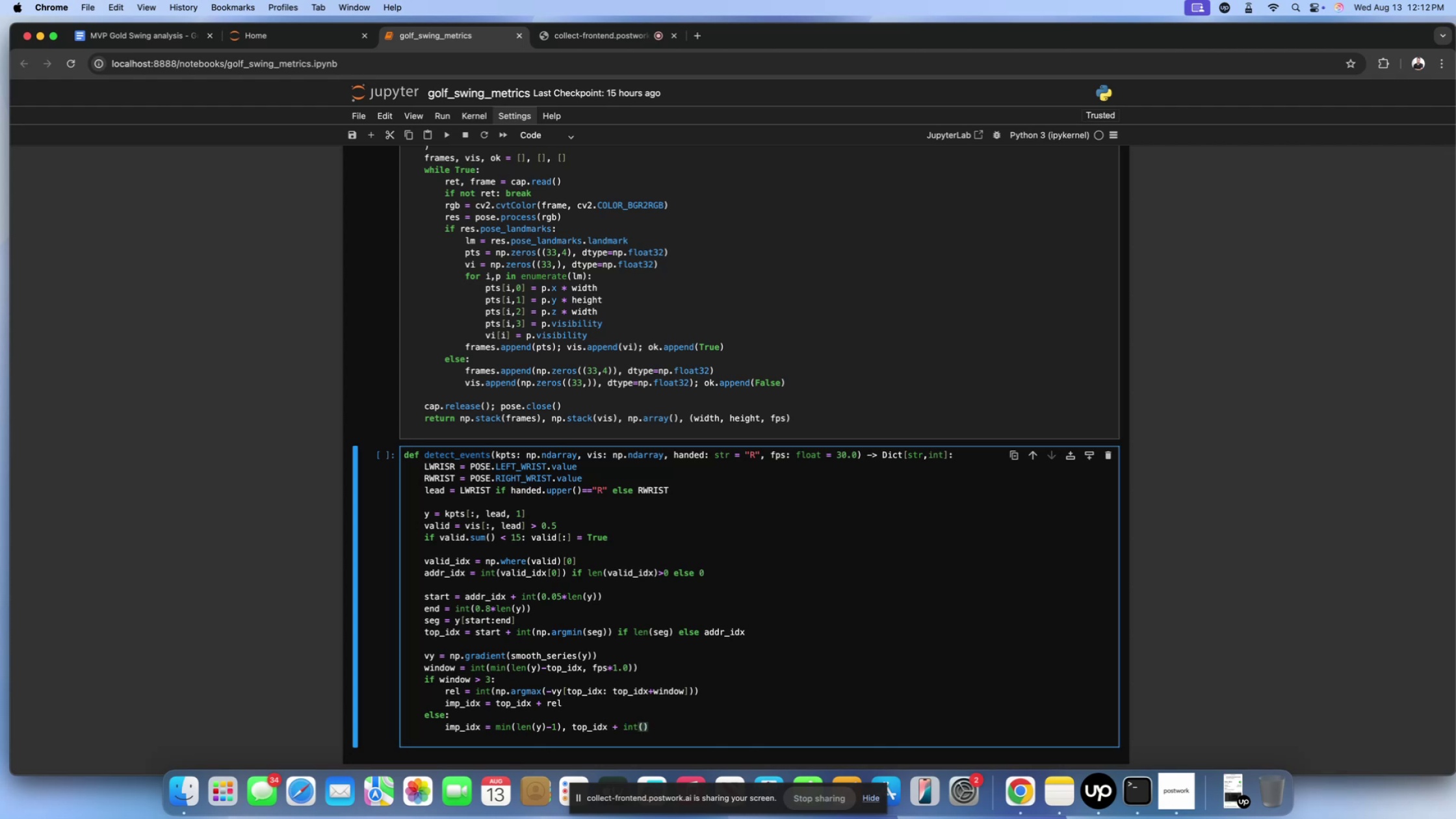 
type(0.4*len())
 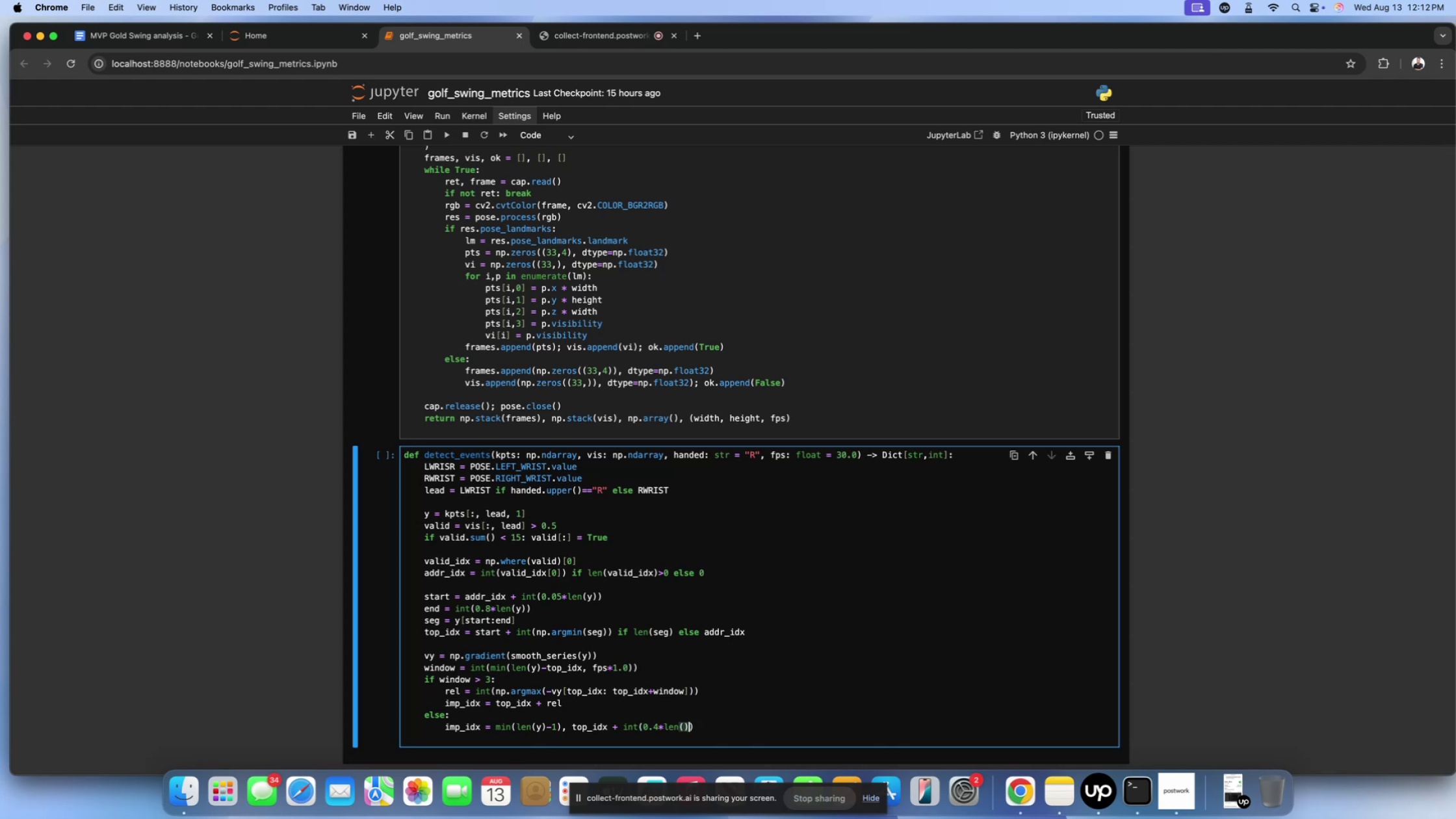 
key(ArrowLeft)
 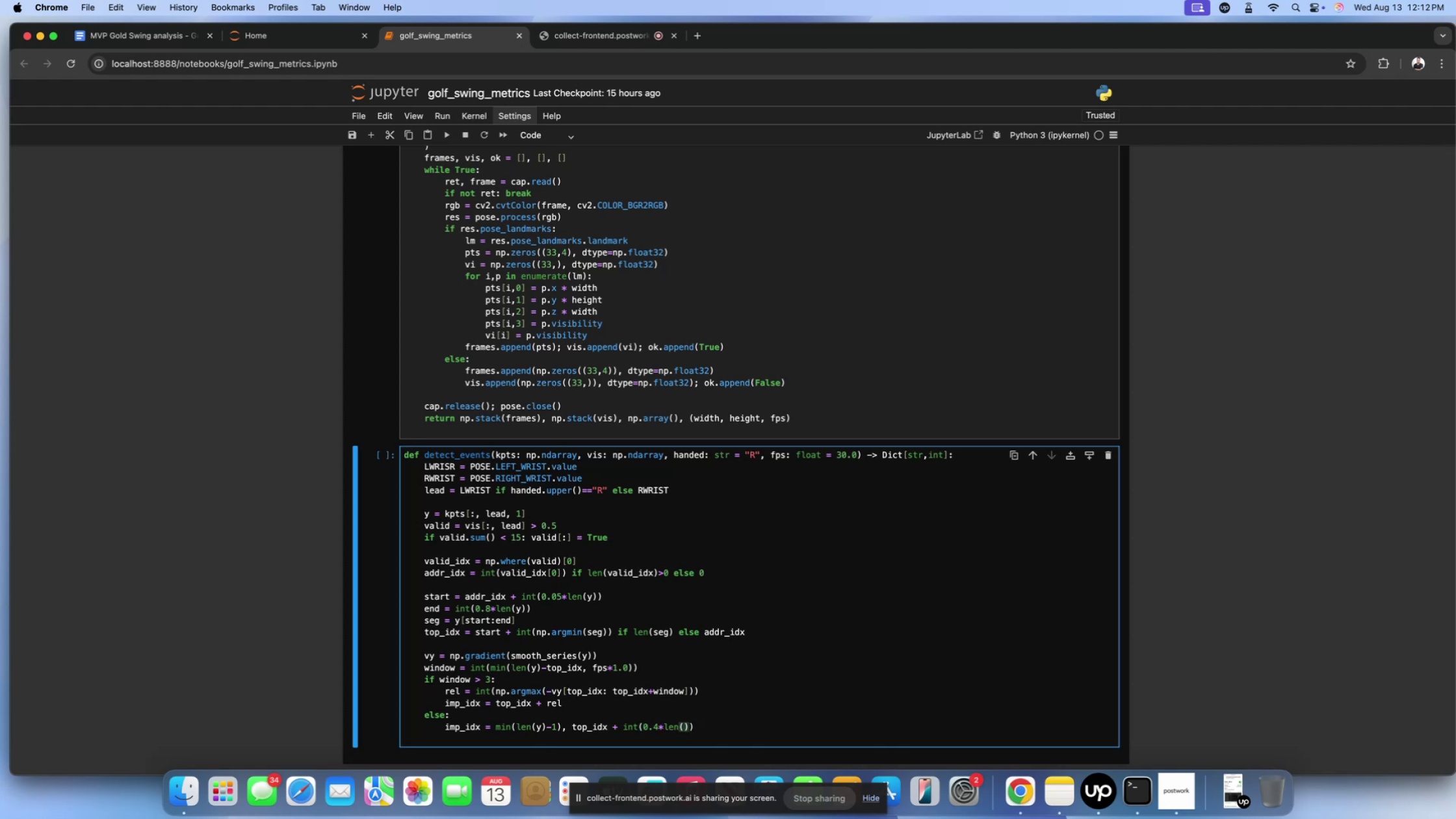 
key(Y)
 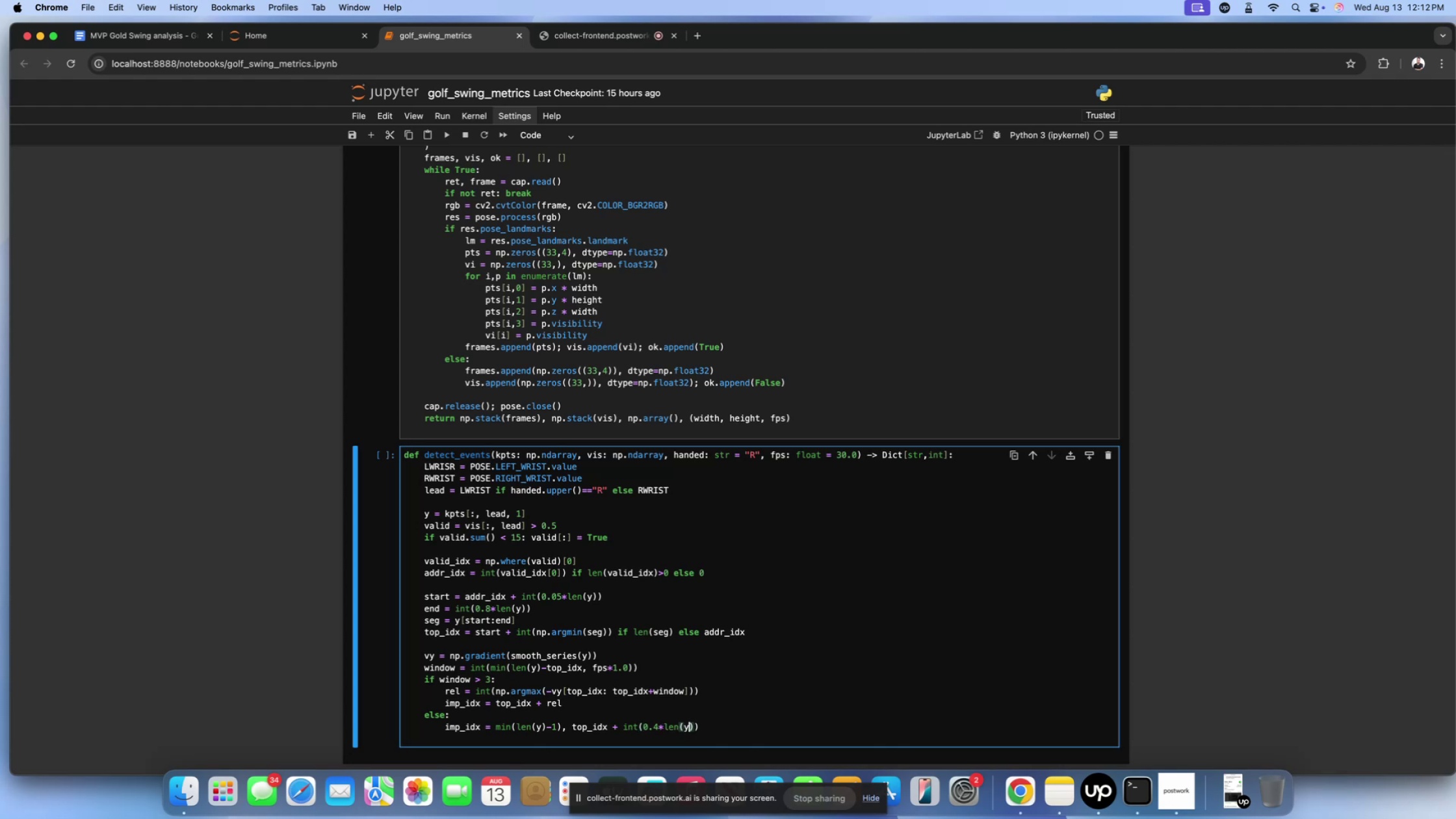 
key(ArrowRight)
 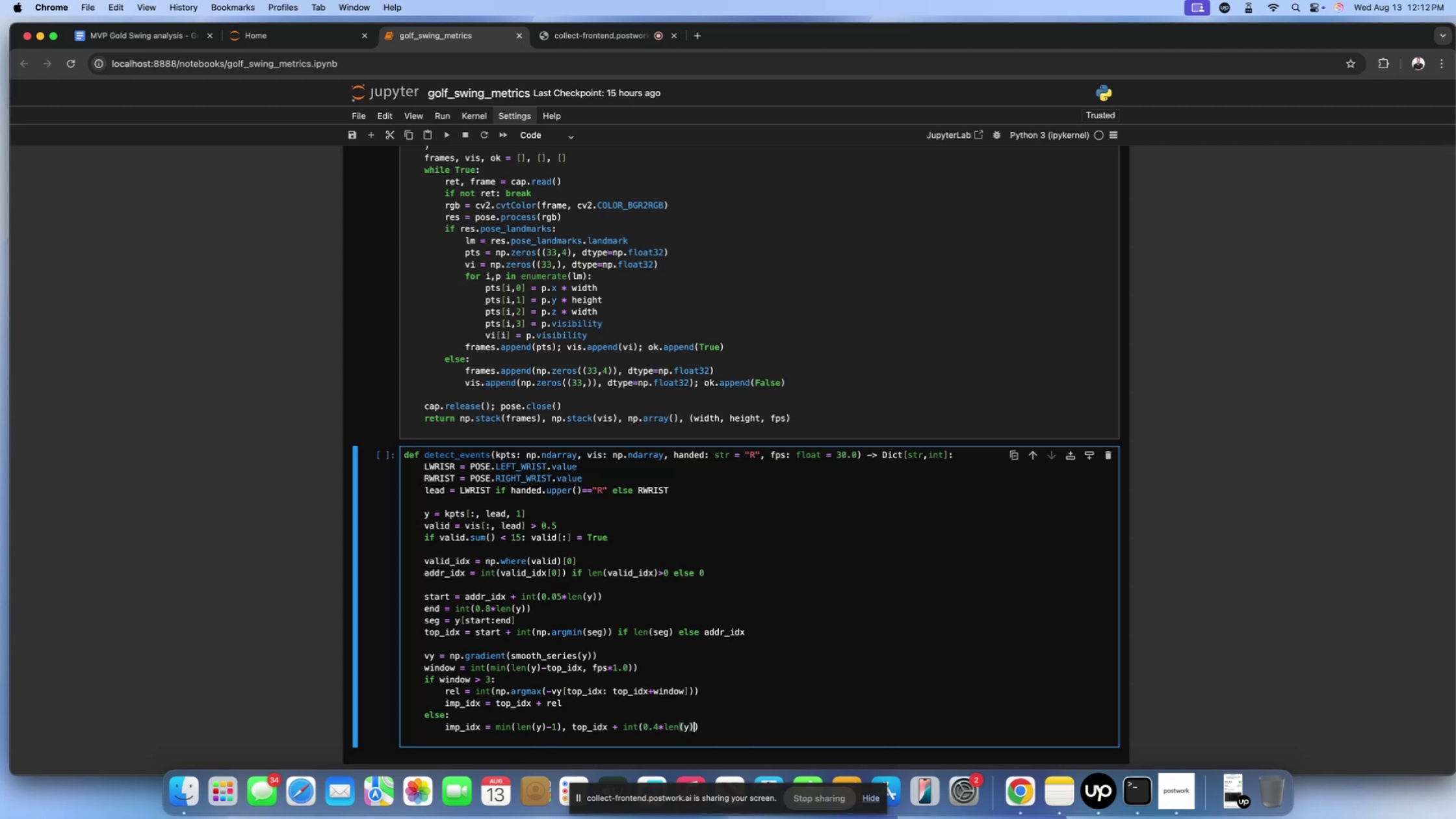 
key(ArrowRight)
 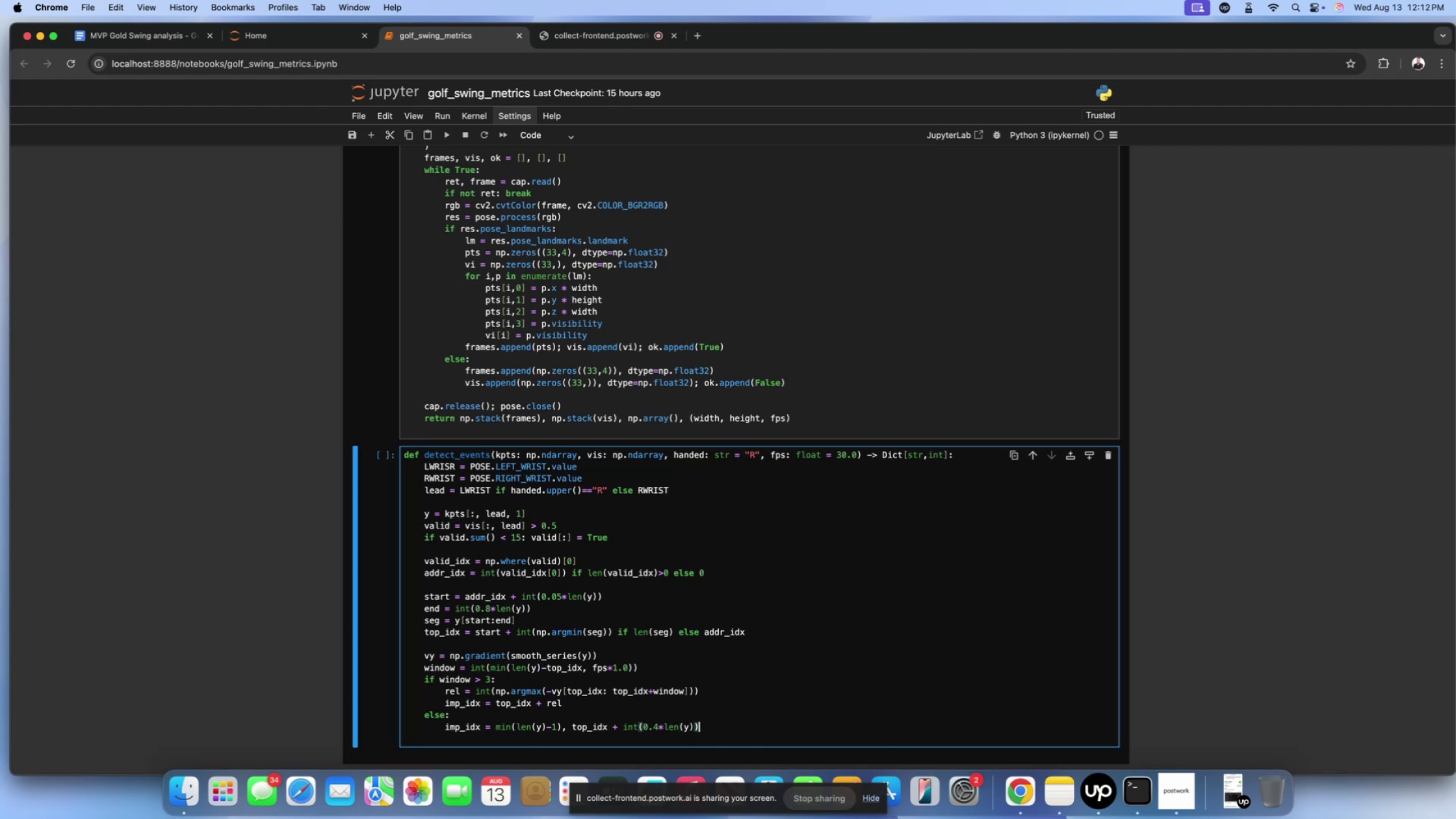 
key(Enter)
 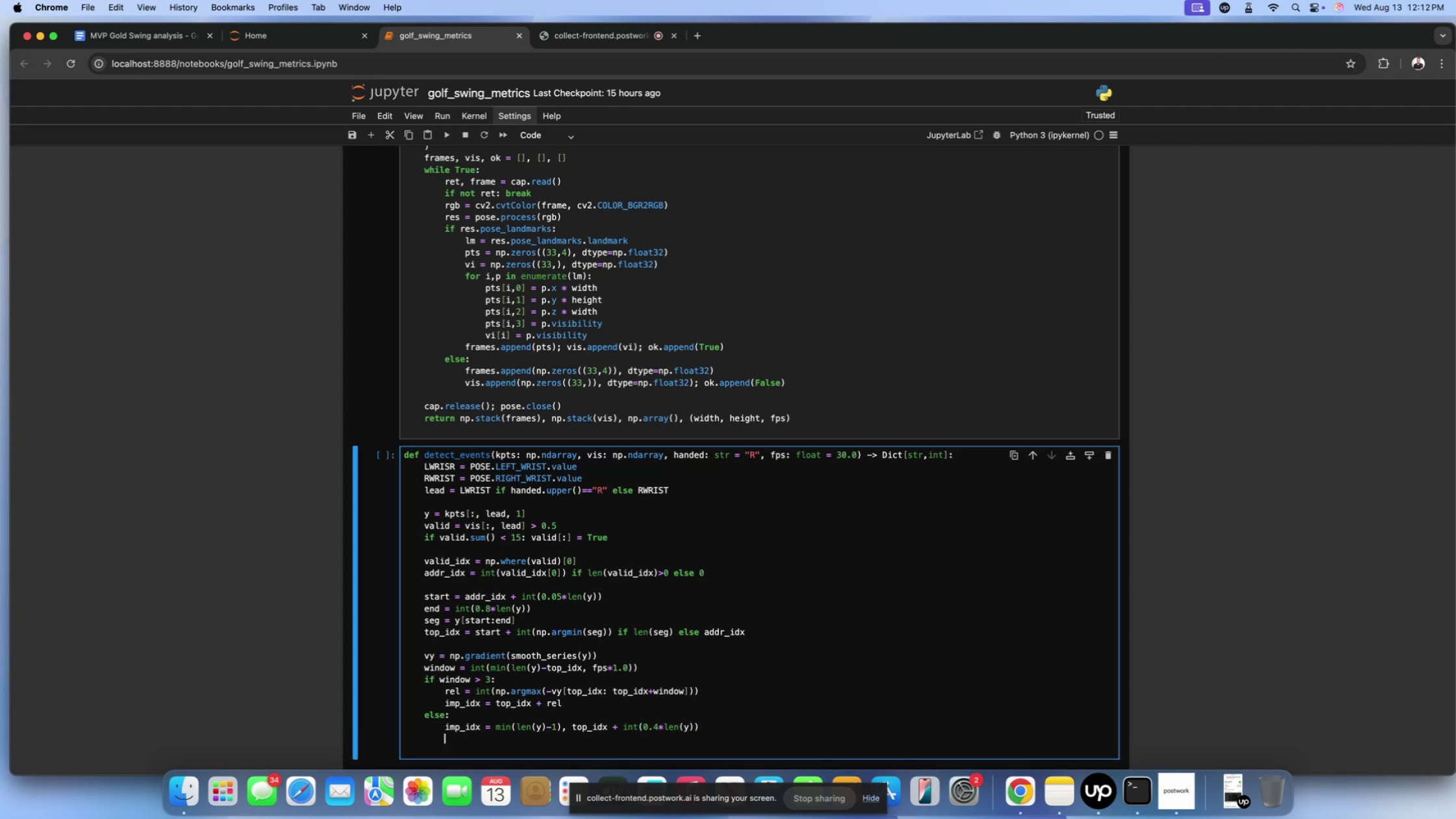 
key(Enter)
 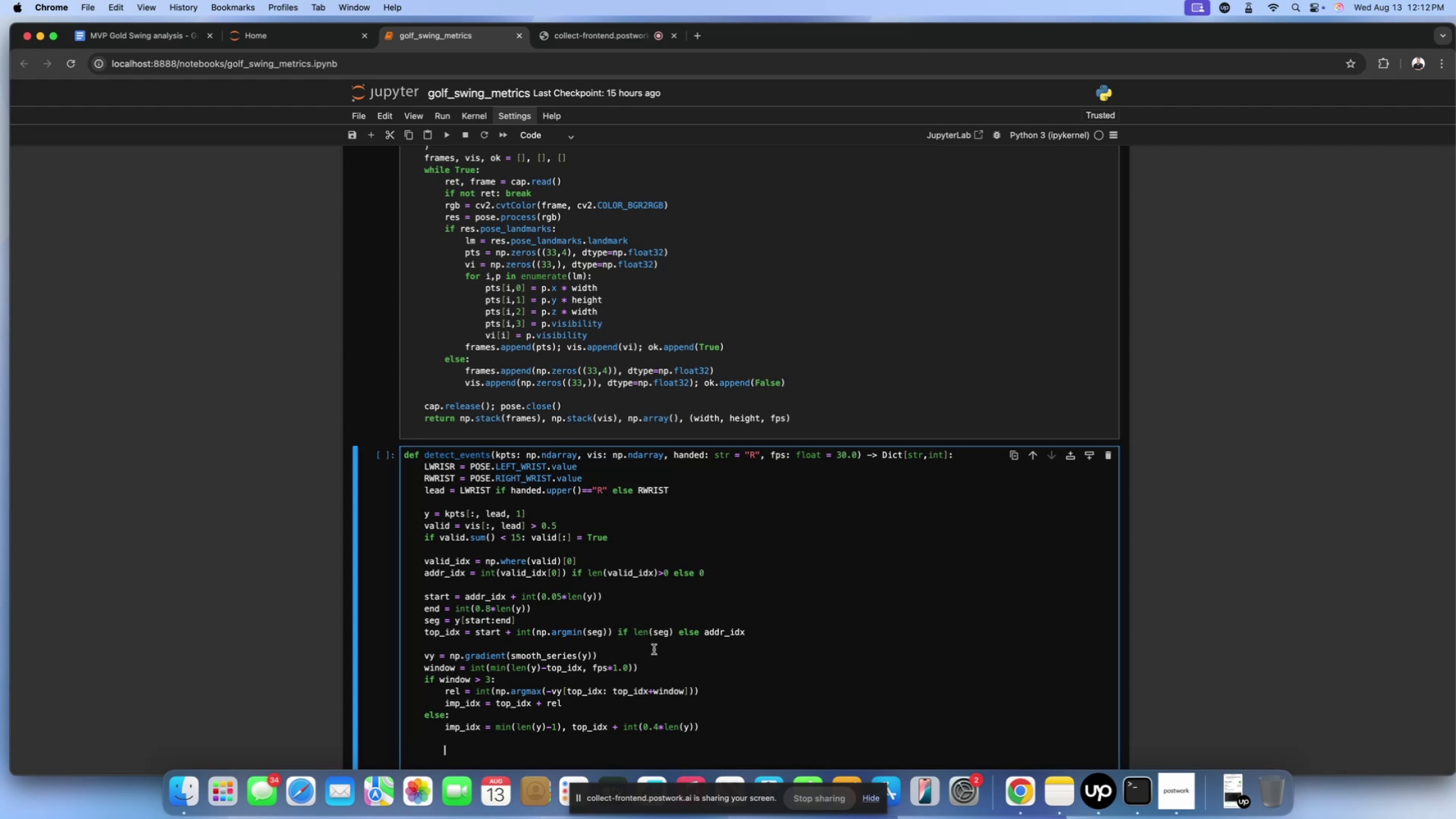 
scroll: coordinate [677, 620], scroll_direction: down, amount: 20.0
 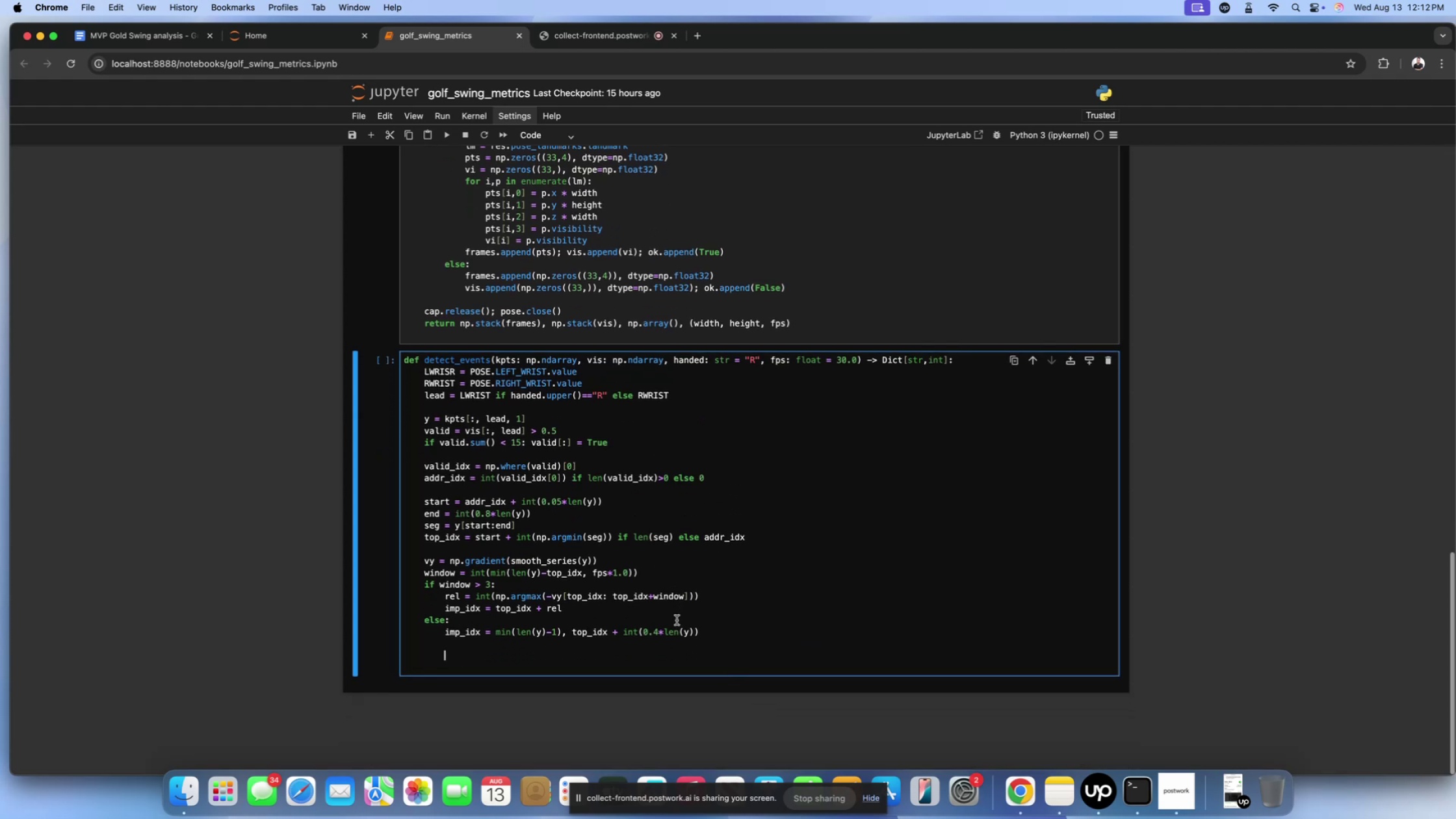 
key(Backspace)
type(return [])
key(Backspace)
key(Backspace)
type({})
 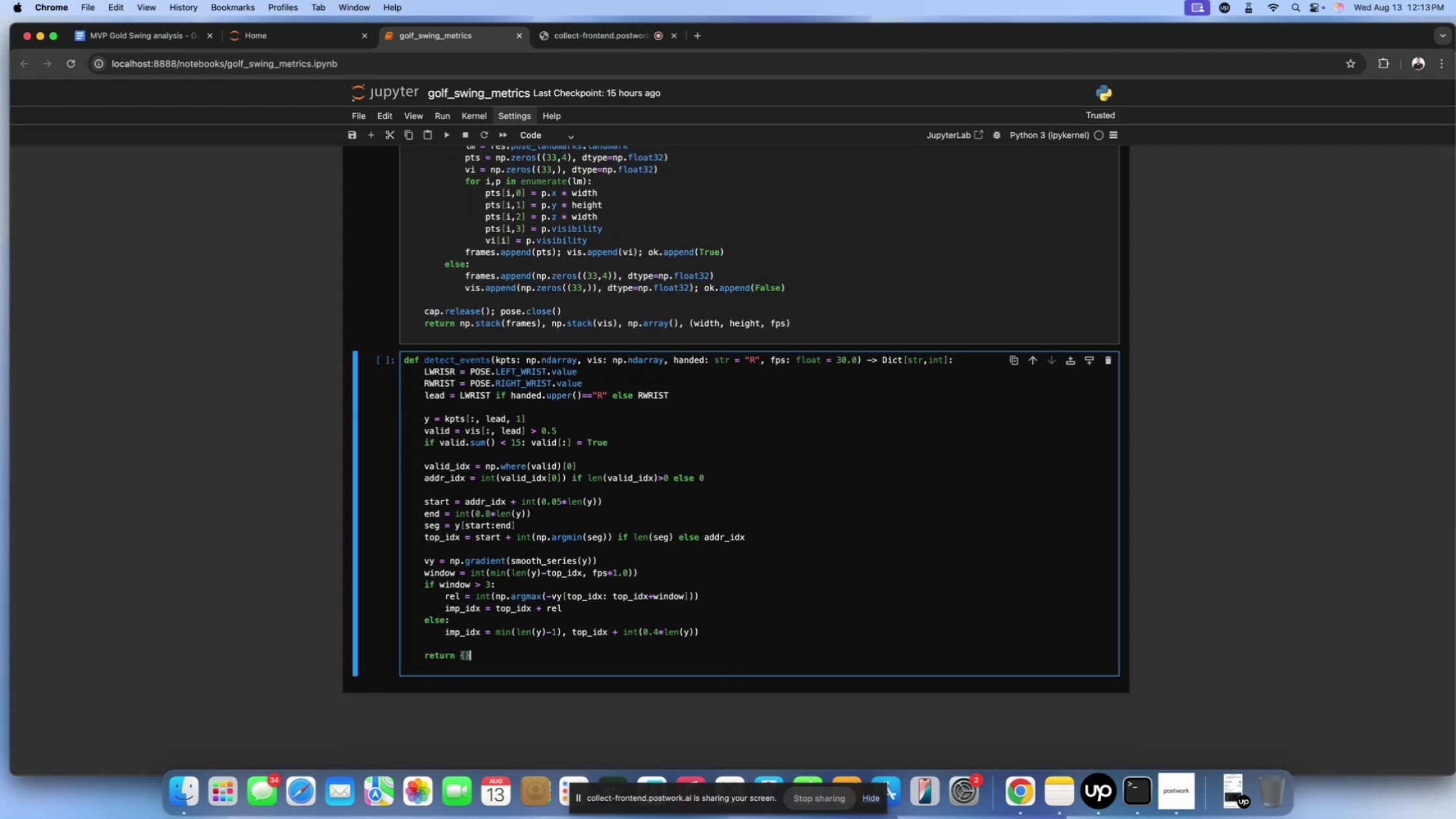 
key(ArrowLeft)
 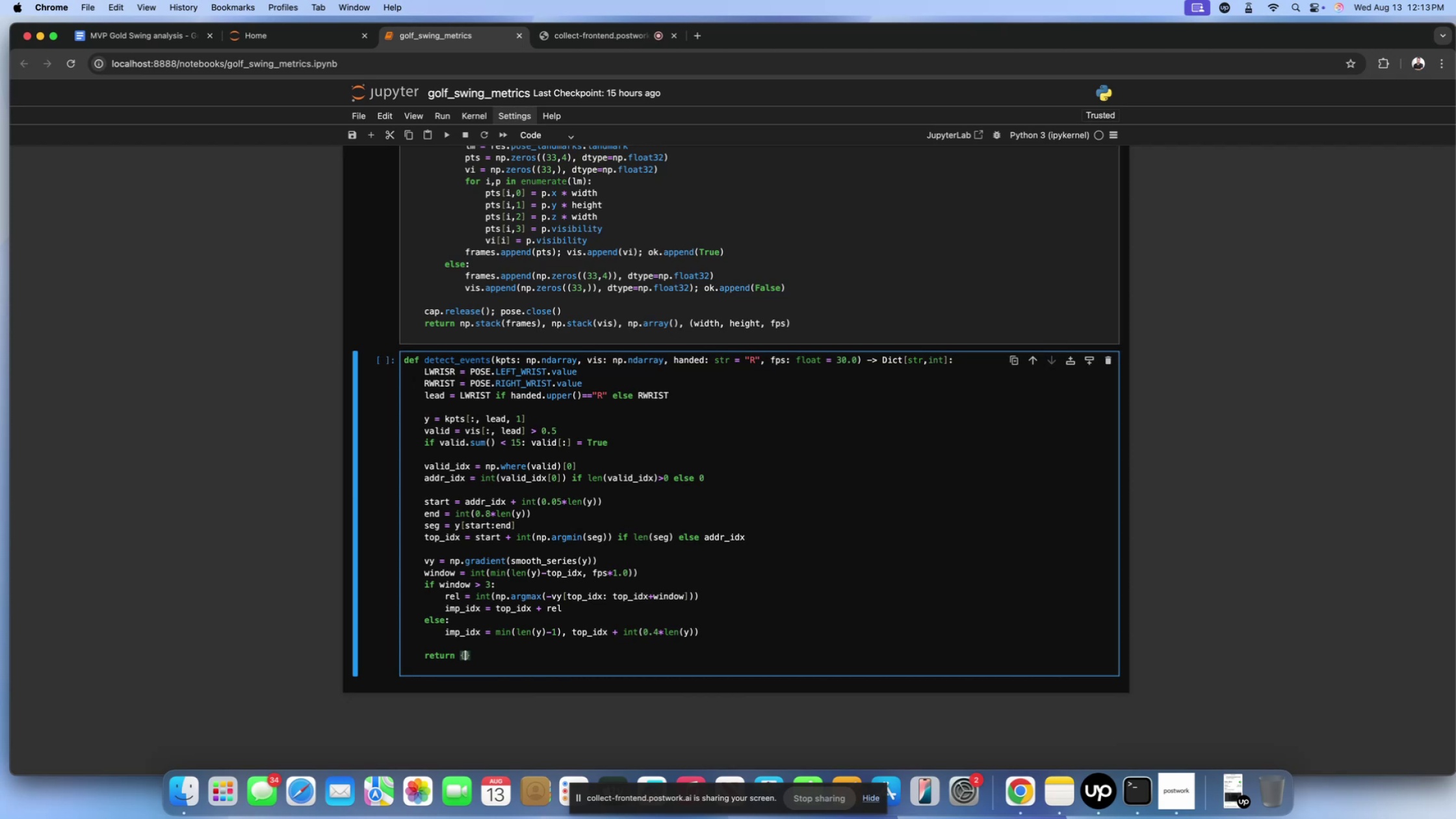 
wait(5.48)
 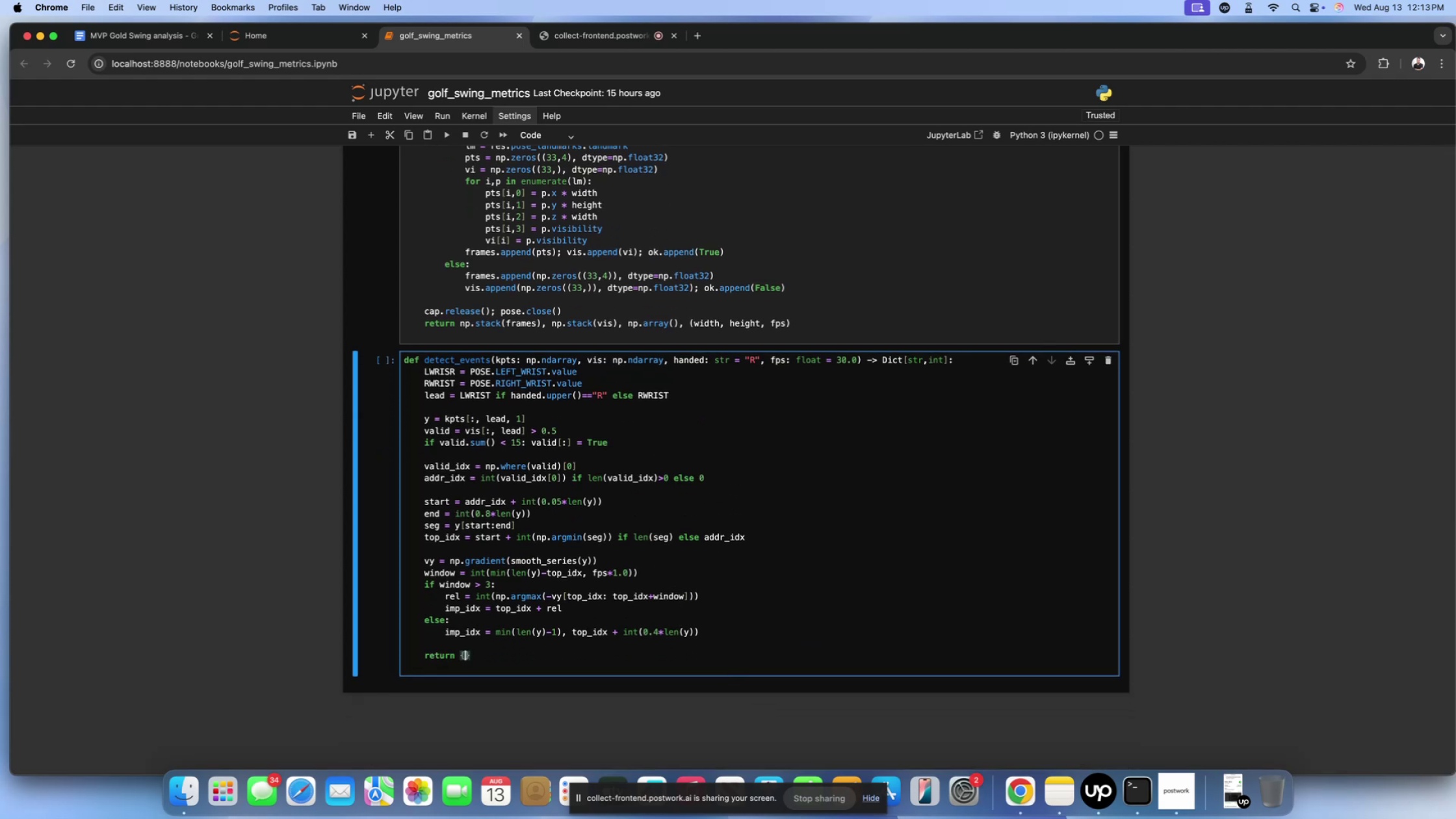 
key(Shift+ShiftLeft)
 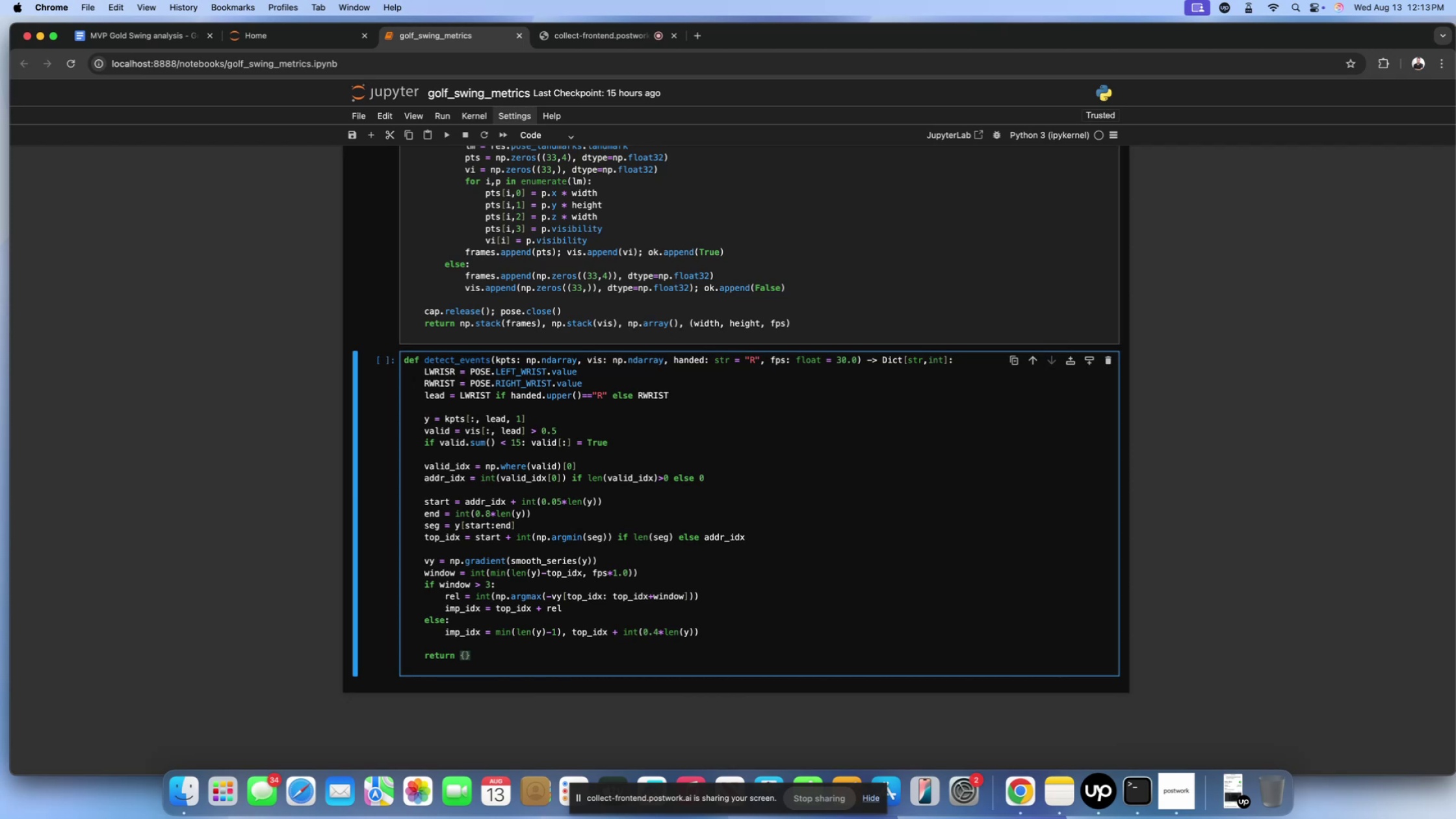 
key(Shift+Quote)
 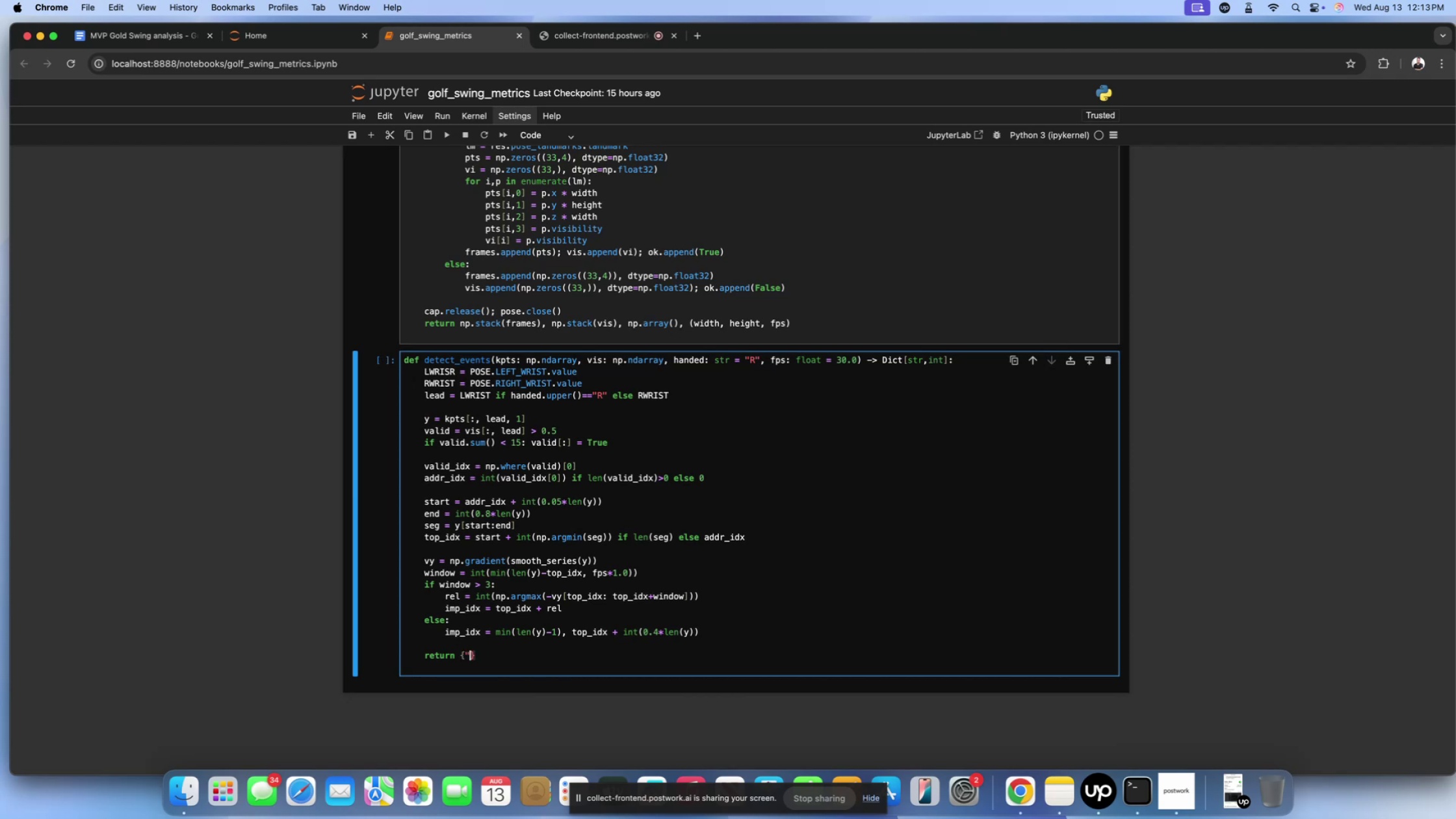 
key(Shift+ShiftLeft)
 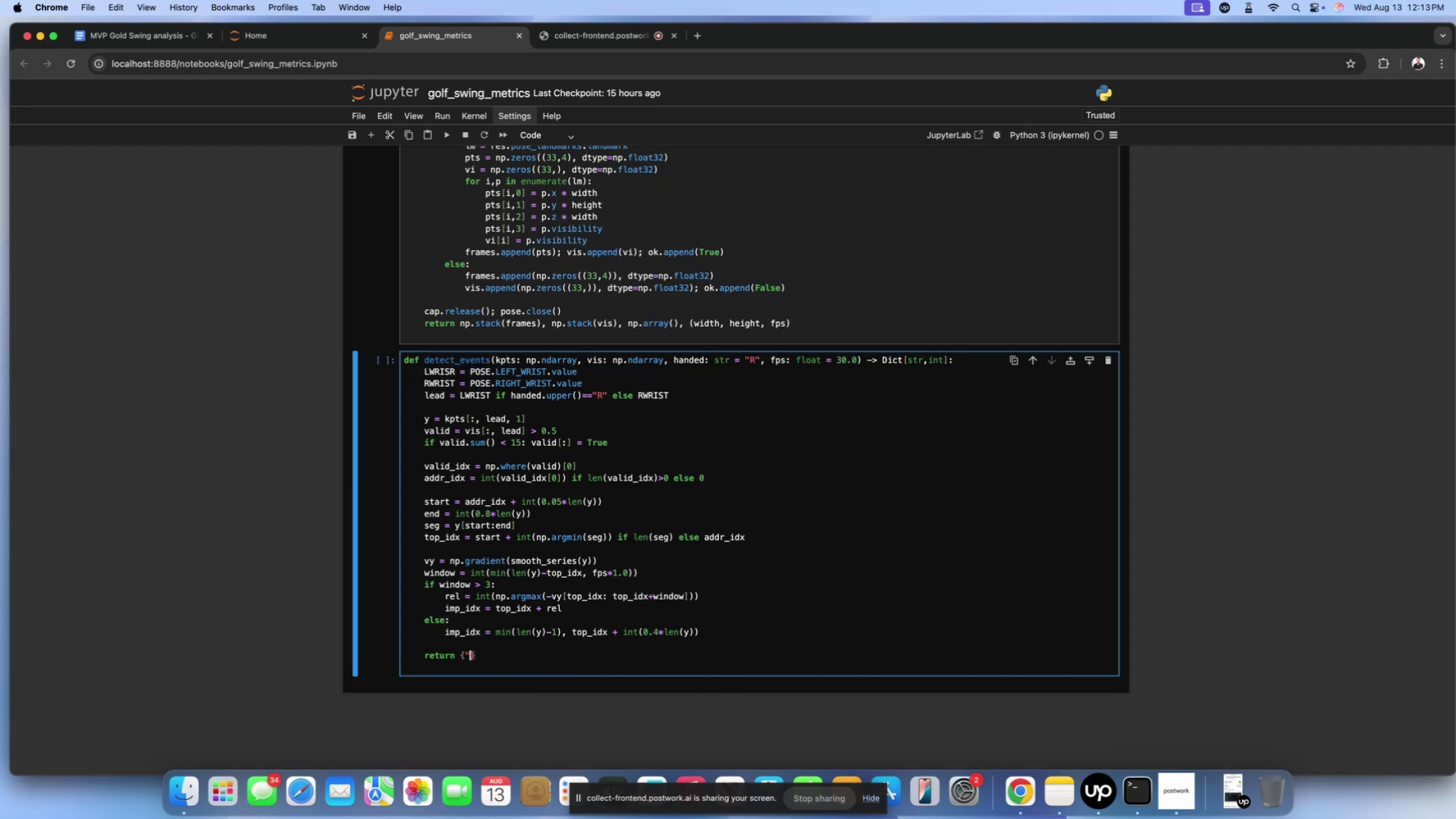 
key(Shift+Quote)
 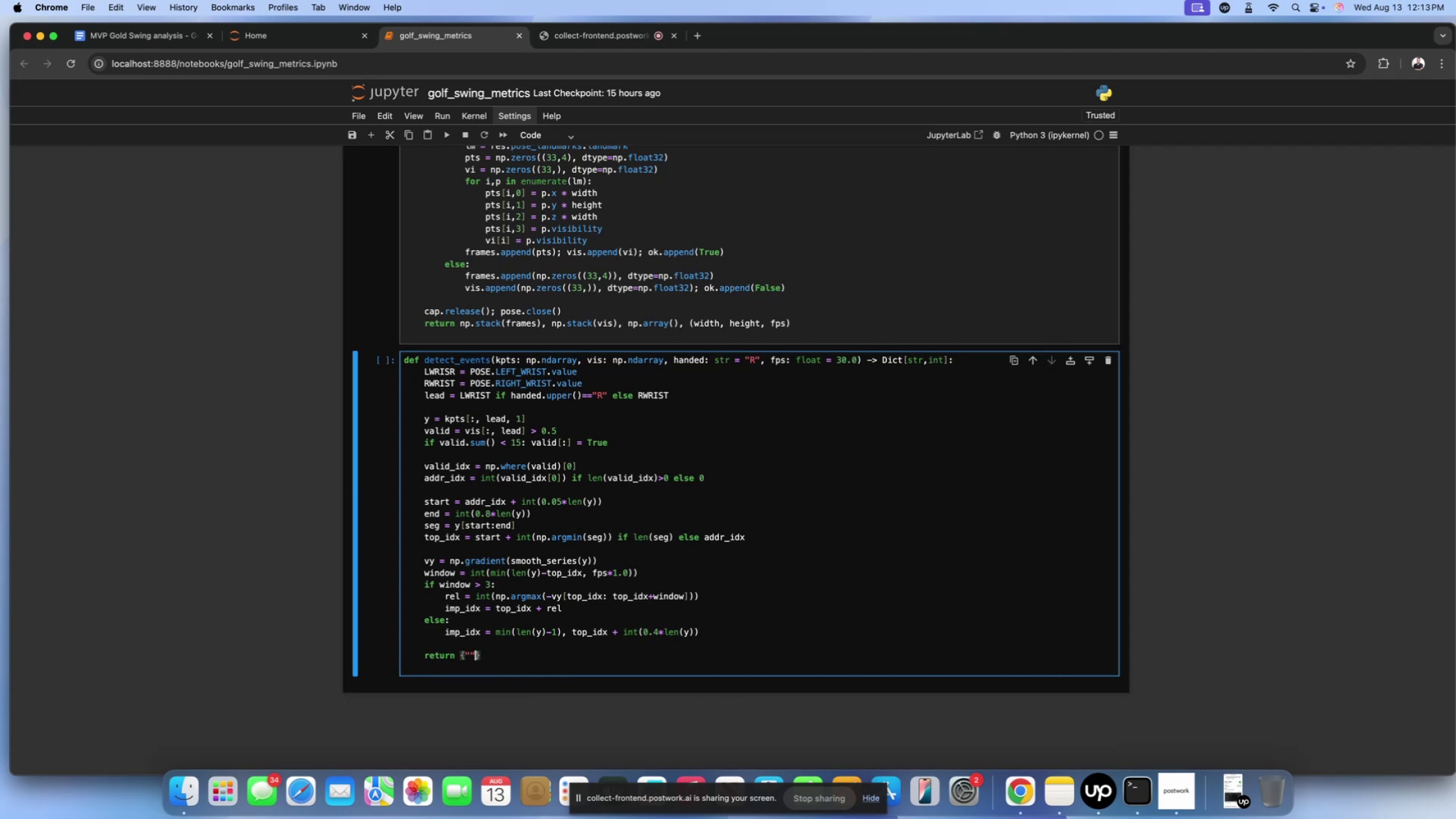 
key(ArrowLeft)
 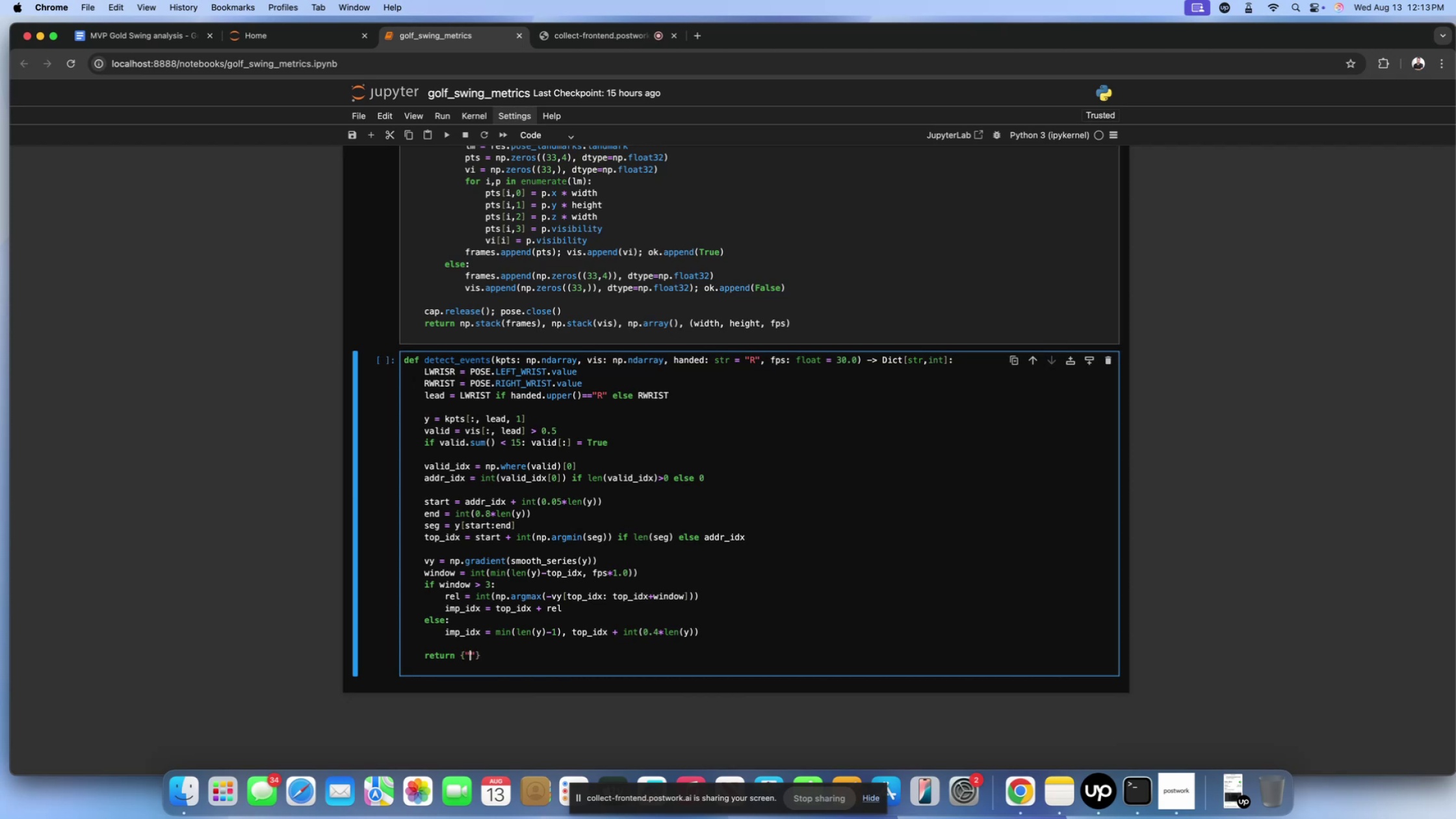 
type(adress)
 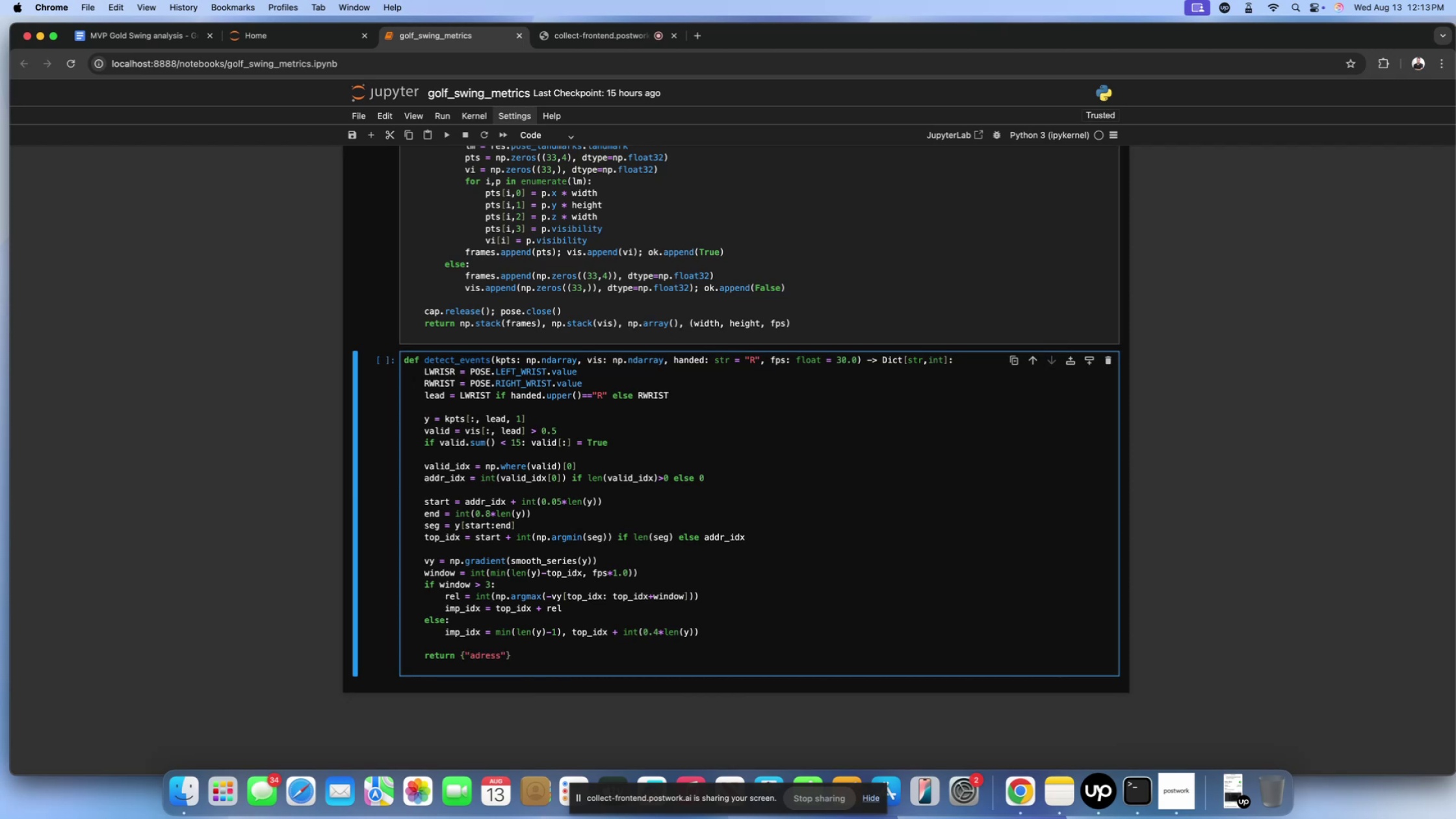 
key(ArrowRight)
 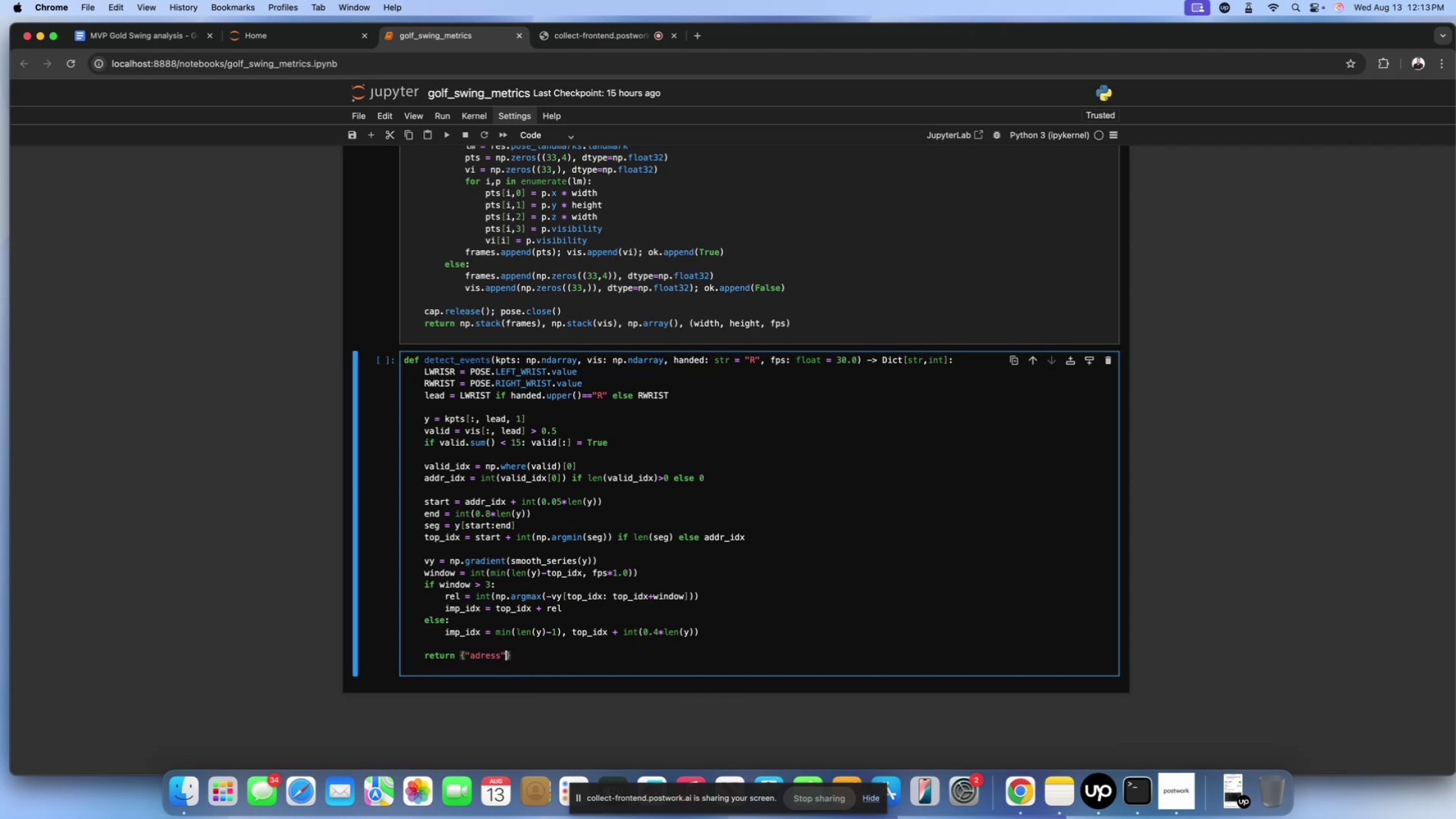 
type(: int(), )
 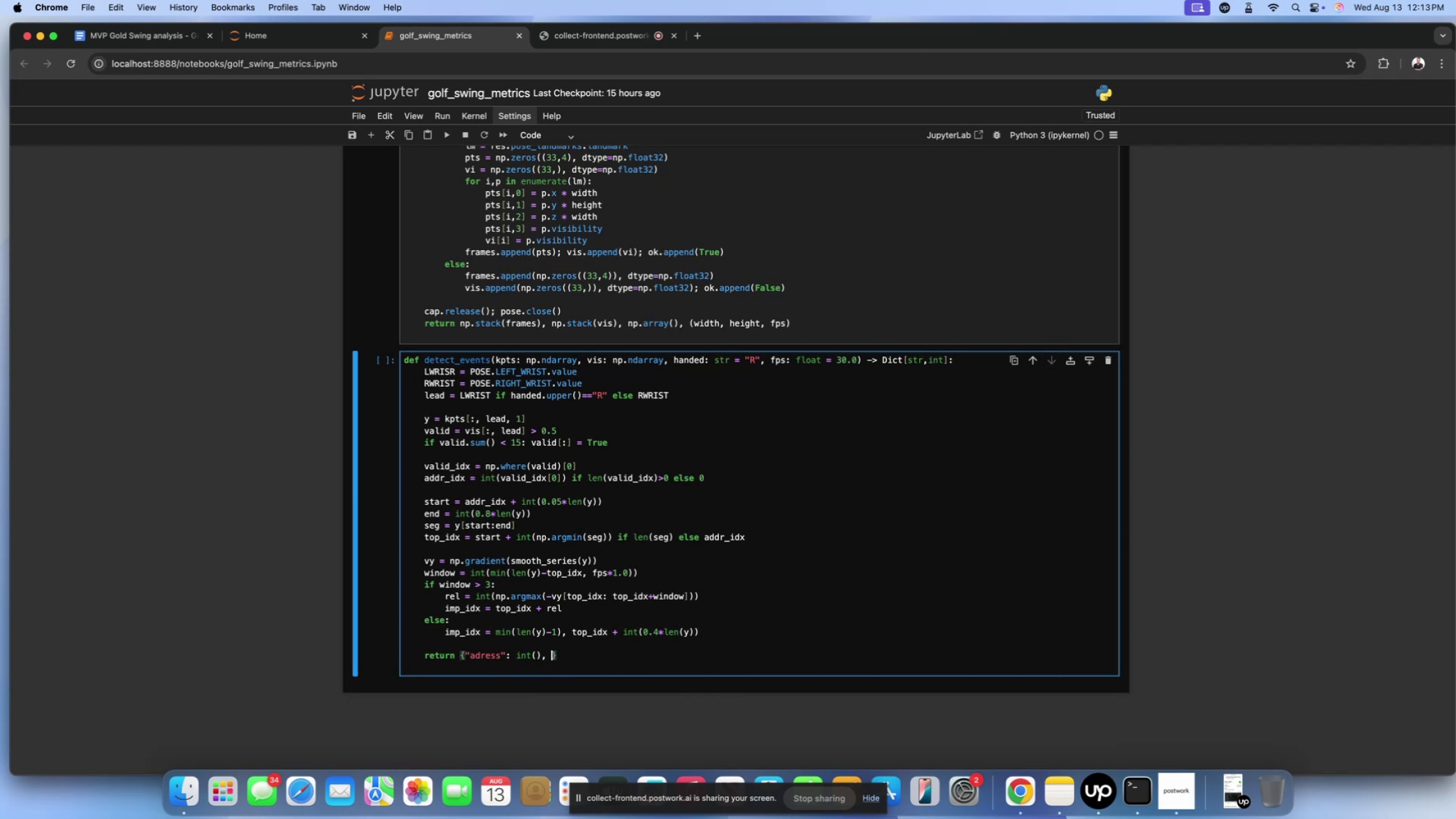 
key(ArrowLeft)
 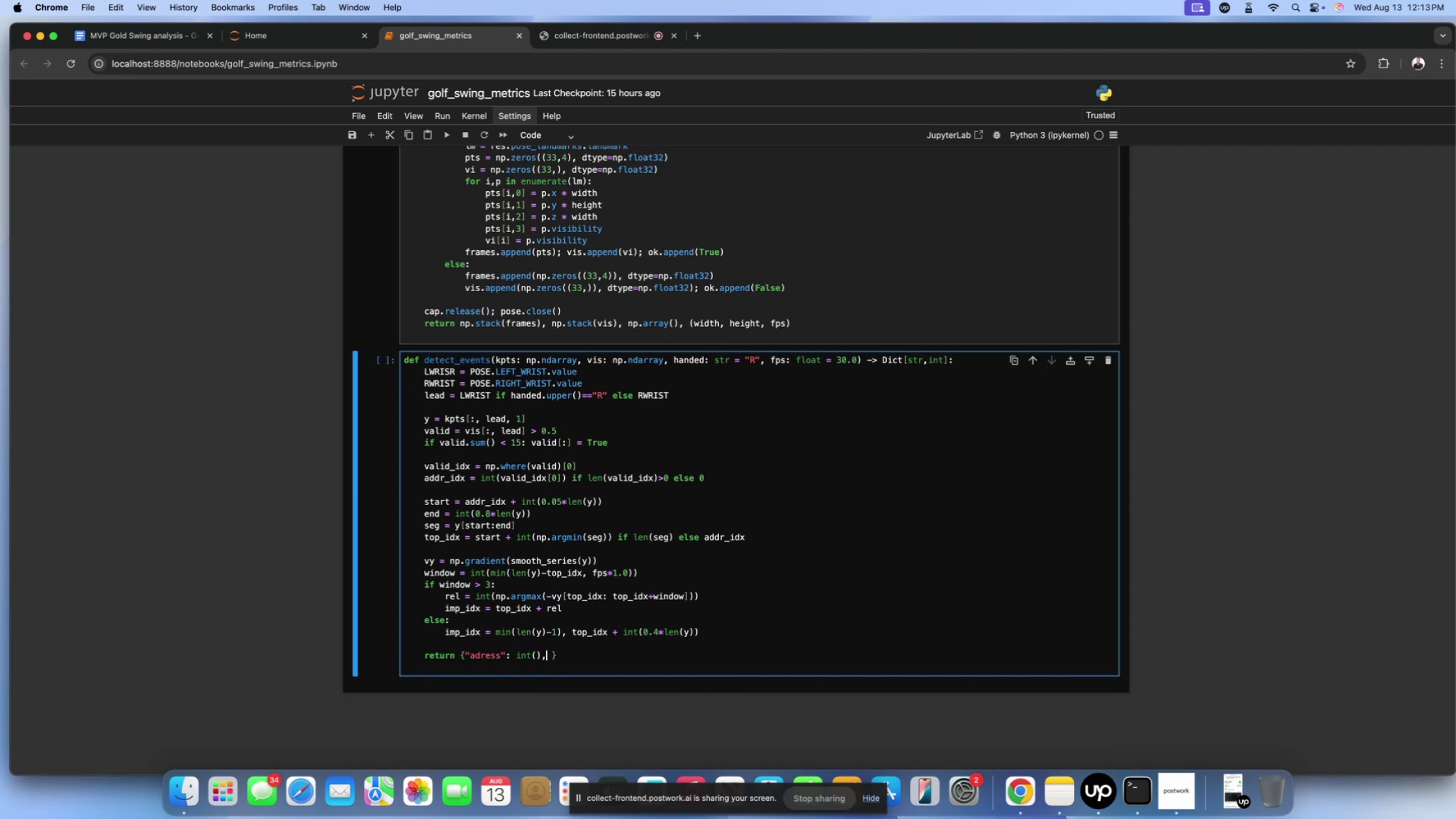 
key(ArrowLeft)
 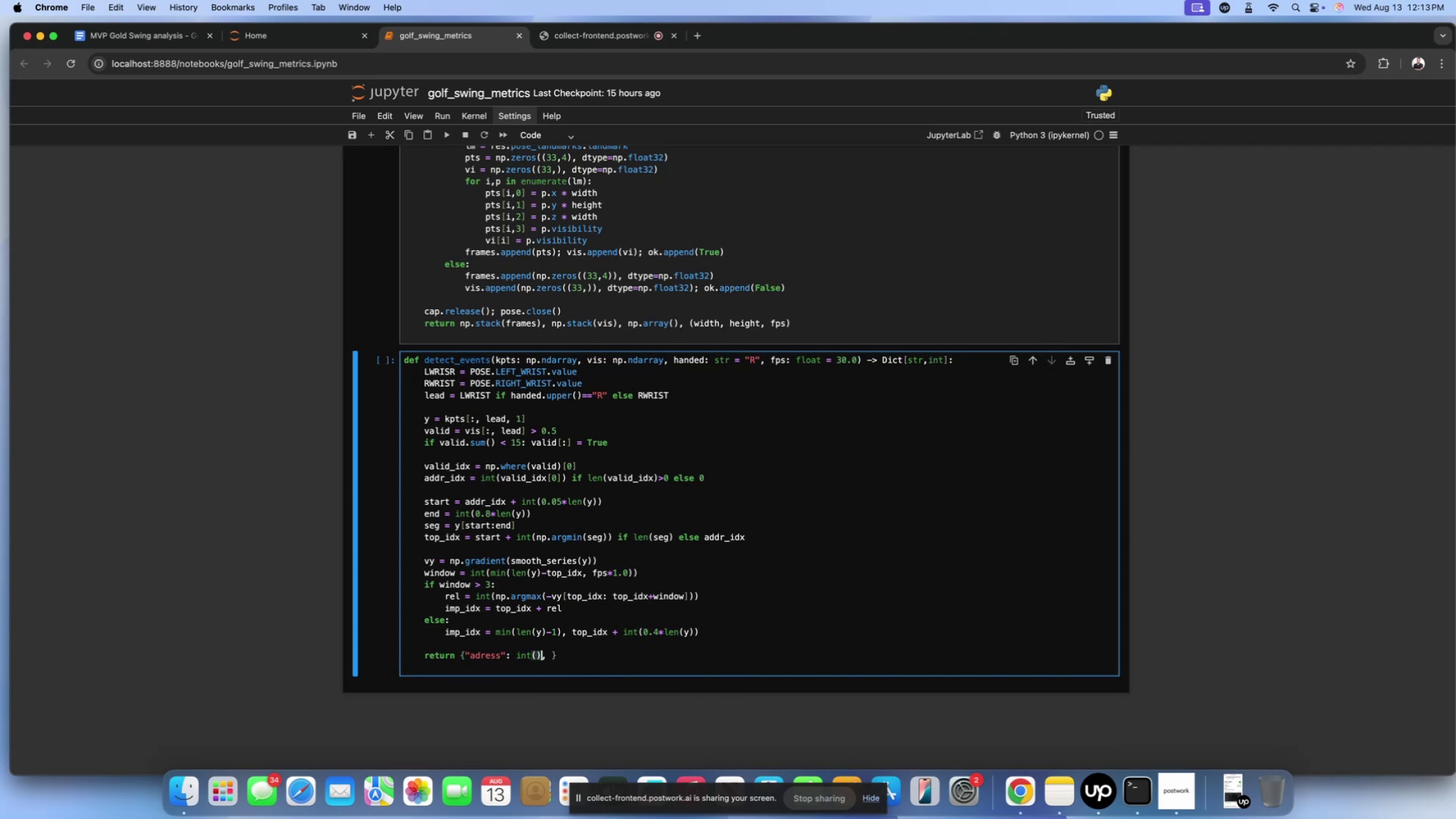 
key(ArrowRight)
 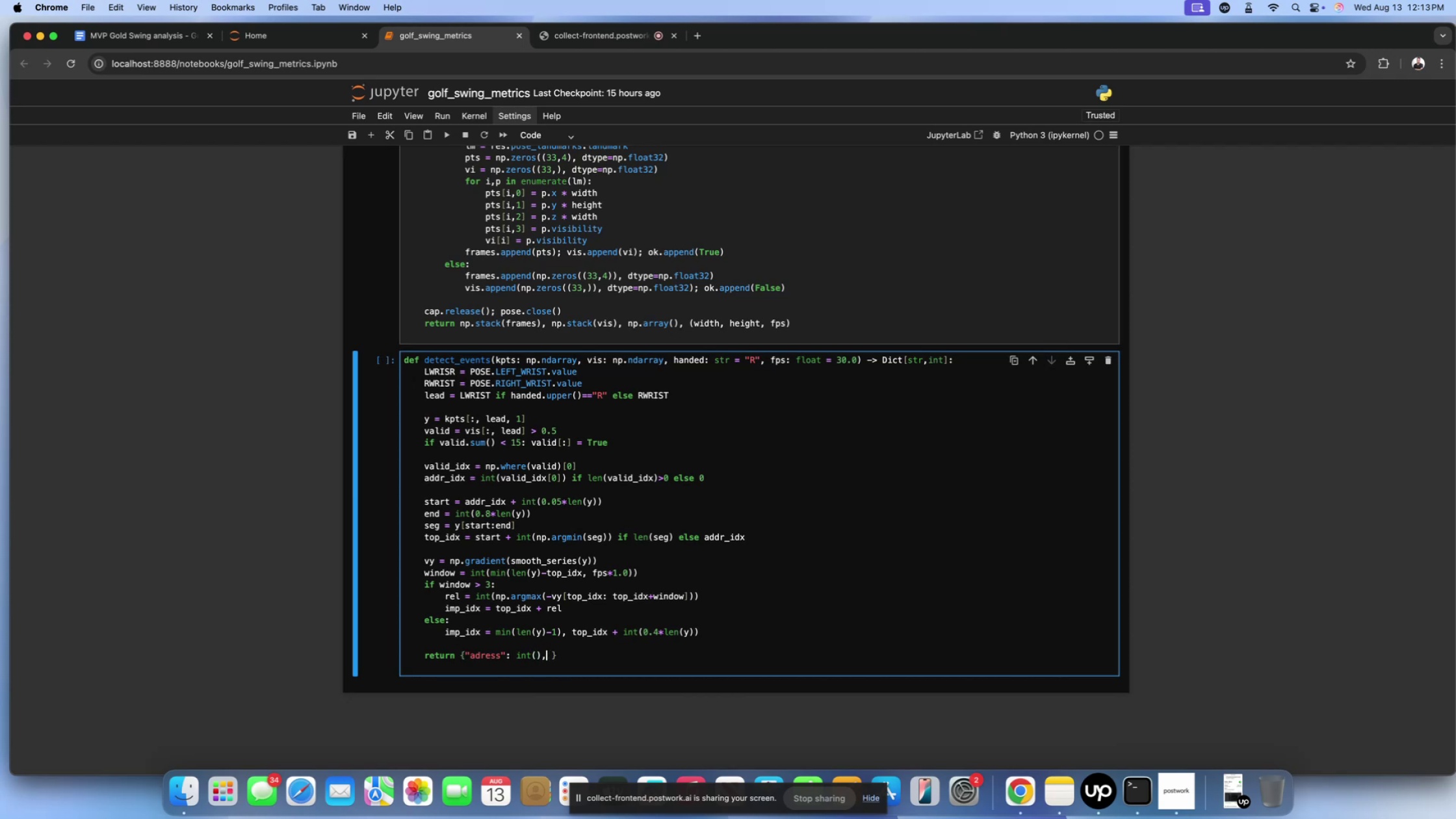 
key(ArrowRight)
 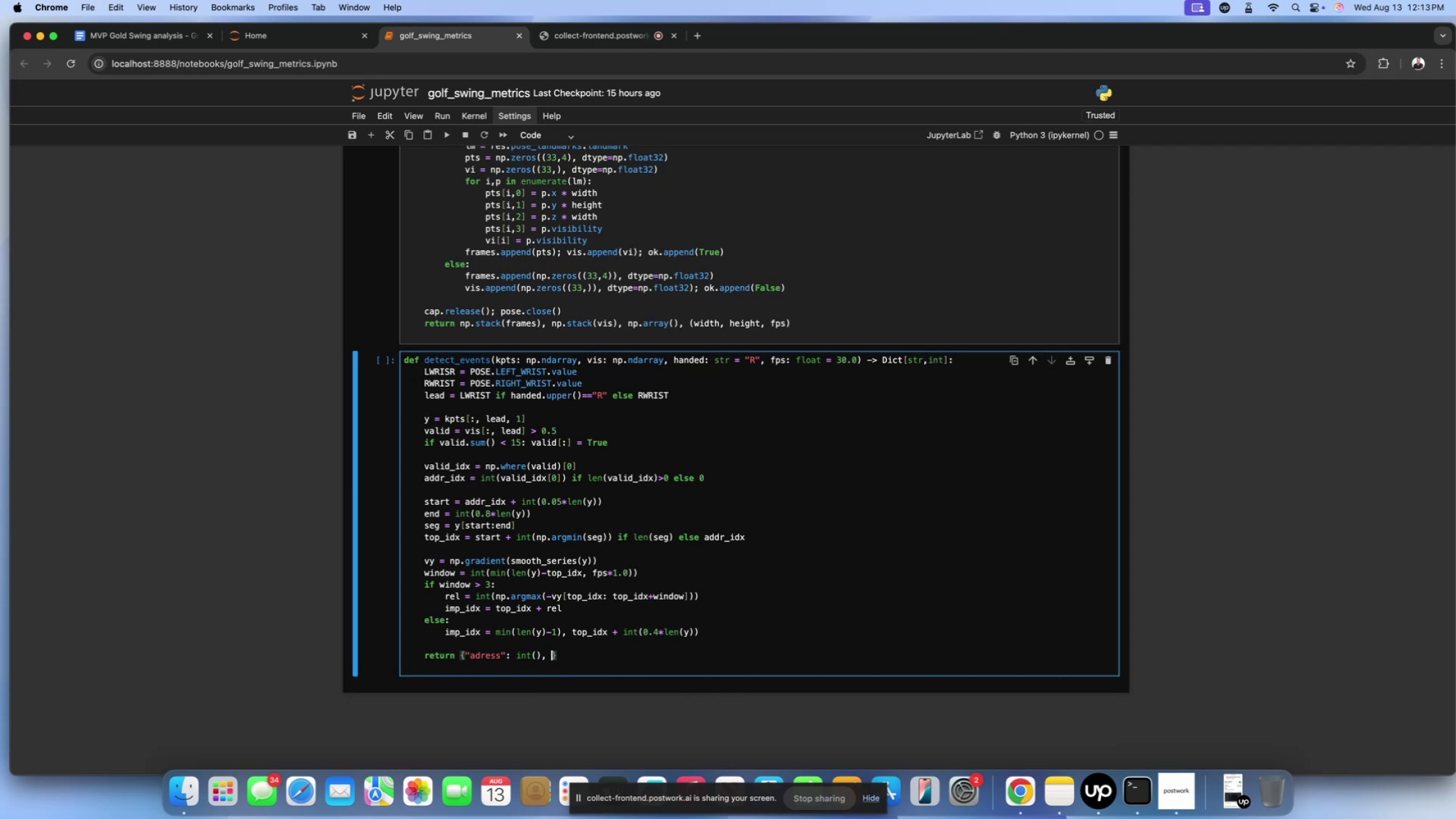 
key(ArrowLeft)
 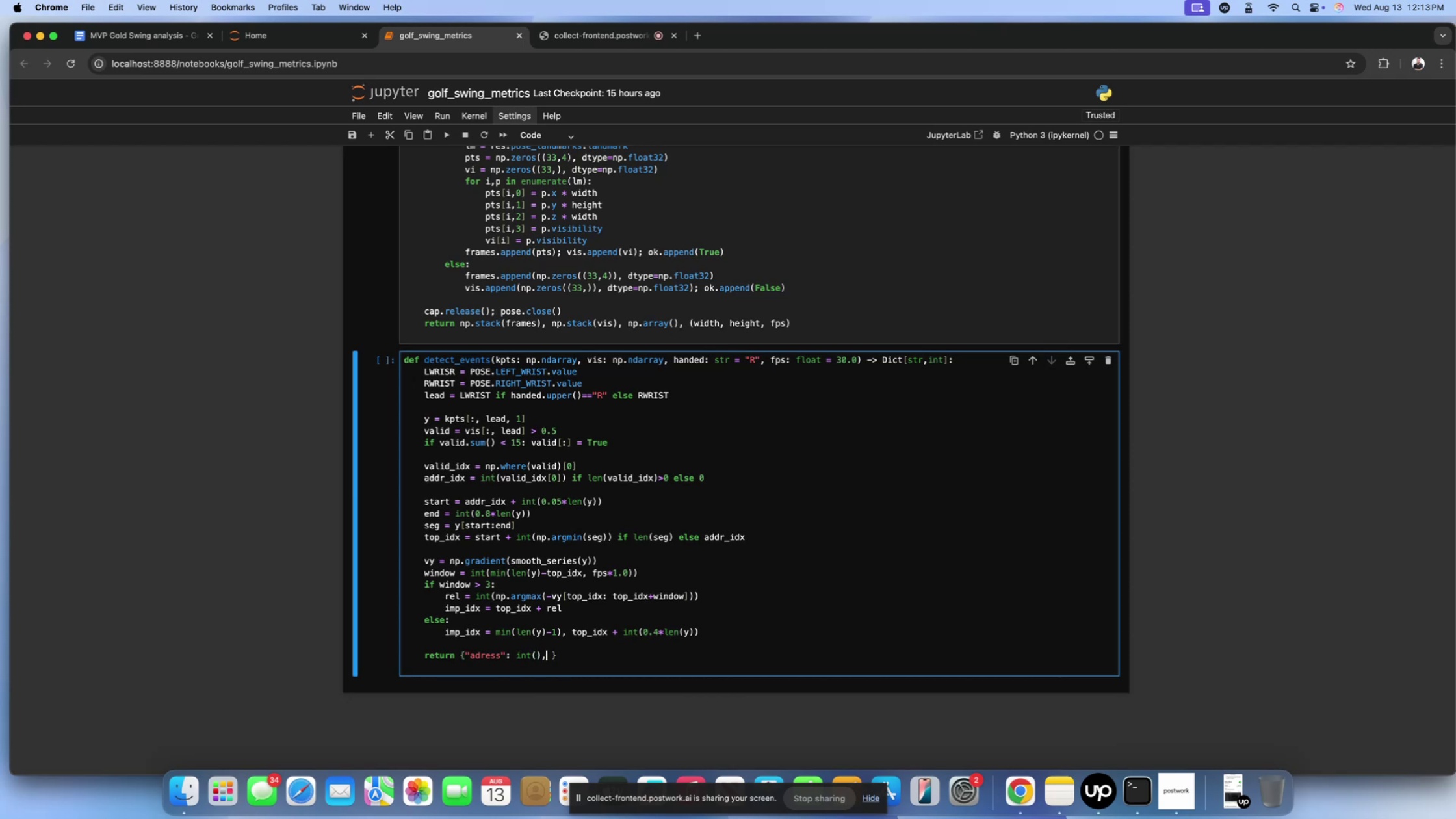 
key(Space)
 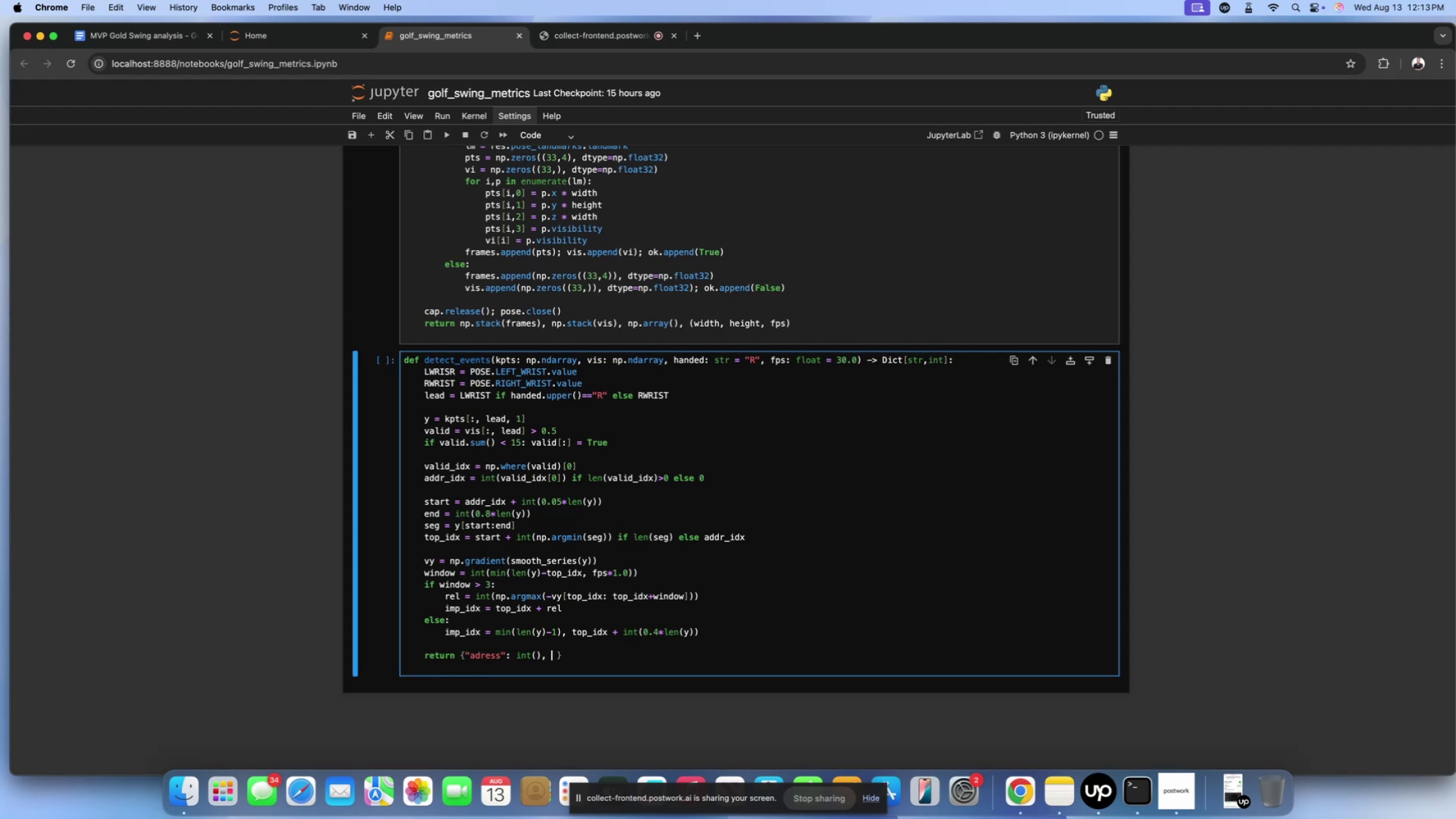 
key(Shift+ShiftLeft)
 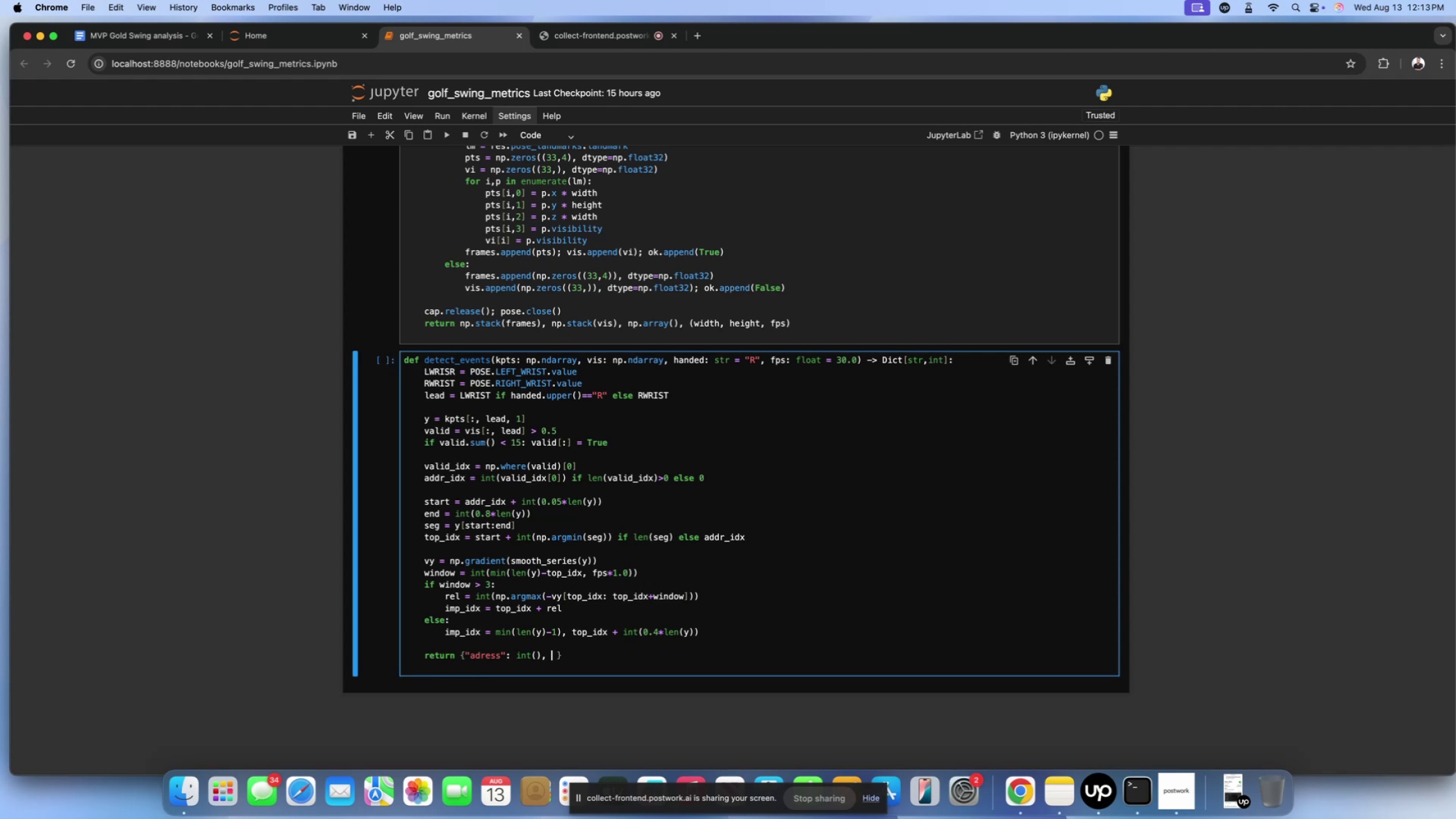 
key(Shift+Quote)
 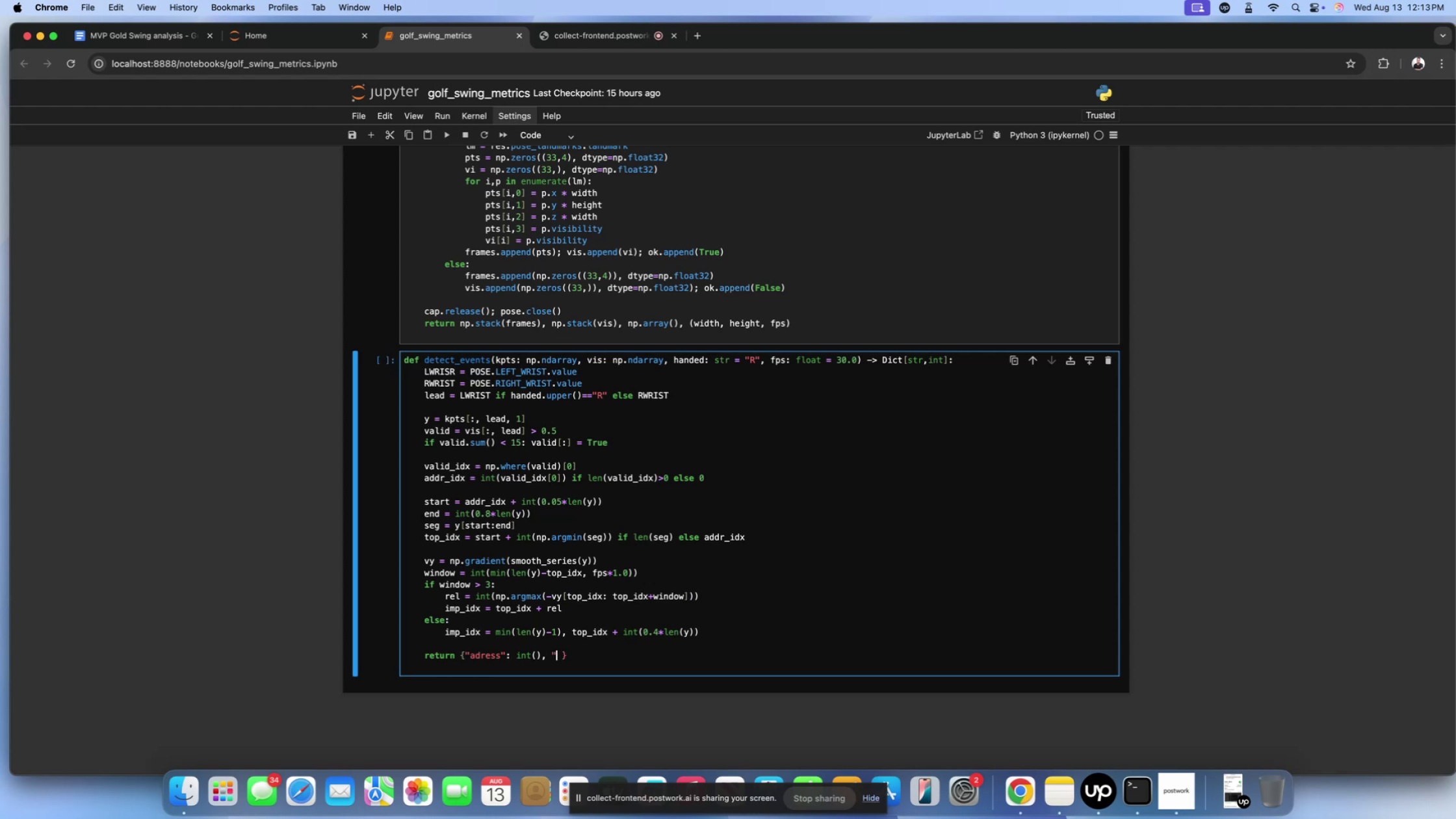 
key(Shift+ShiftLeft)
 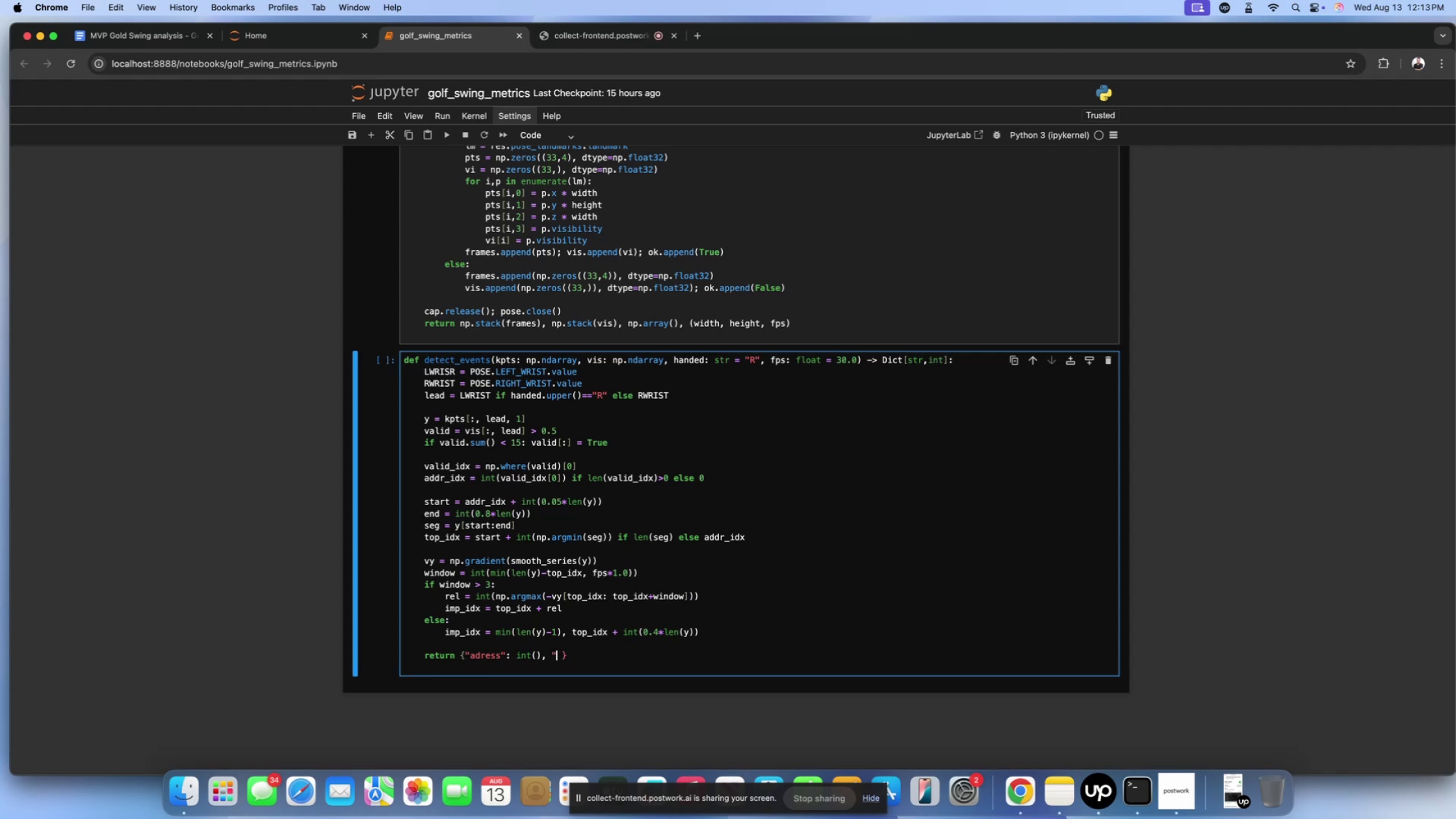 
key(Shift+Quote)
 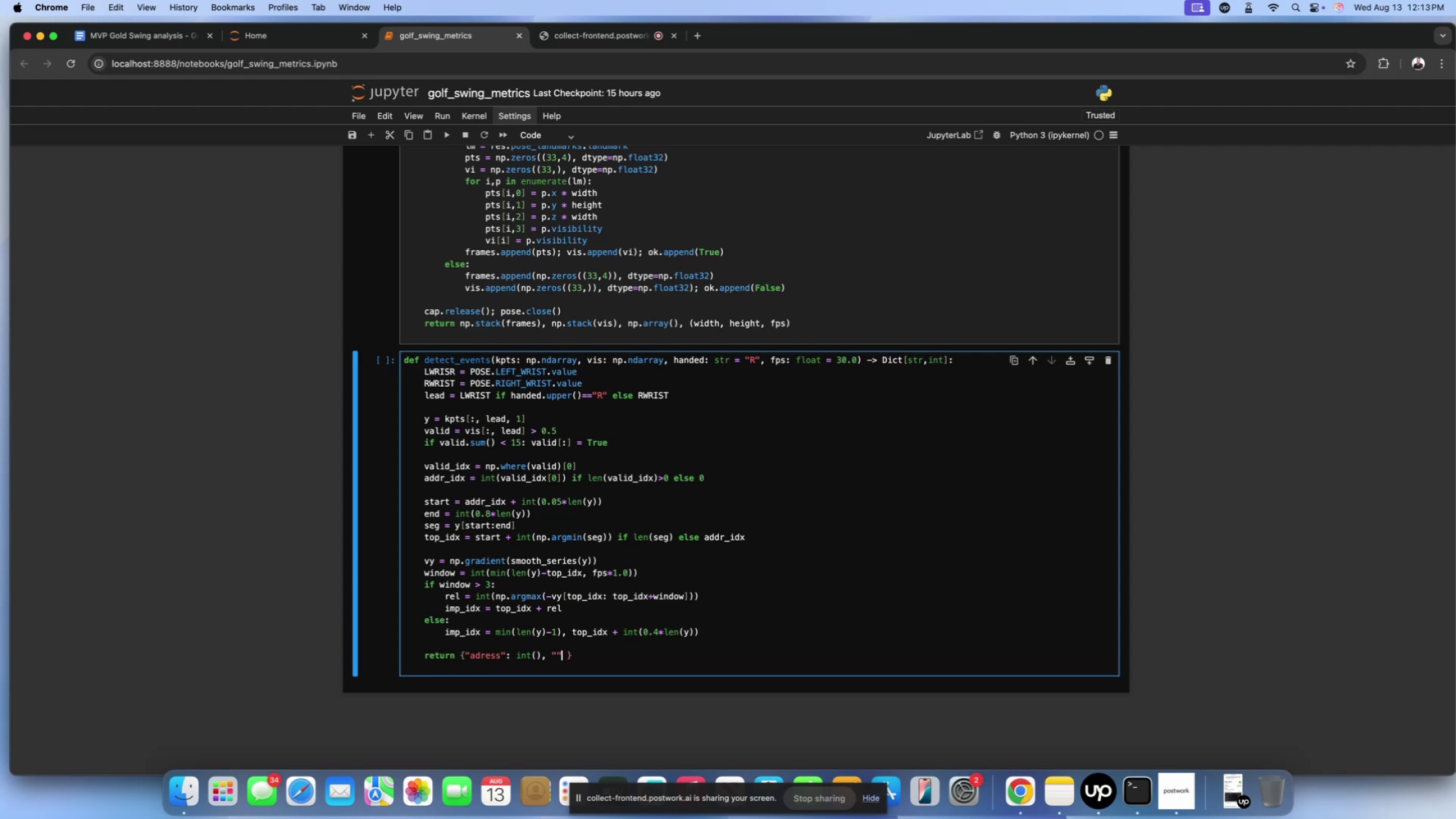 
key(ArrowLeft)
 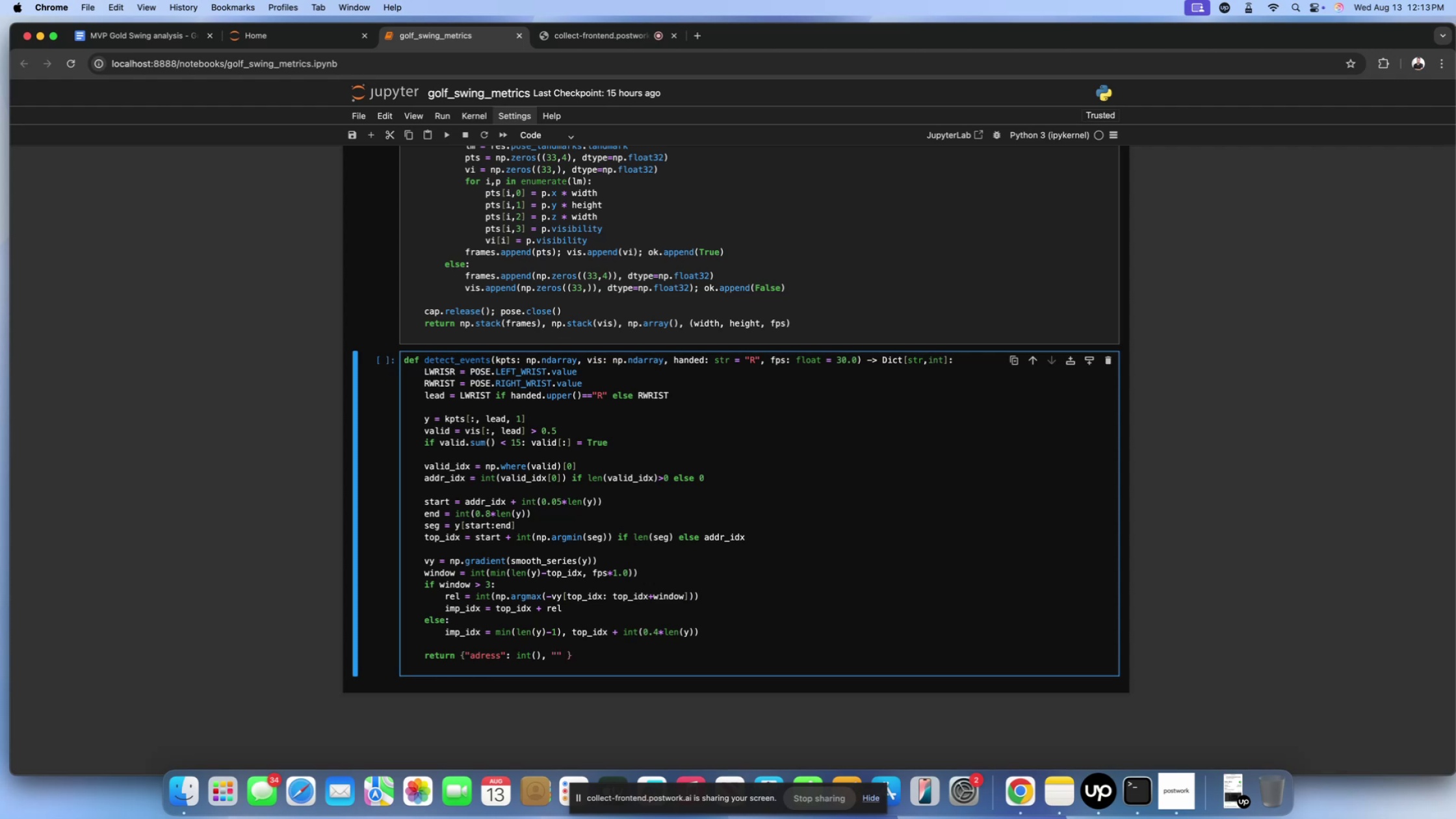 
type(T)
key(Backspace)
type(top)
 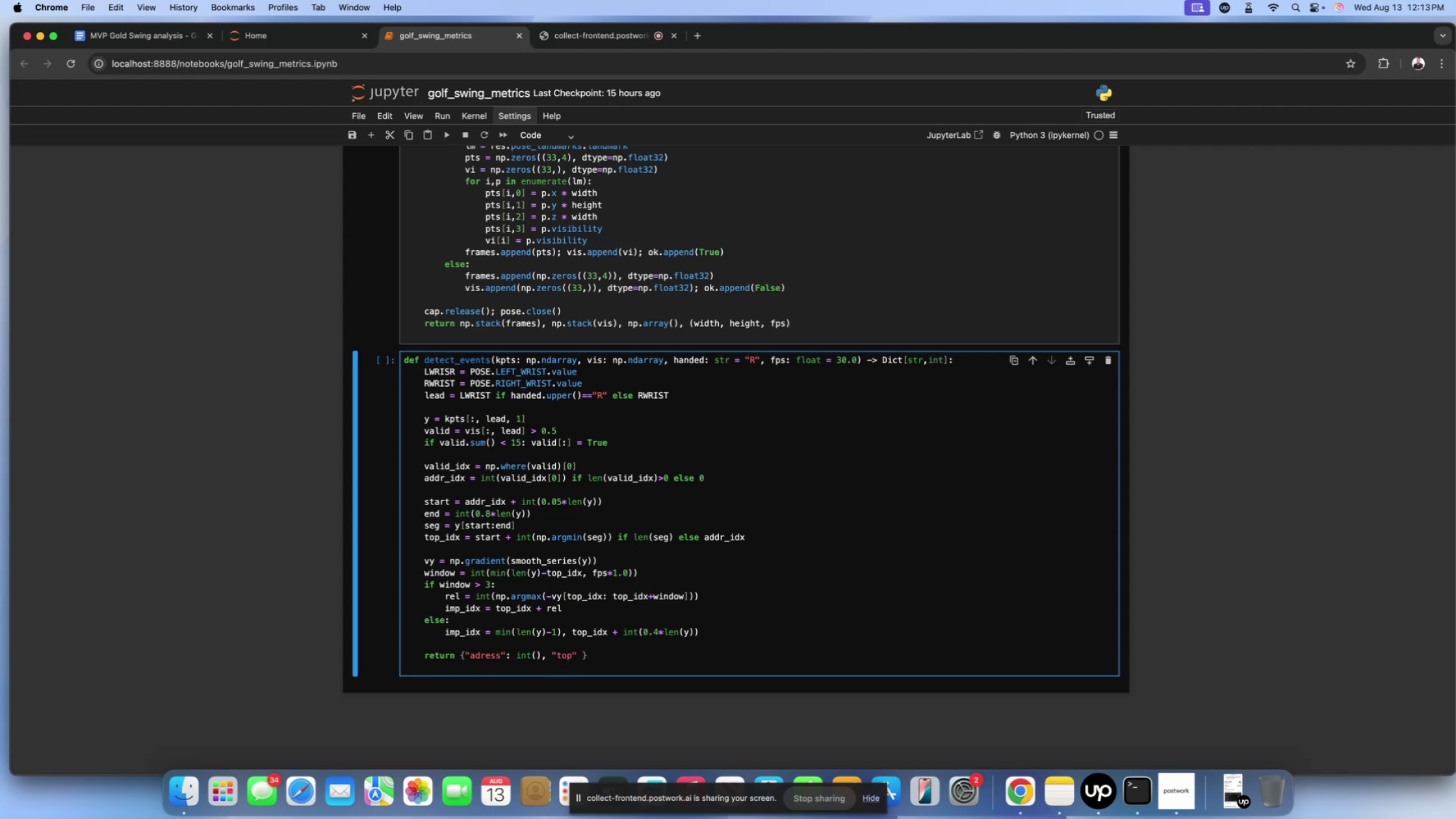 
key(ArrowRight)
 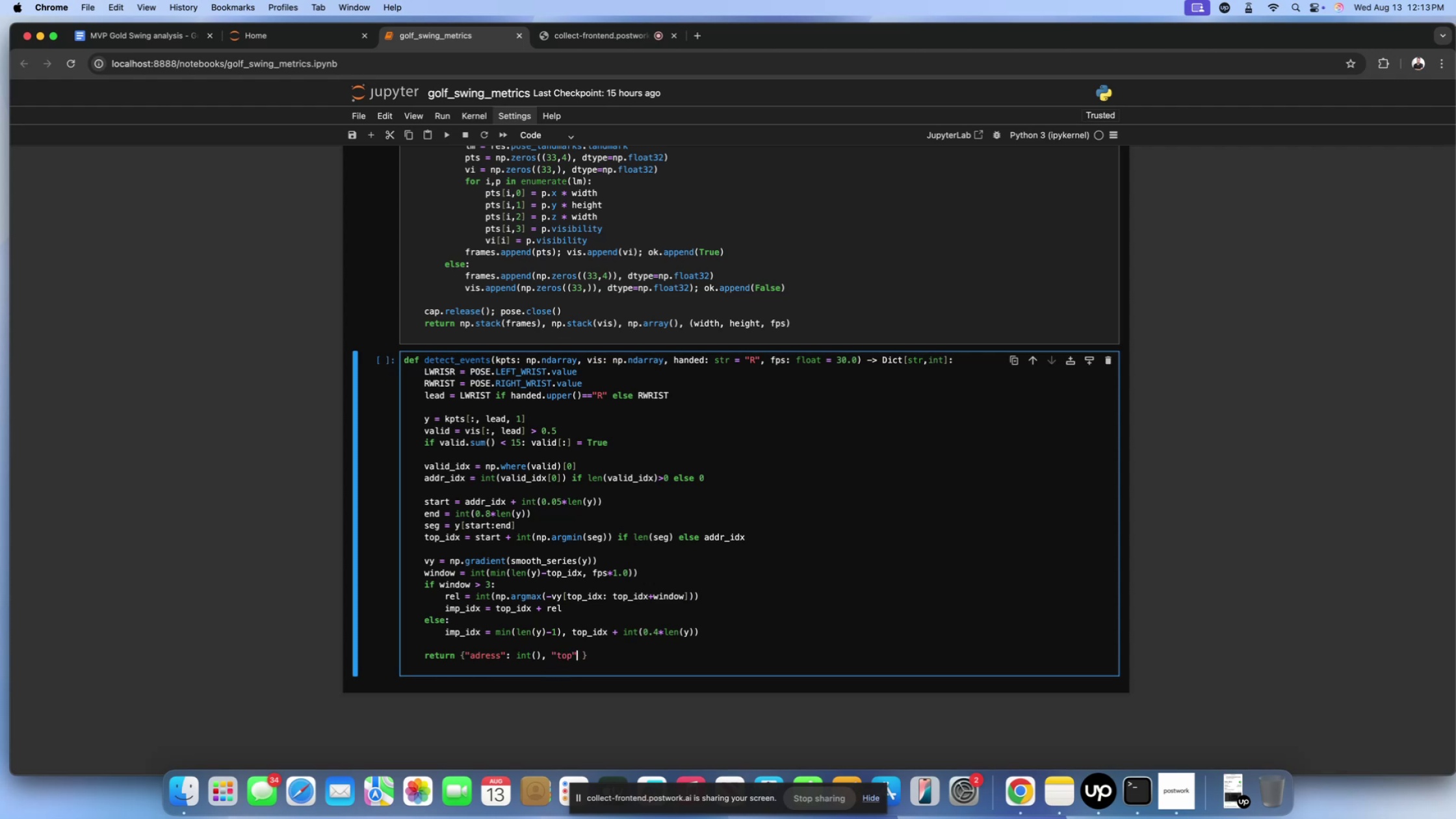 
type(: int(), "impact": int())
 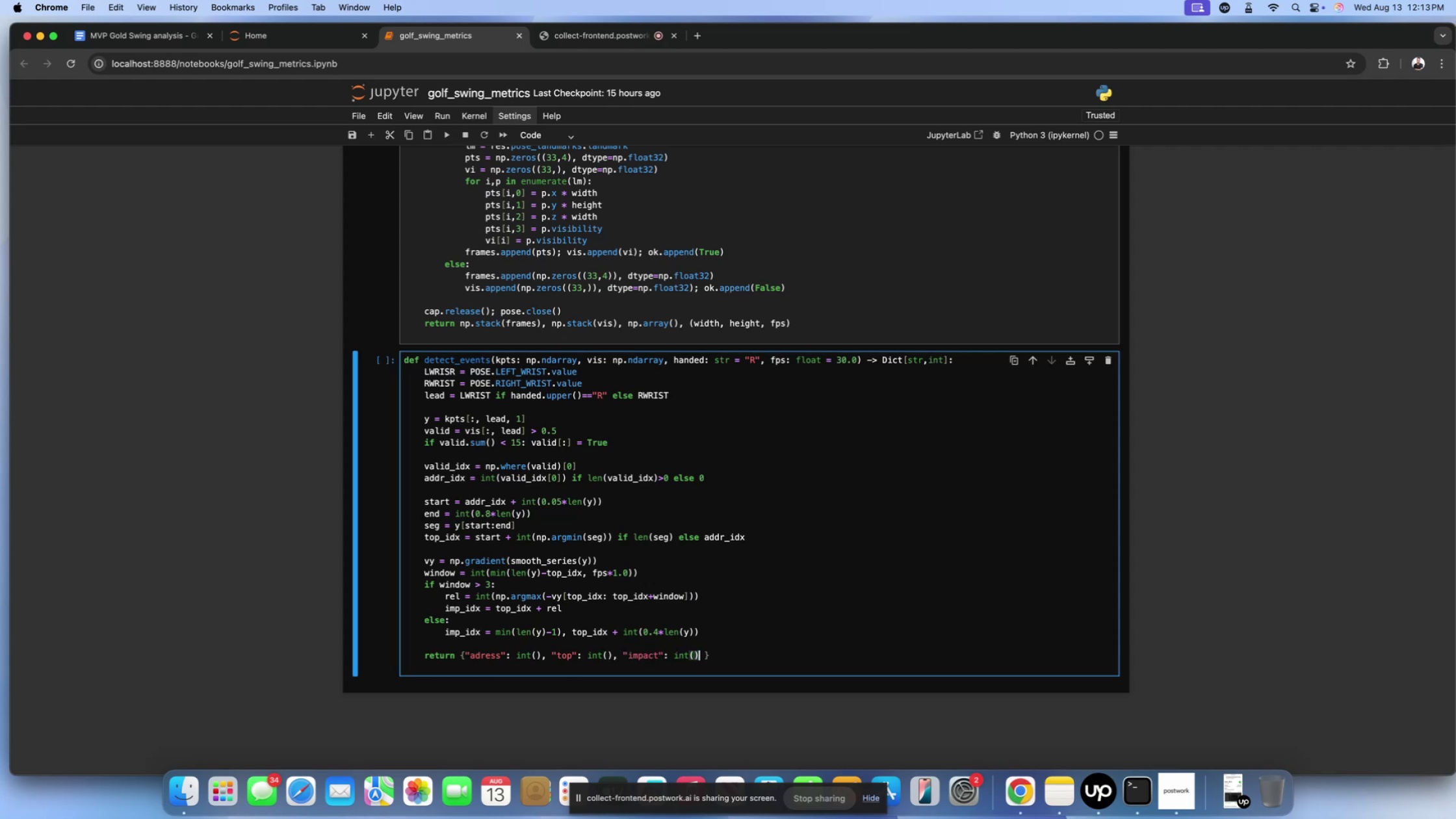 
key(ArrowLeft)
 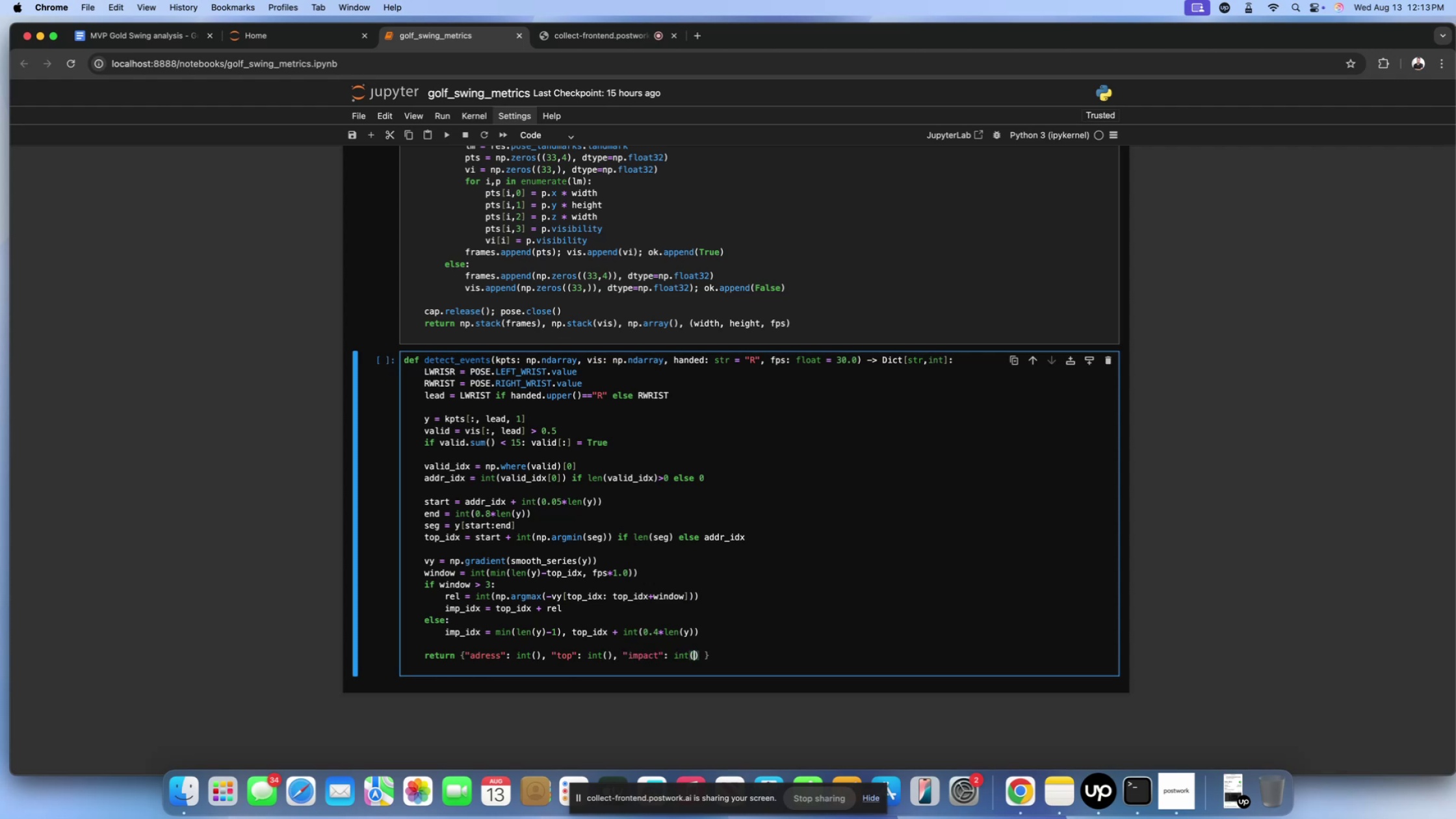 
type(imp_idx)
 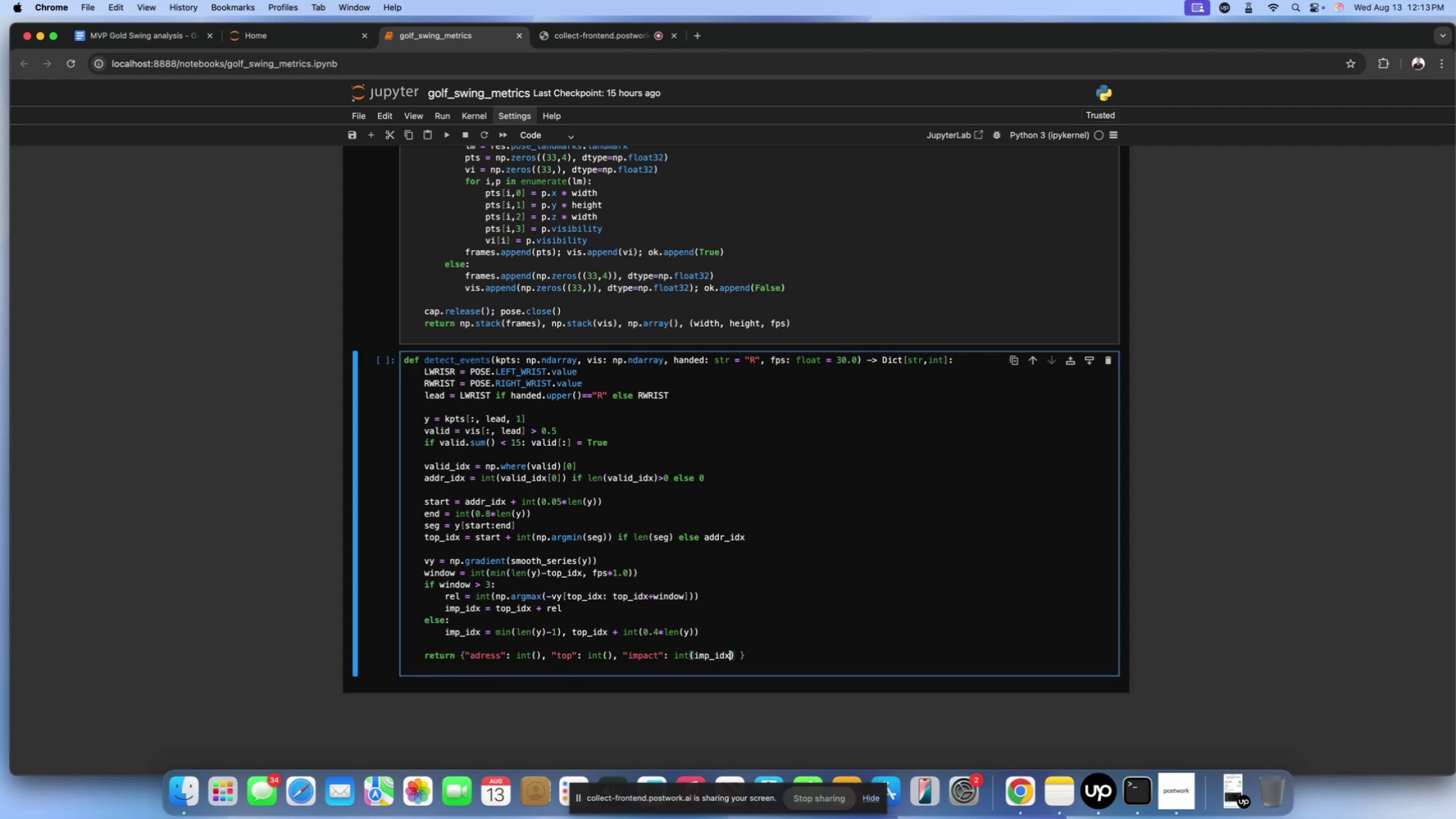 
key(ArrowLeft)
 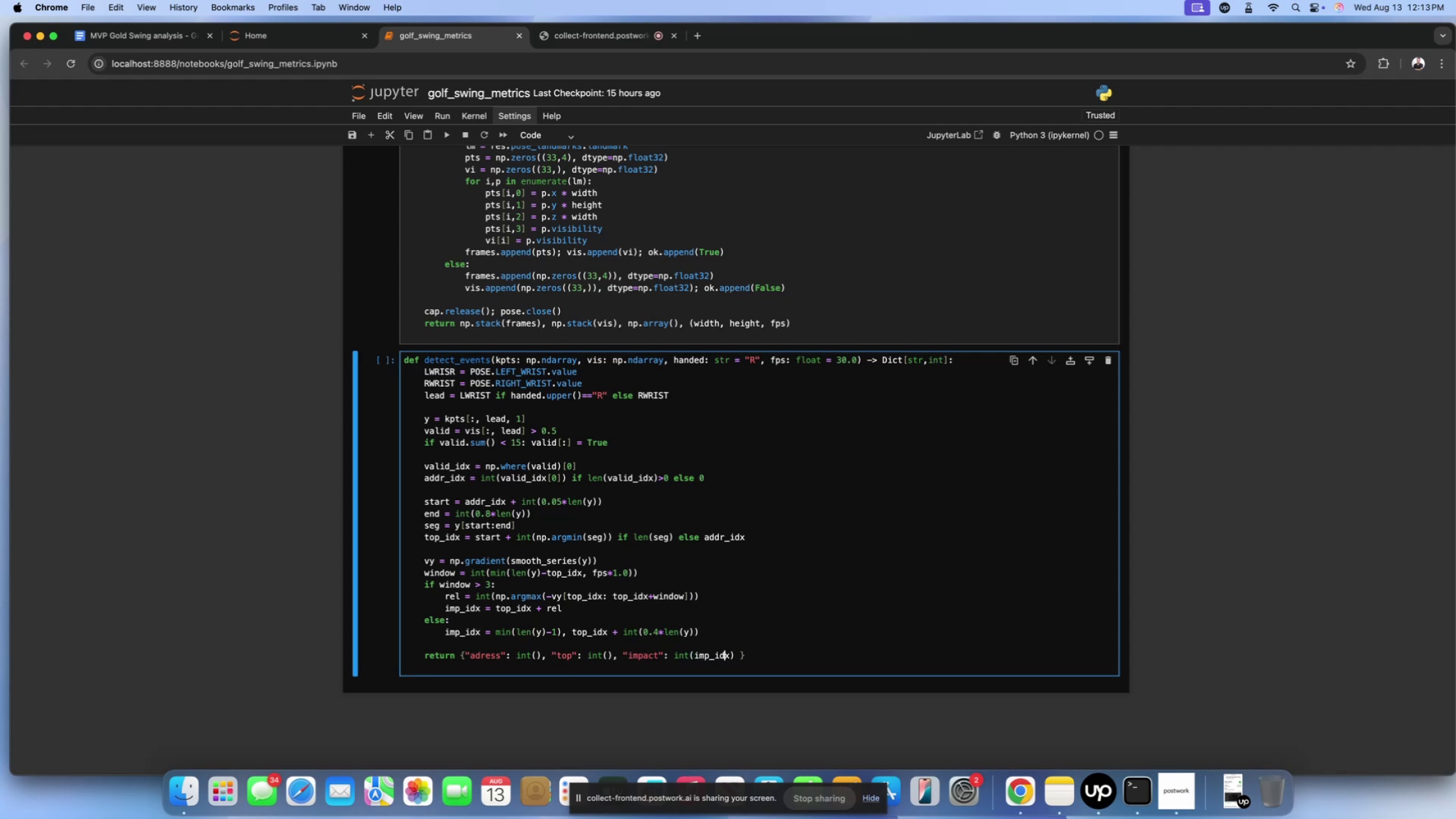 
key(ArrowLeft)
 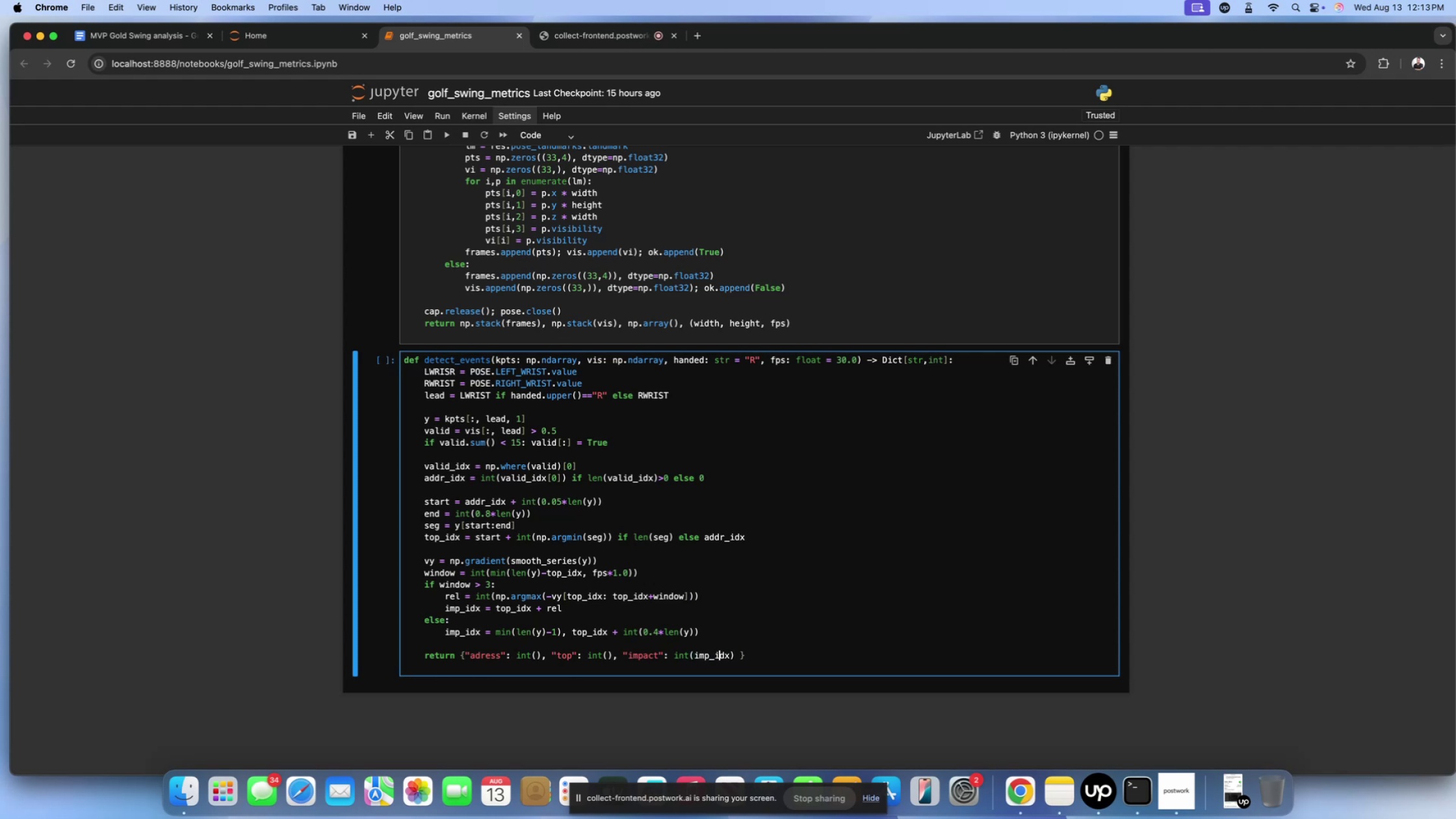 
key(ArrowLeft)
 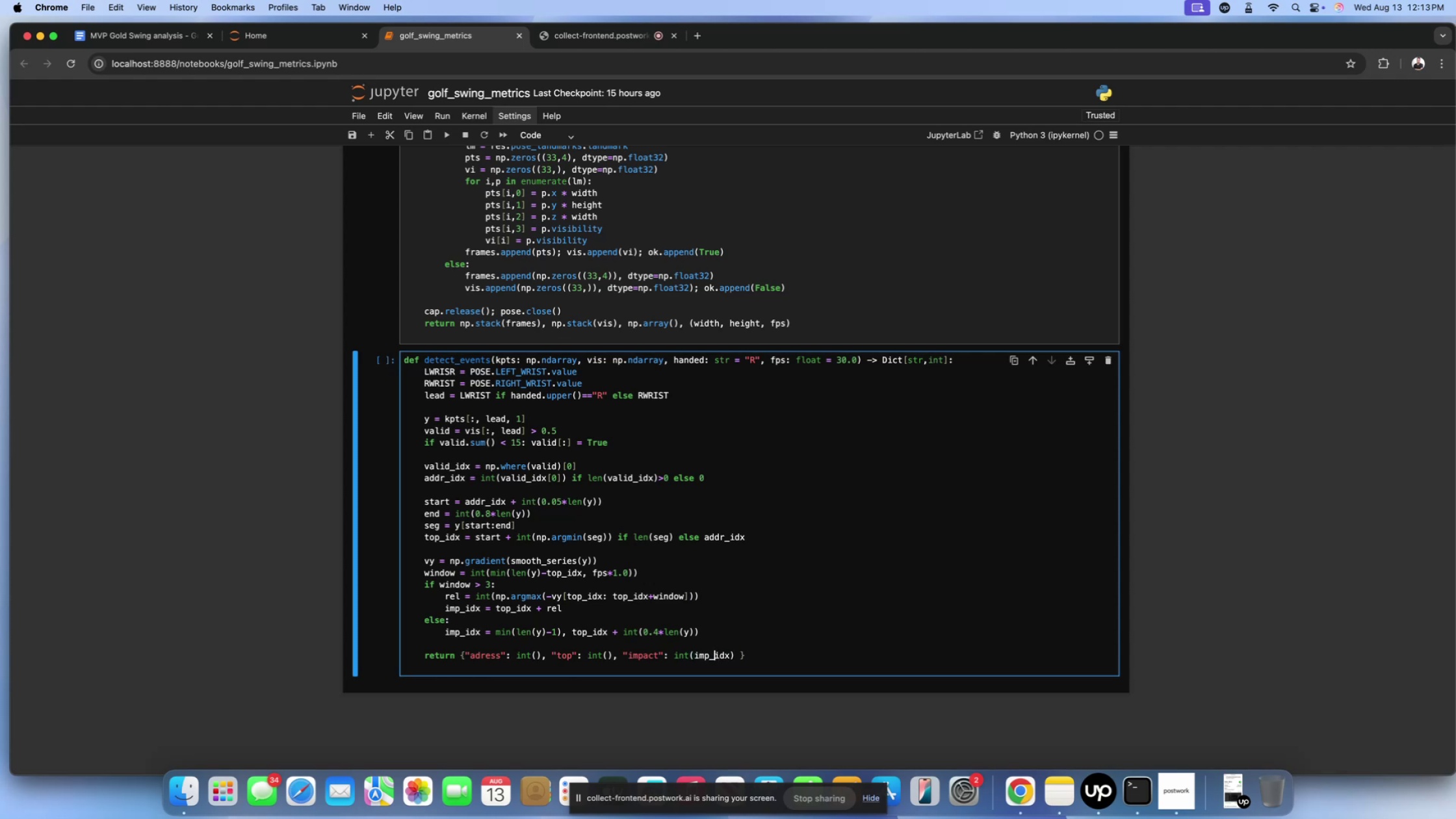 
key(ArrowLeft)
 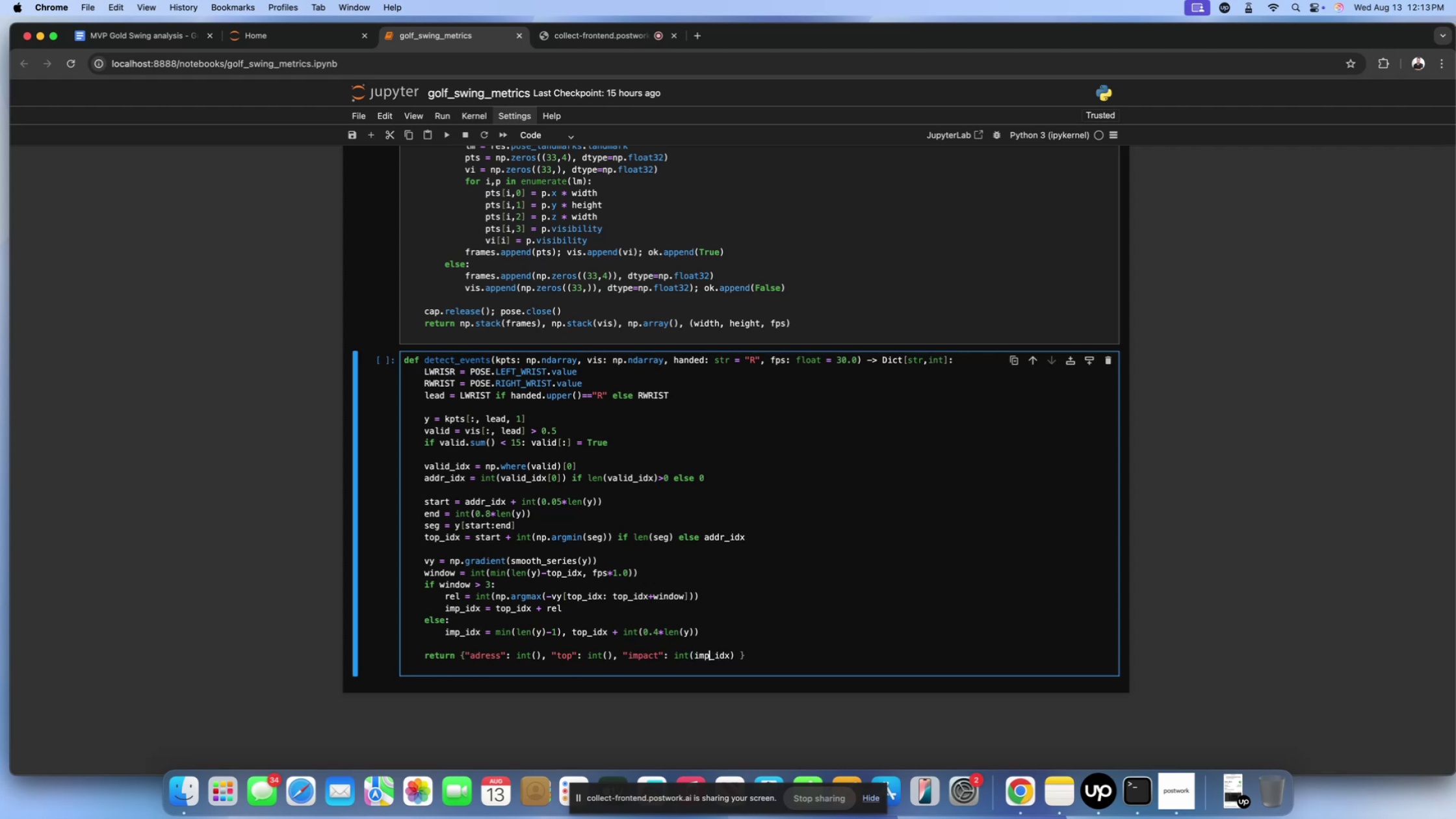 
key(ArrowLeft)
 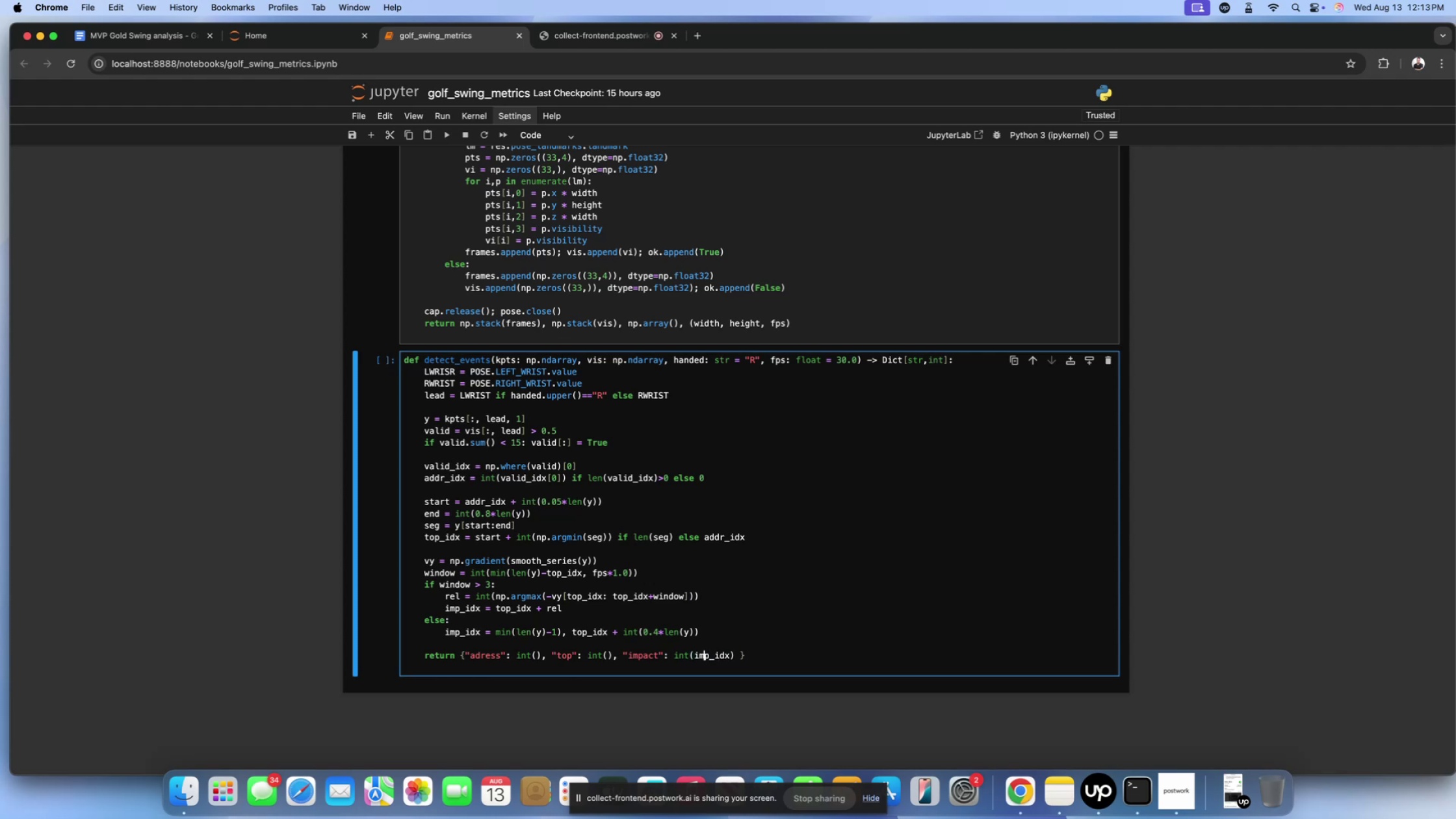 
key(ArrowLeft)
 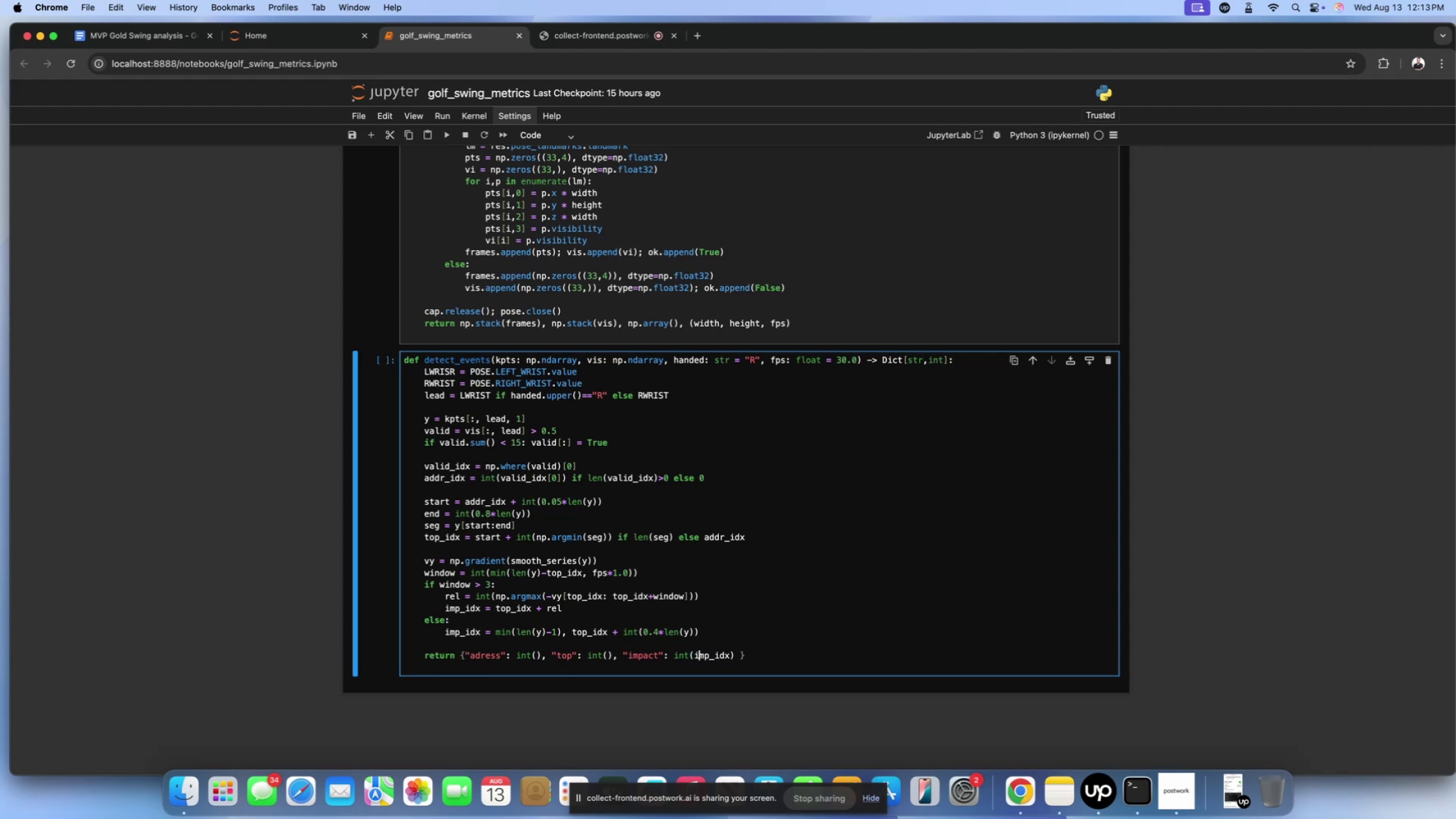 
key(ArrowLeft)
 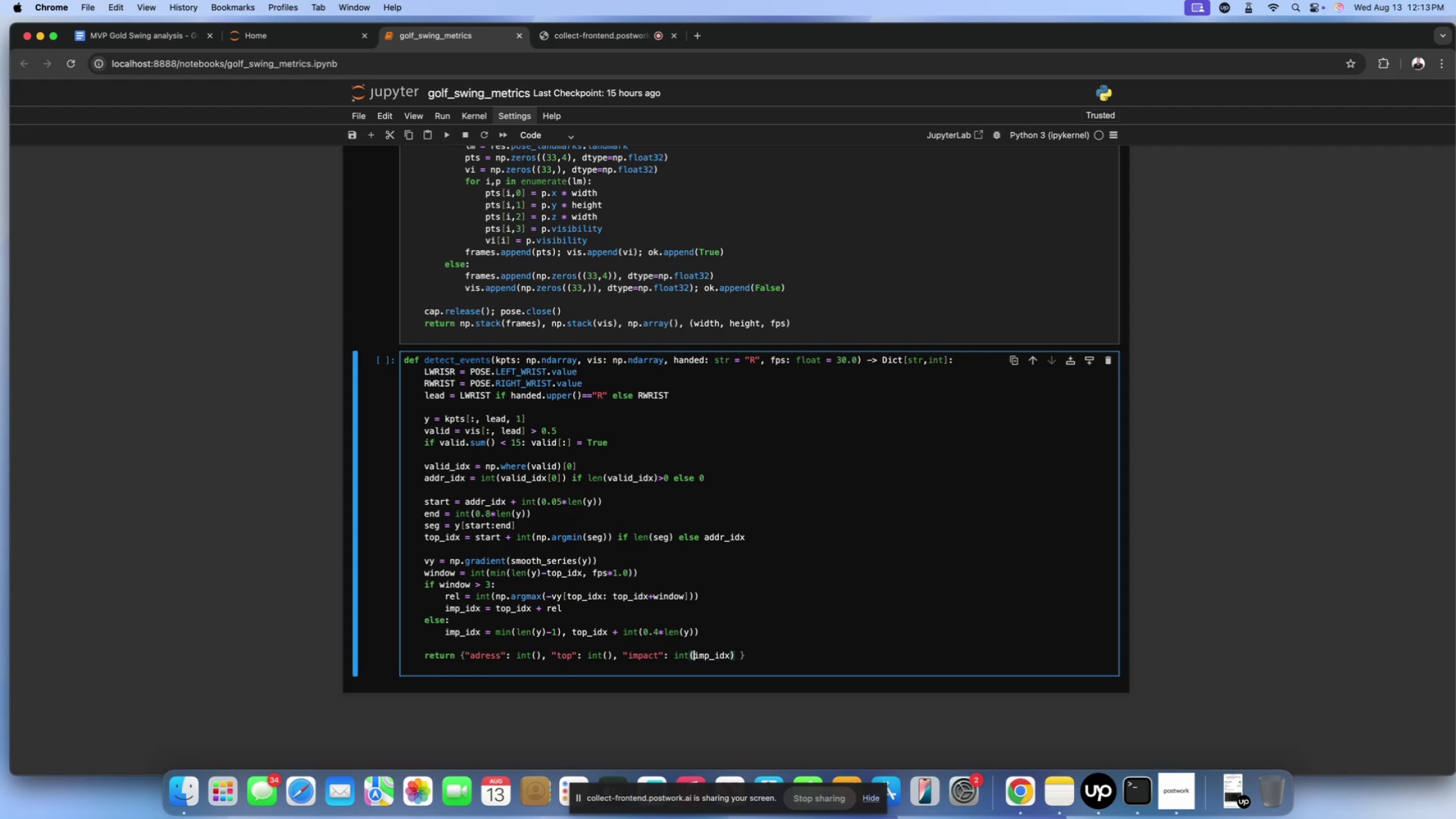 
key(ArrowLeft)
 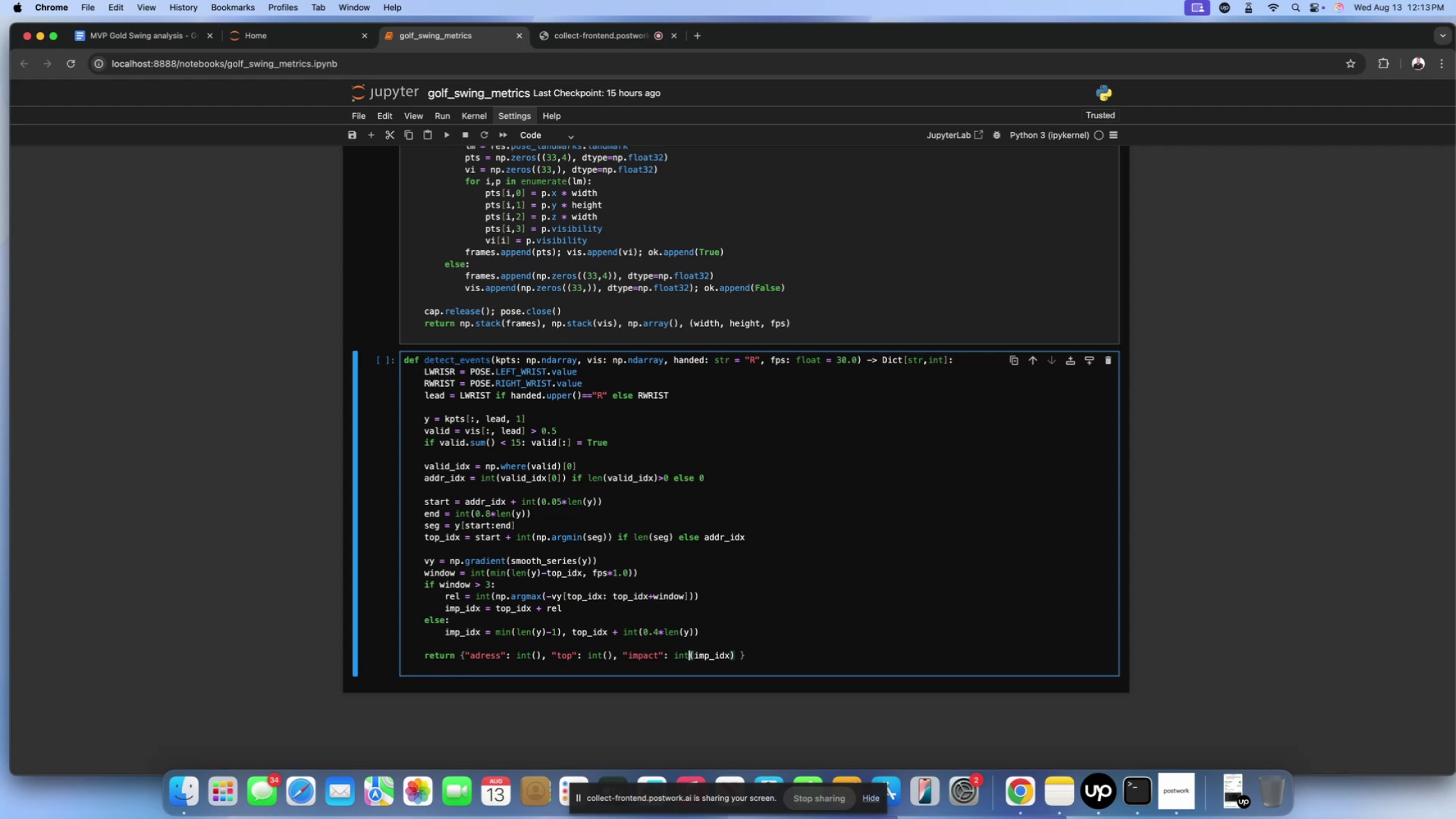 
key(ArrowLeft)
 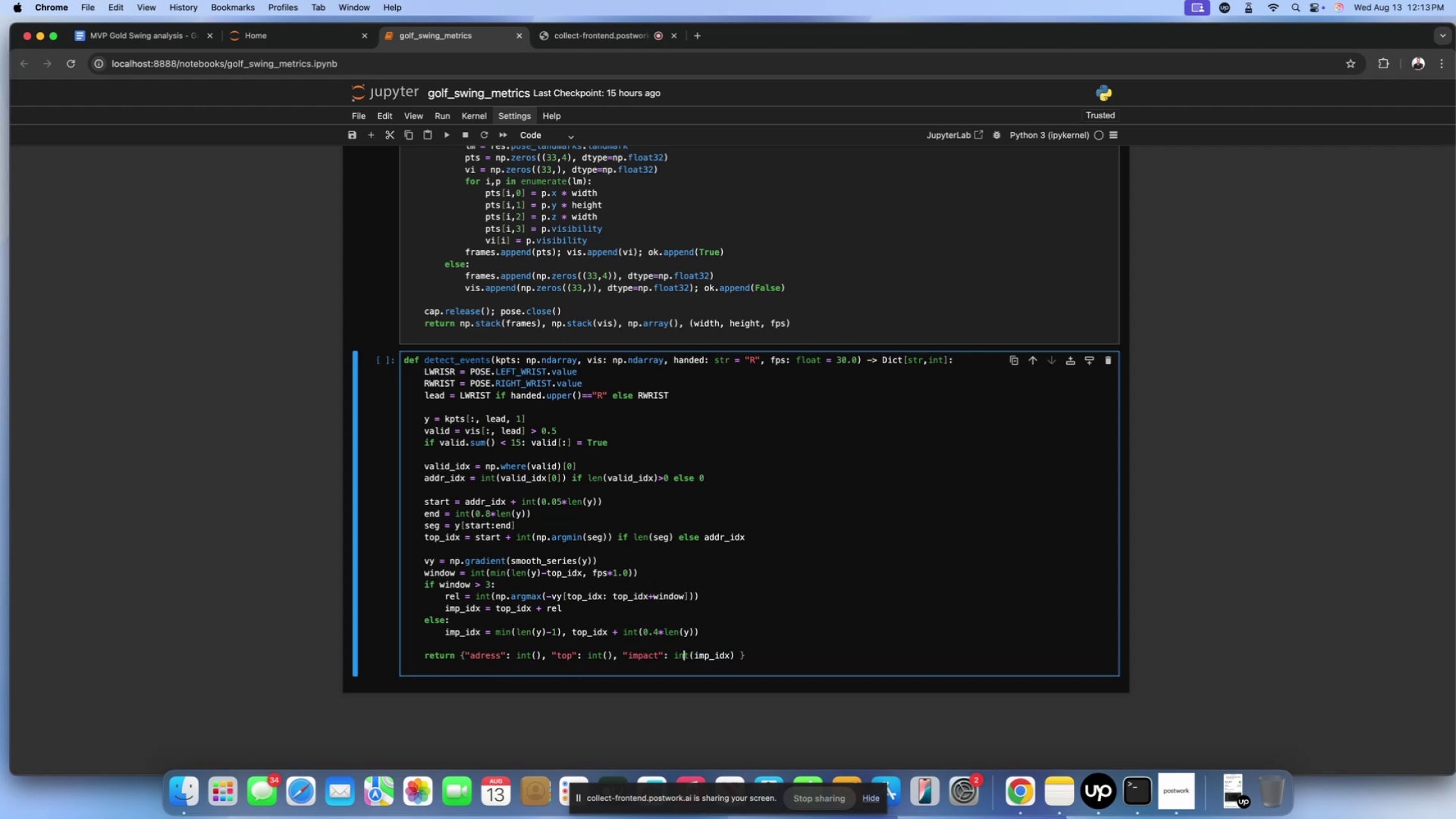 
key(ArrowLeft)
 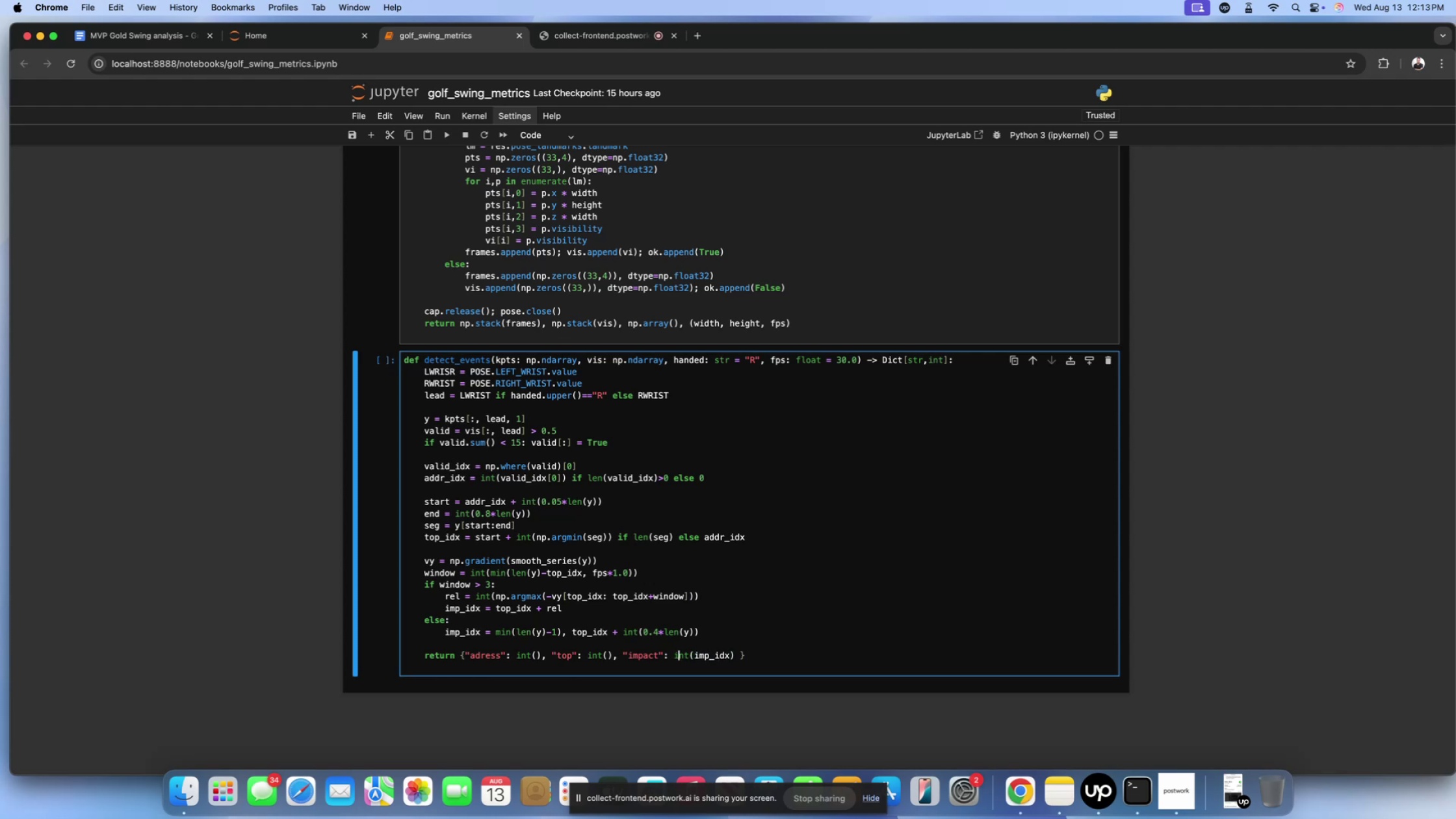 
key(ArrowLeft)
 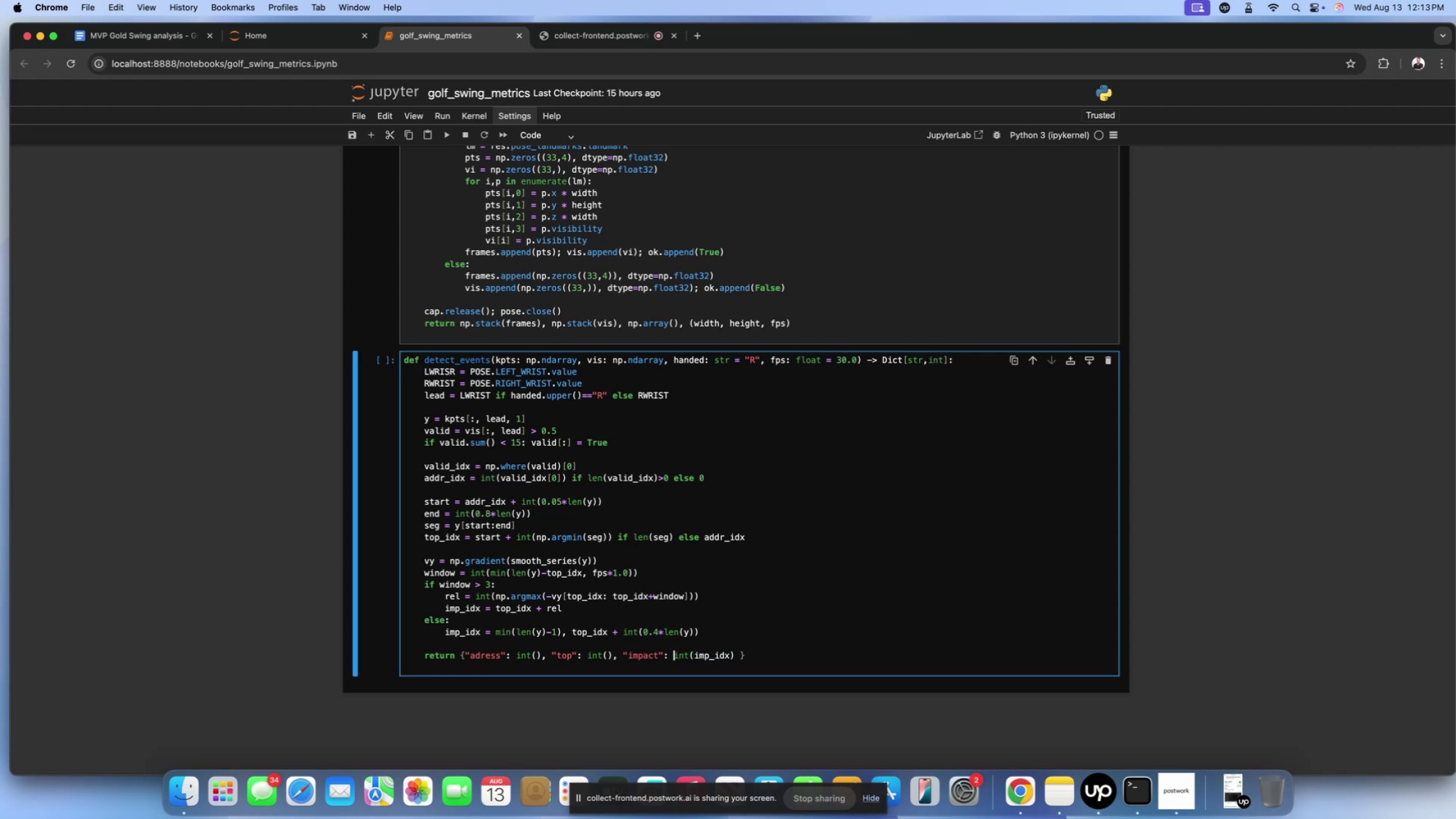 
key(ArrowLeft)
 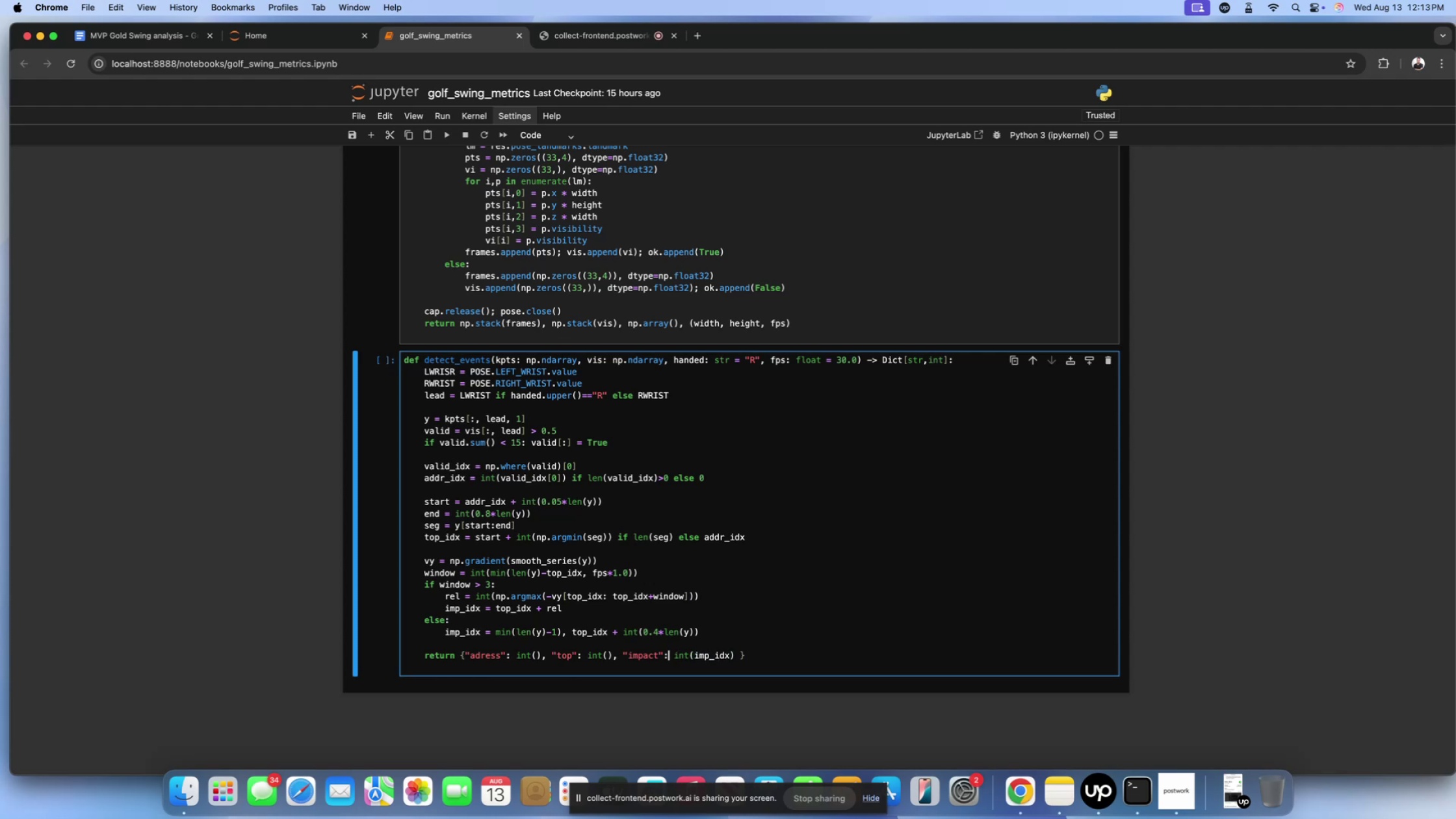 
key(ArrowLeft)
 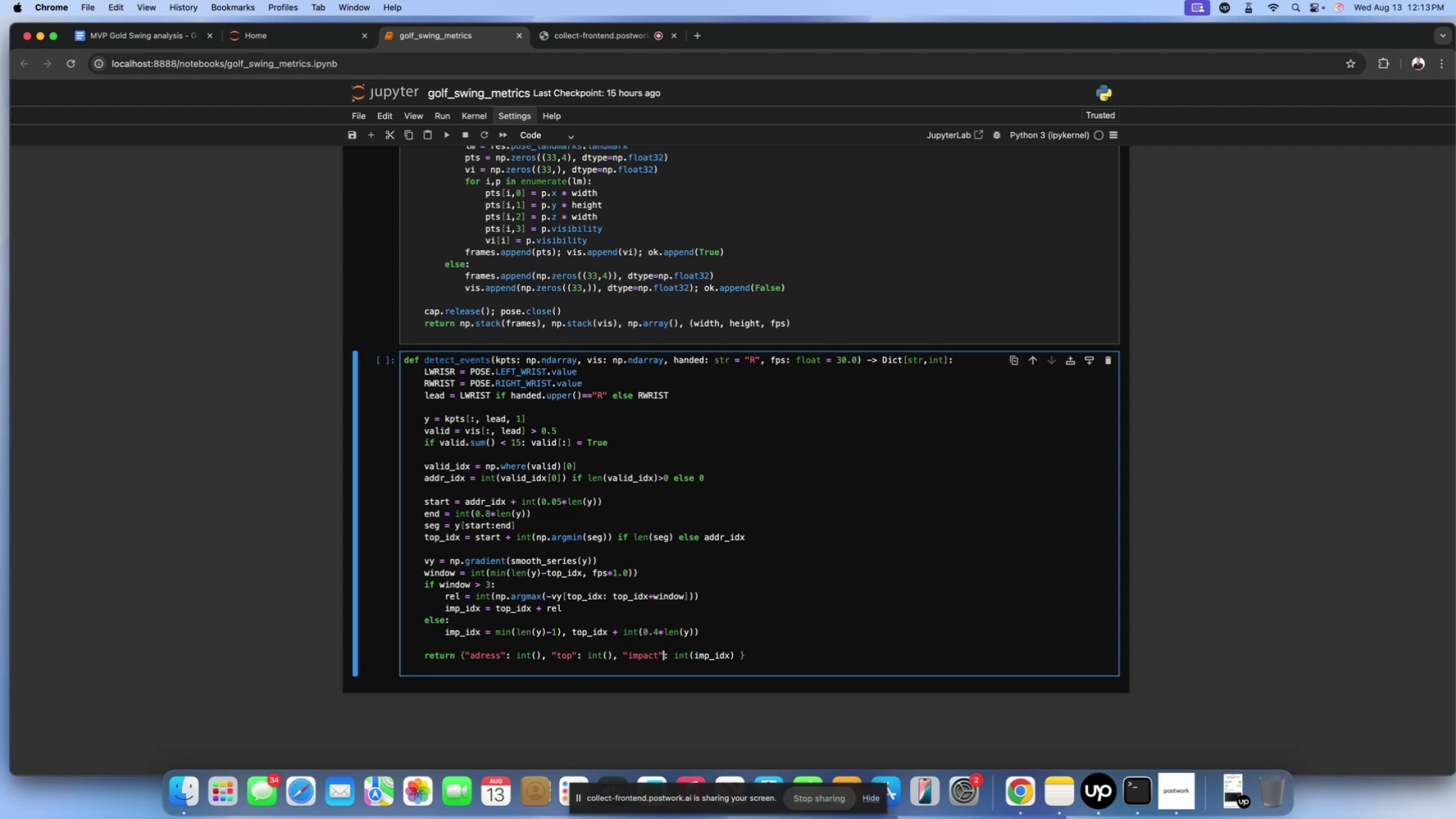 
key(ArrowLeft)
 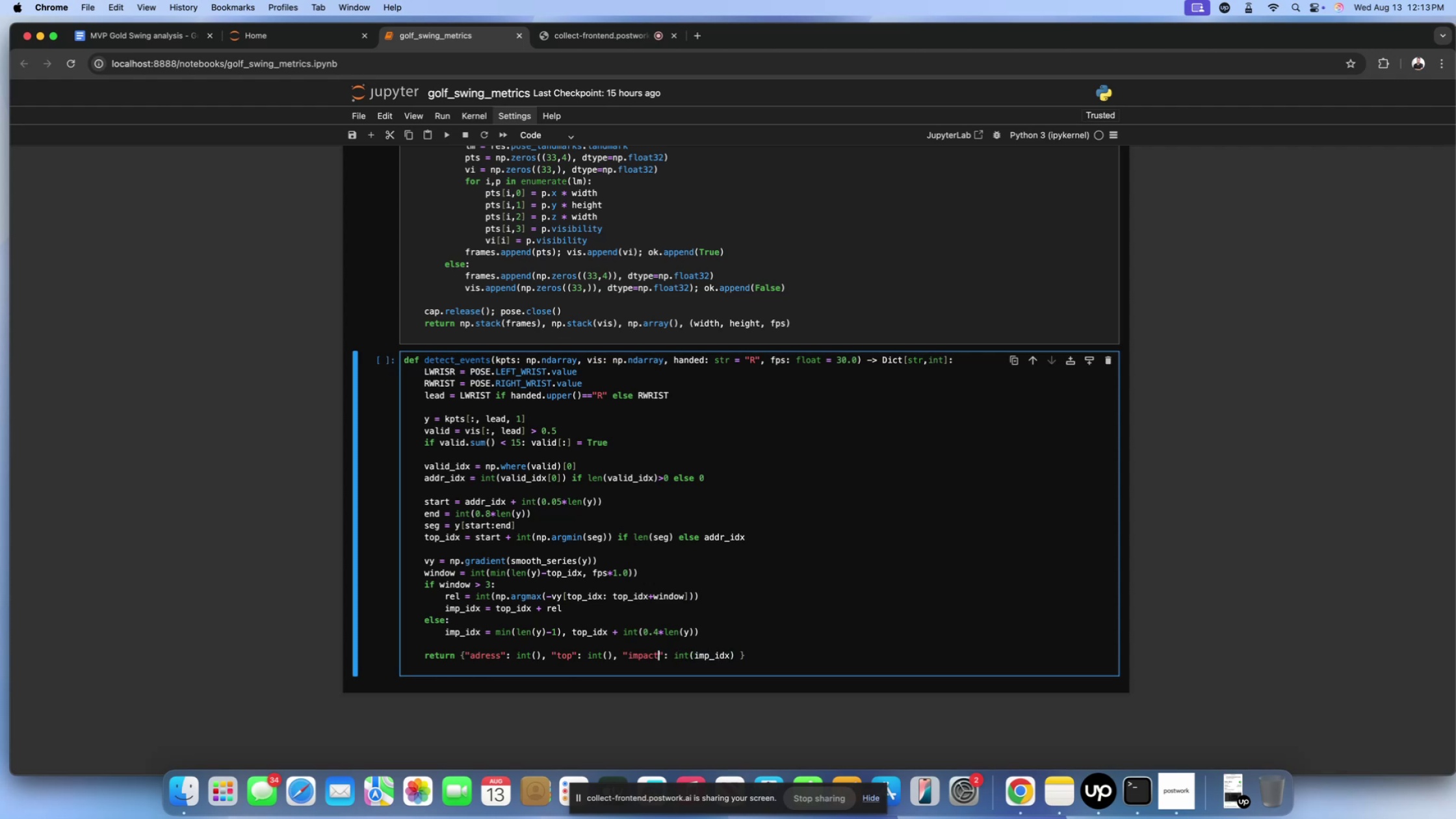 
key(ArrowLeft)
 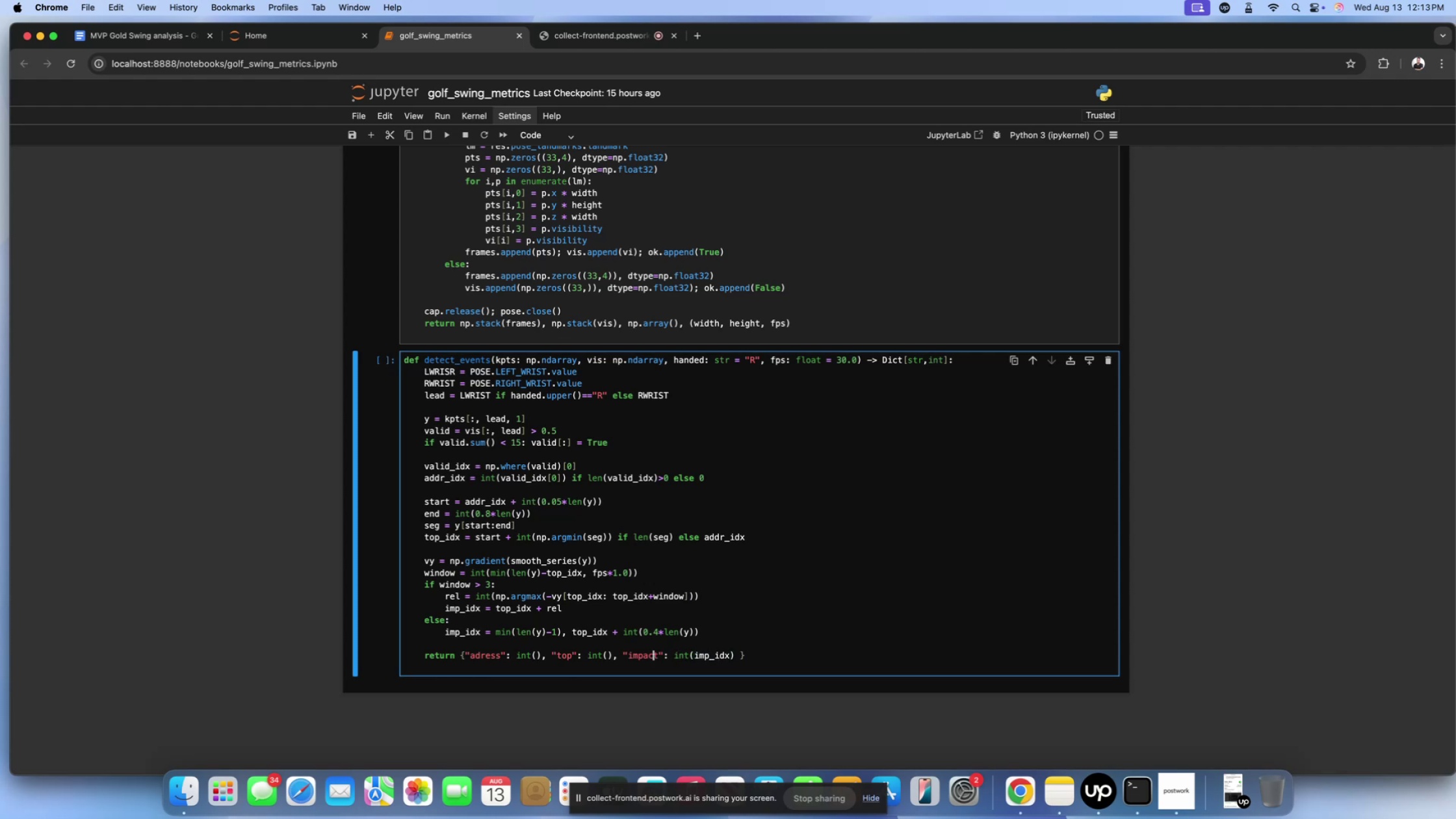 
key(ArrowLeft)
 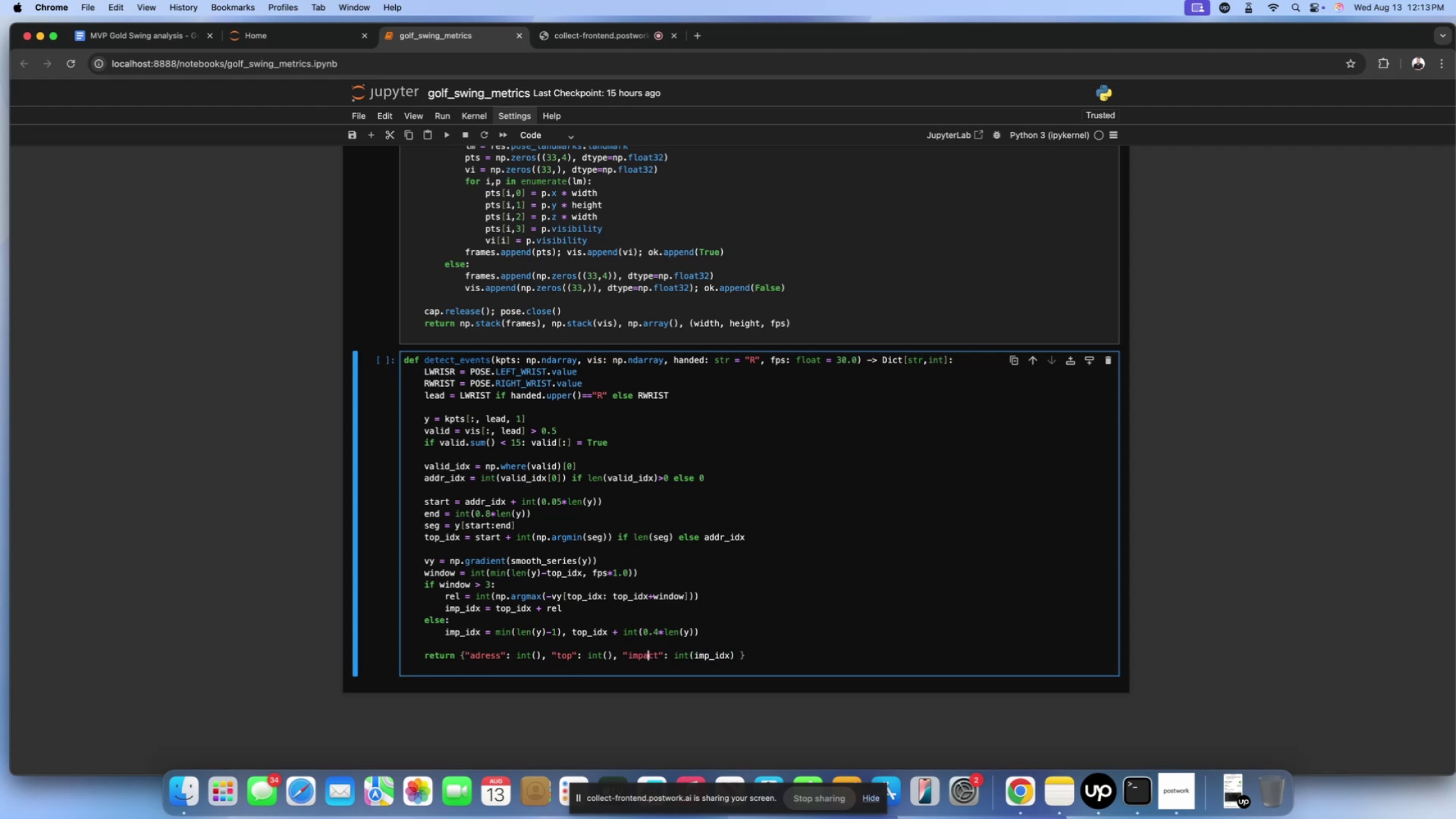 
key(ArrowLeft)
 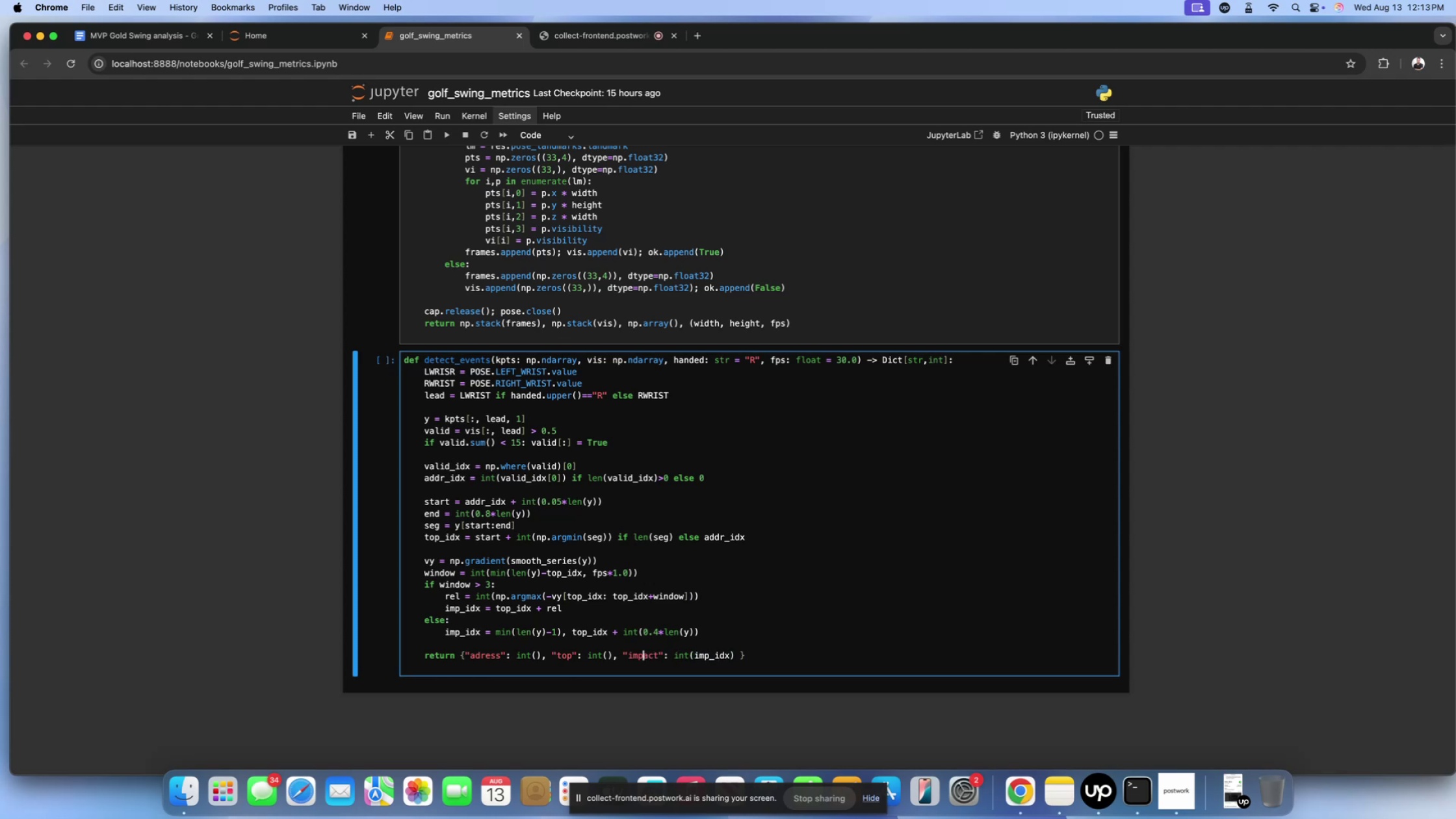 
key(ArrowLeft)
 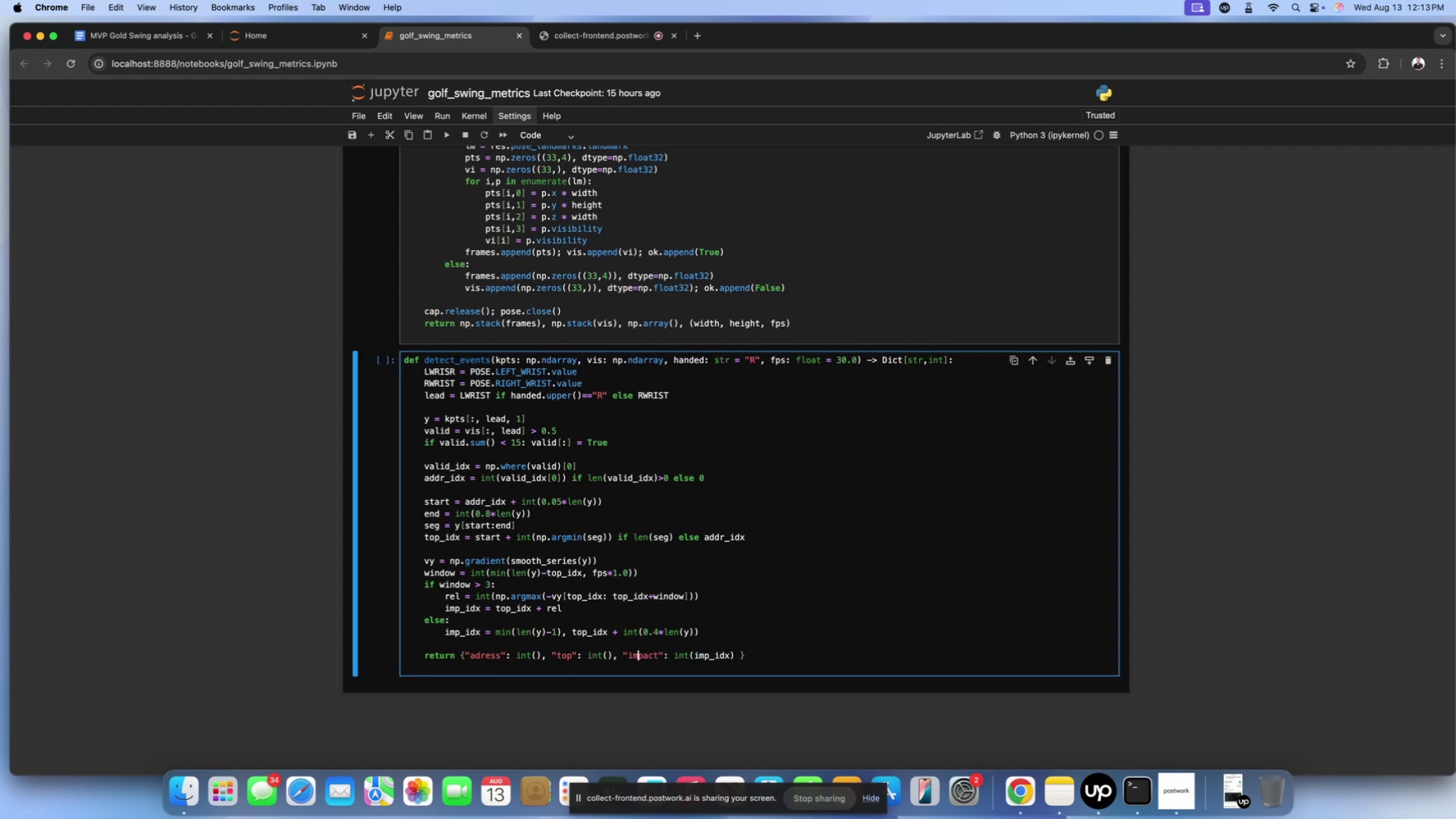 
key(ArrowLeft)
 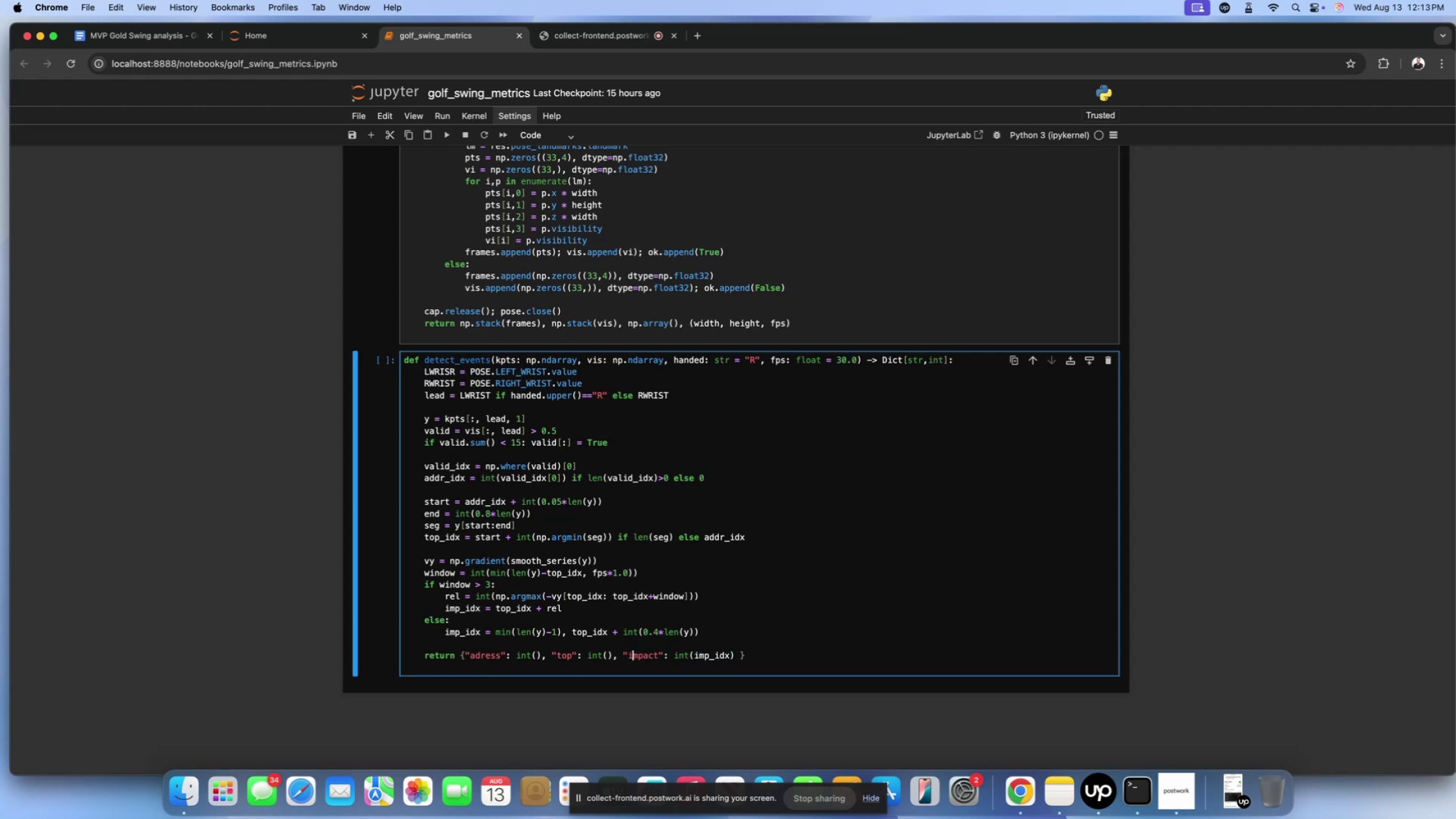 
key(ArrowLeft)
 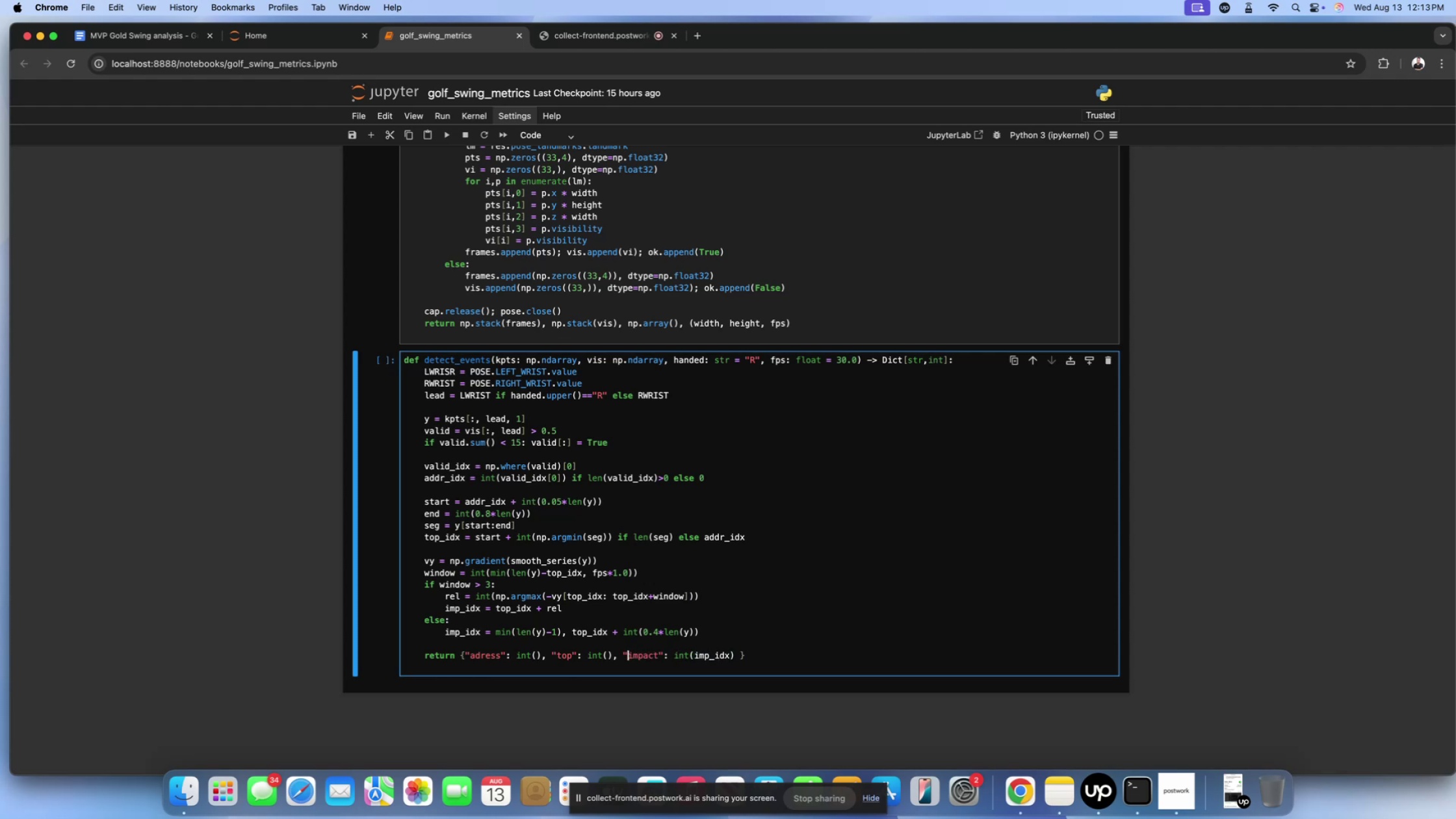 
key(ArrowLeft)
 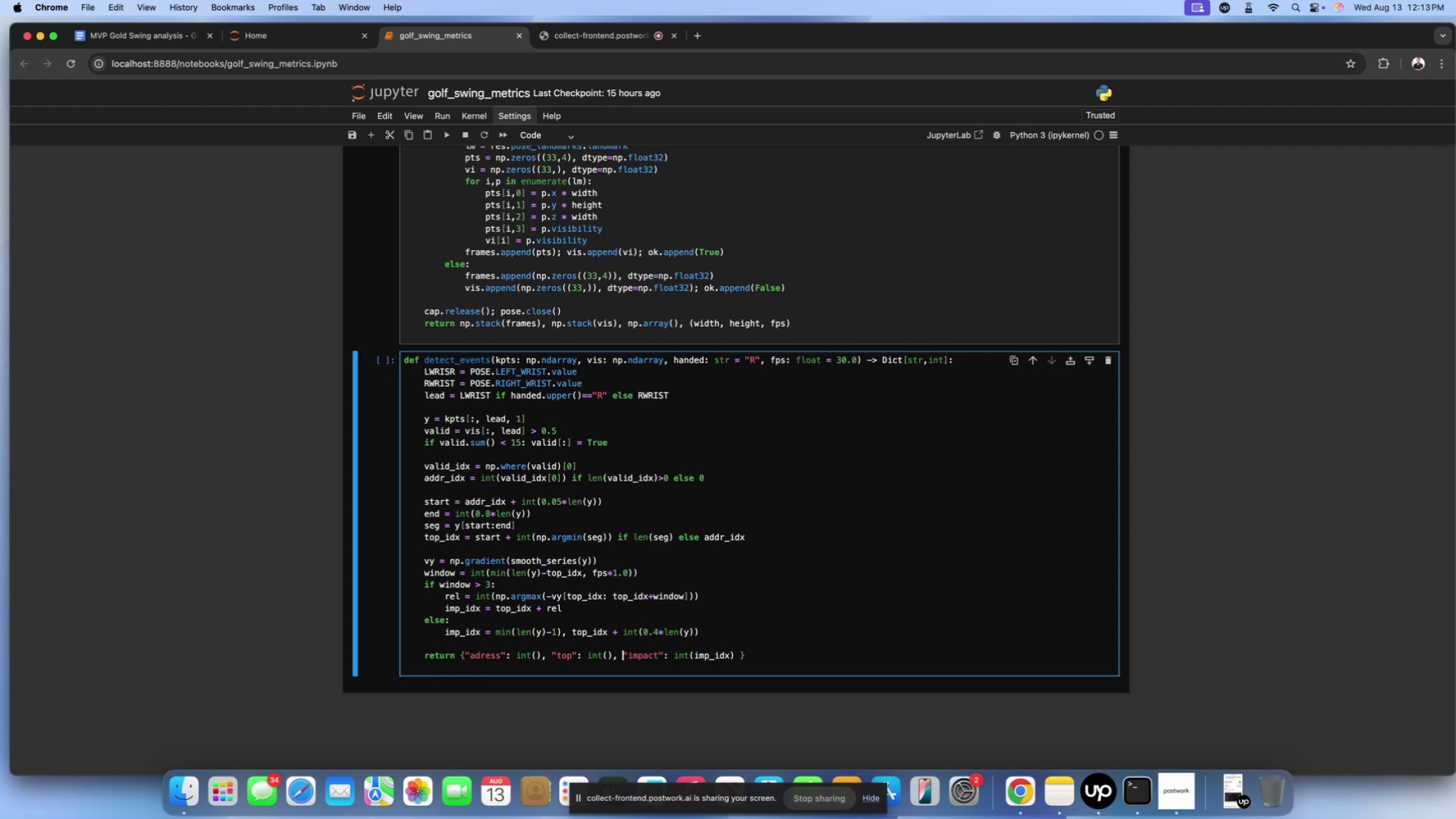 
key(ArrowLeft)
 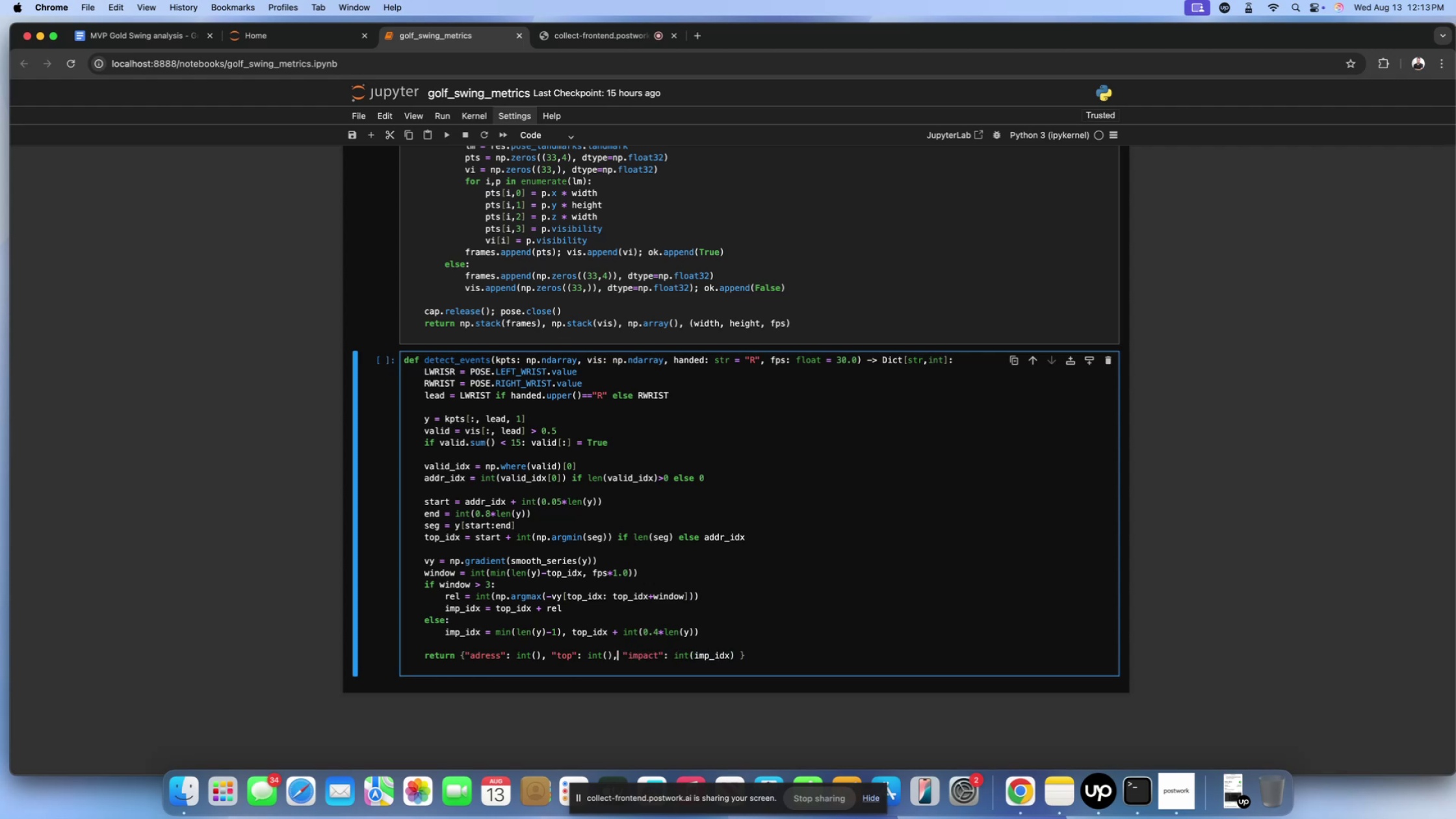 
key(ArrowLeft)
 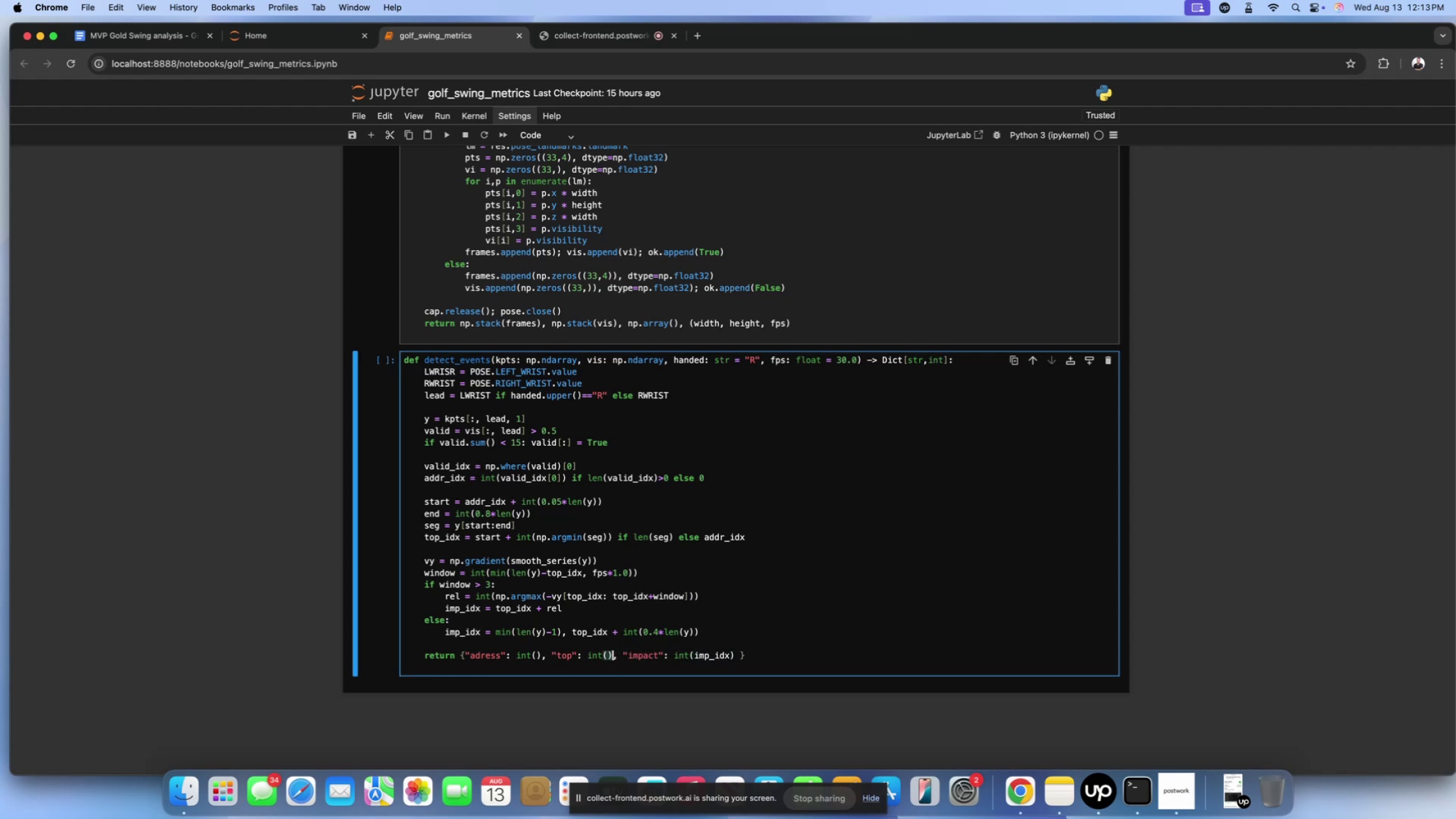 
key(ArrowLeft)
 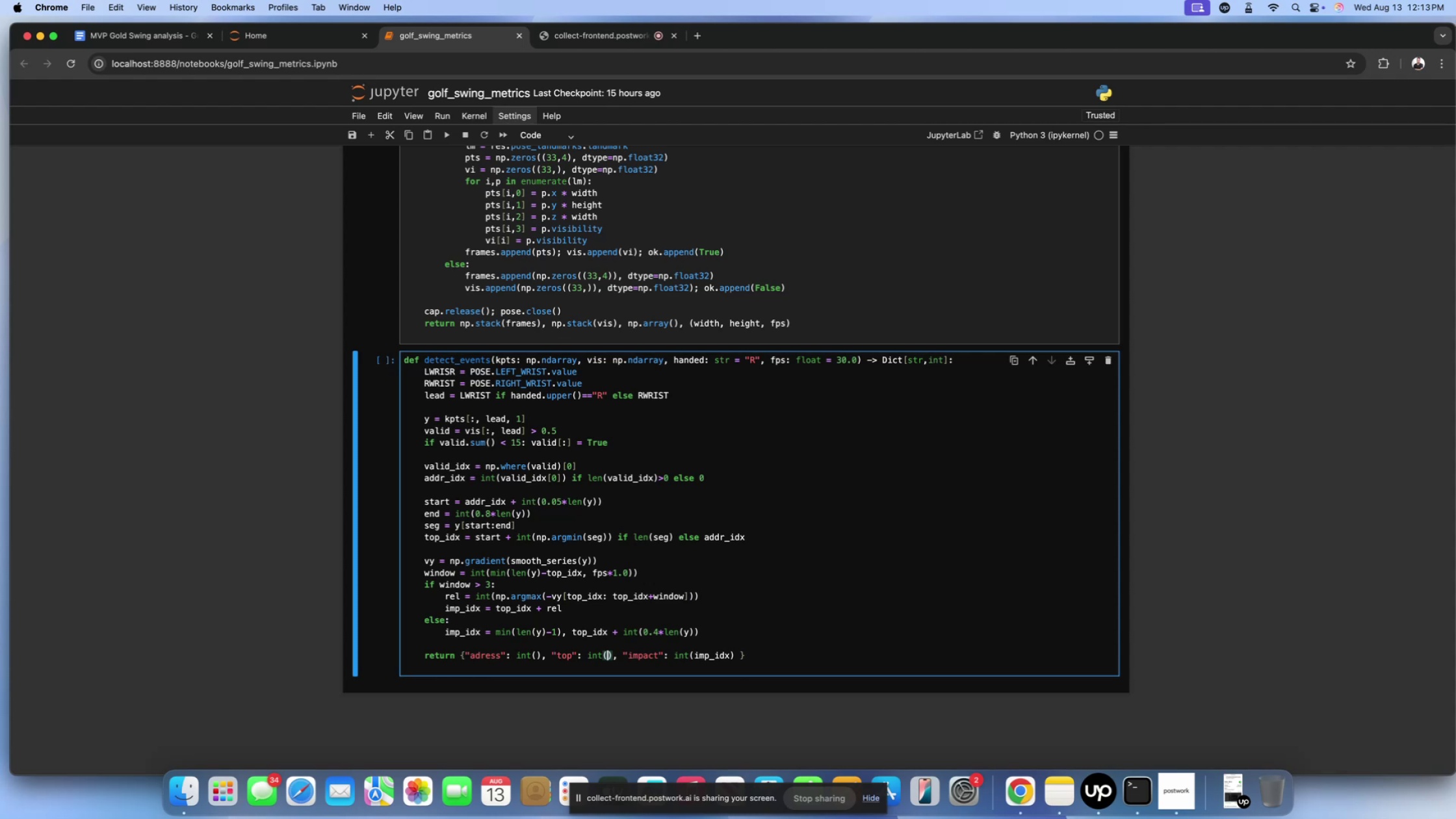 
type(top_idx)
 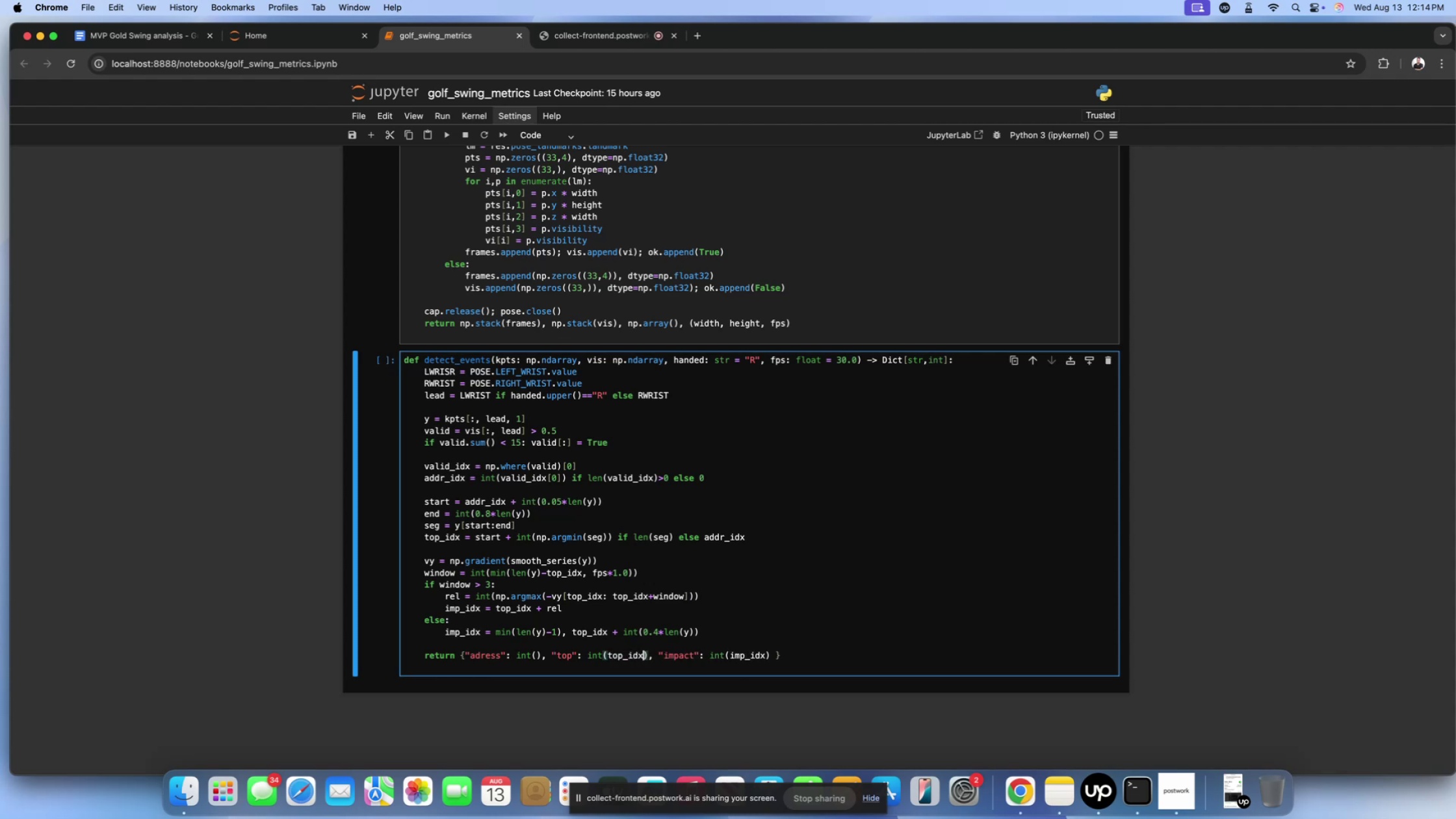 
key(ArrowLeft)
 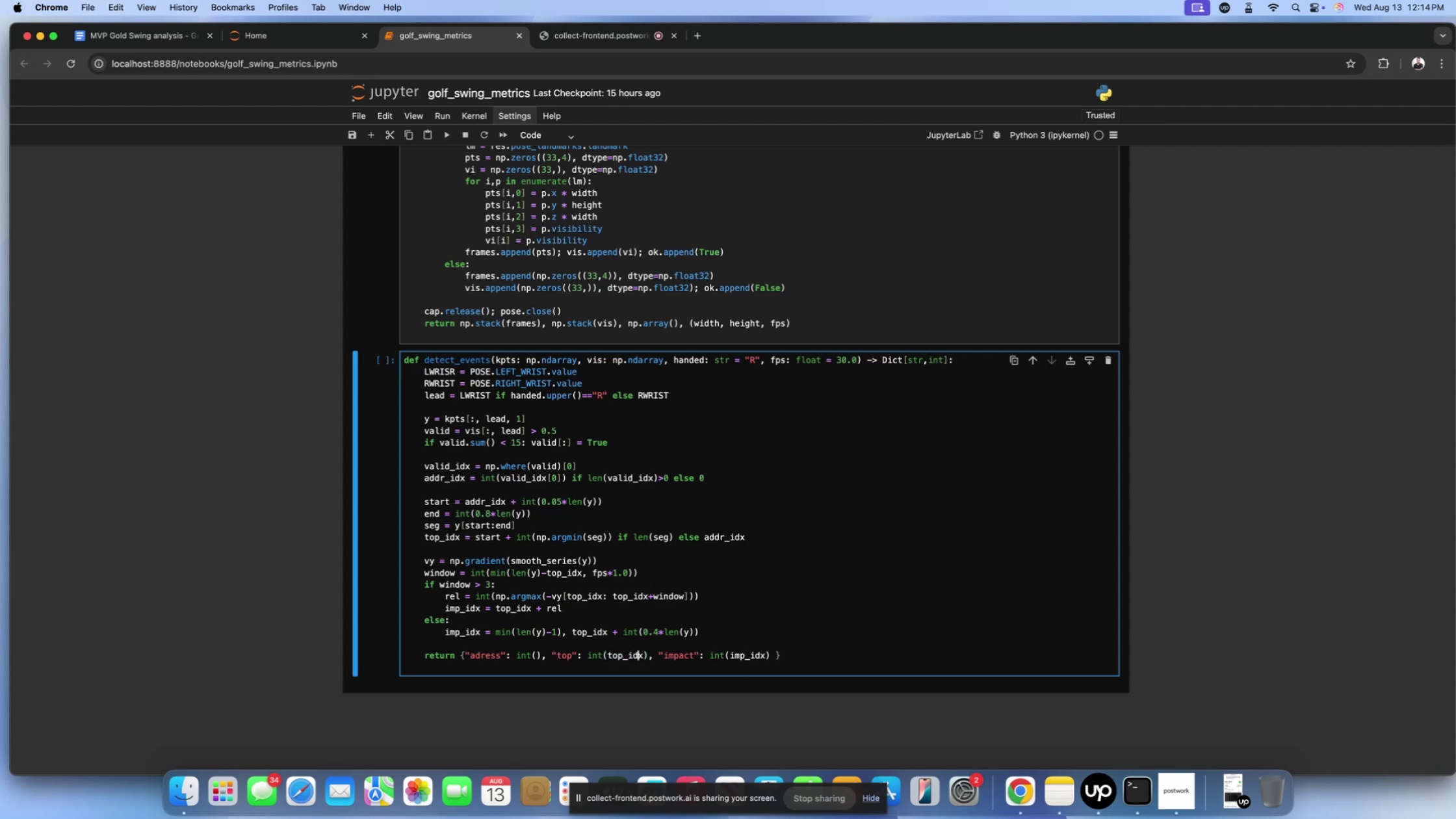 
key(ArrowLeft)
 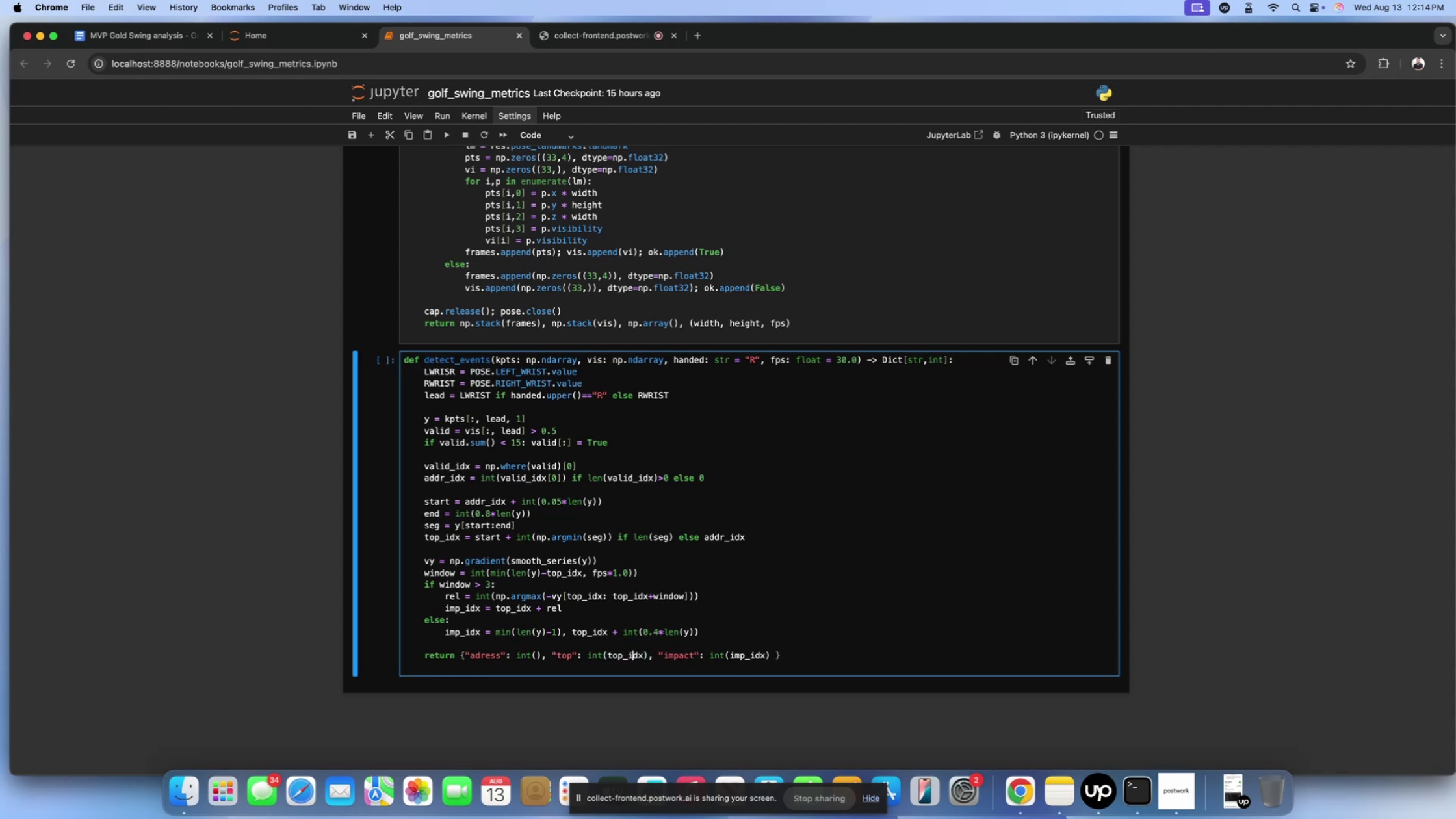 
key(ArrowLeft)
 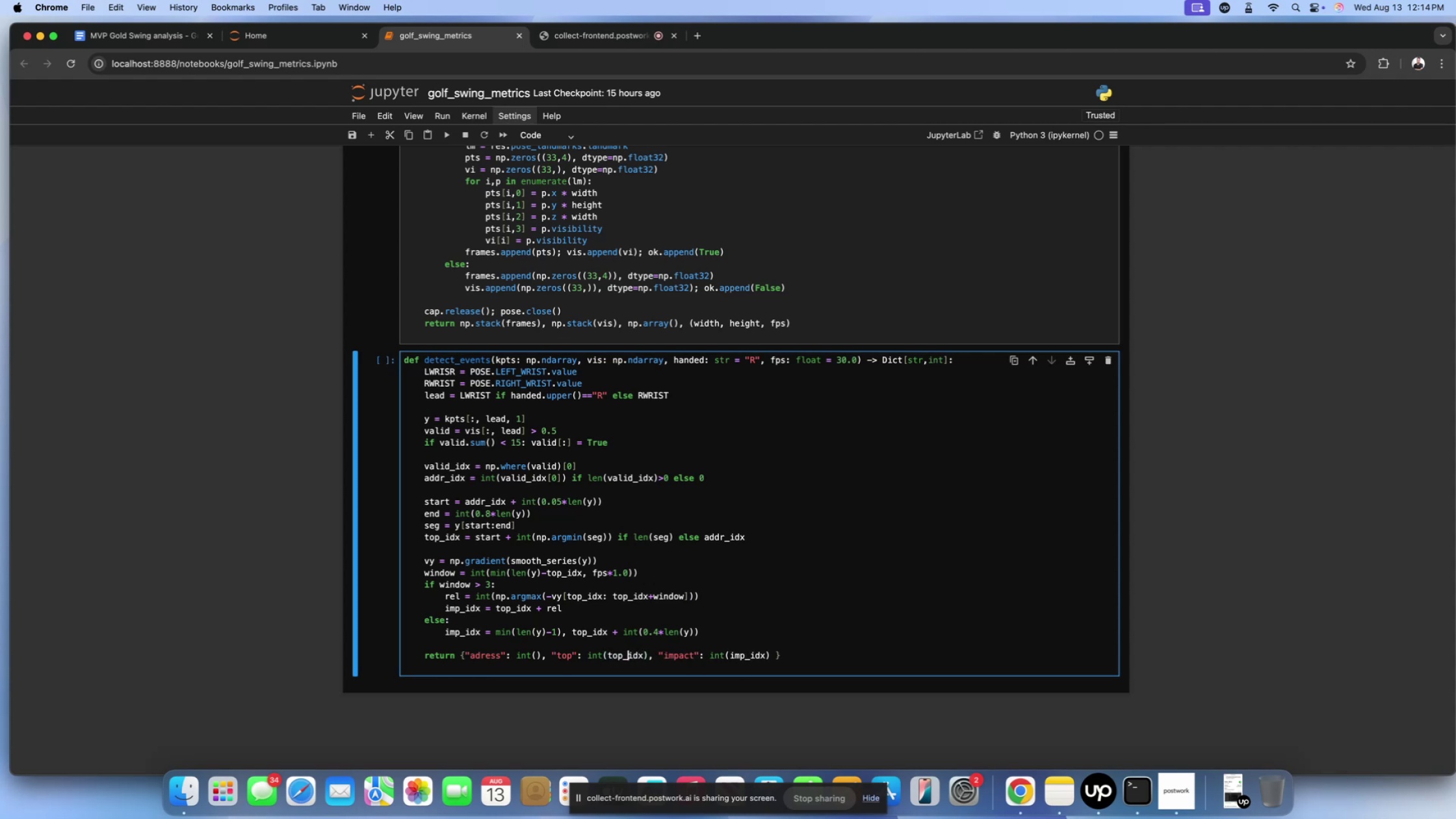 
key(ArrowLeft)
 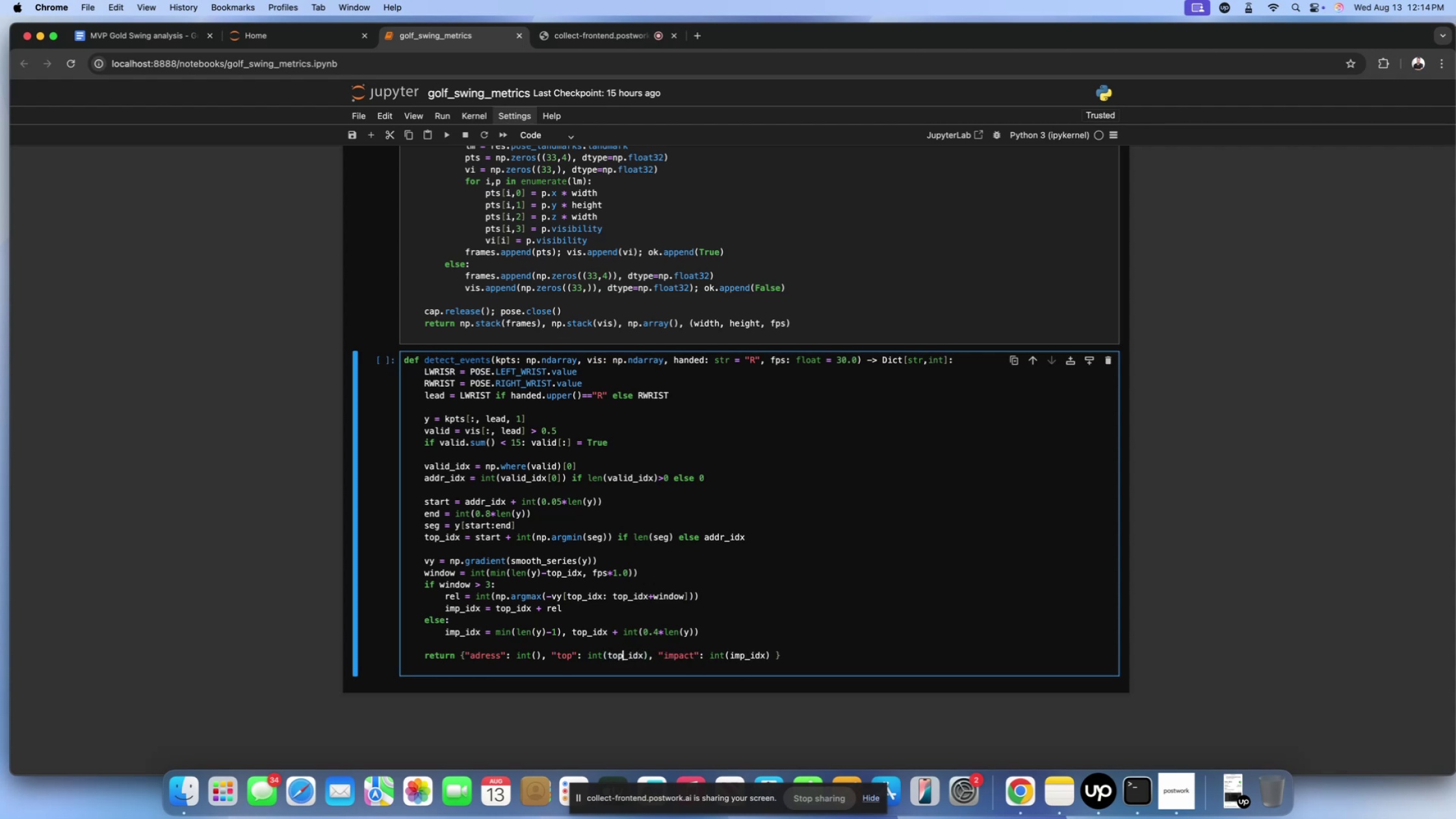 
key(ArrowLeft)
 